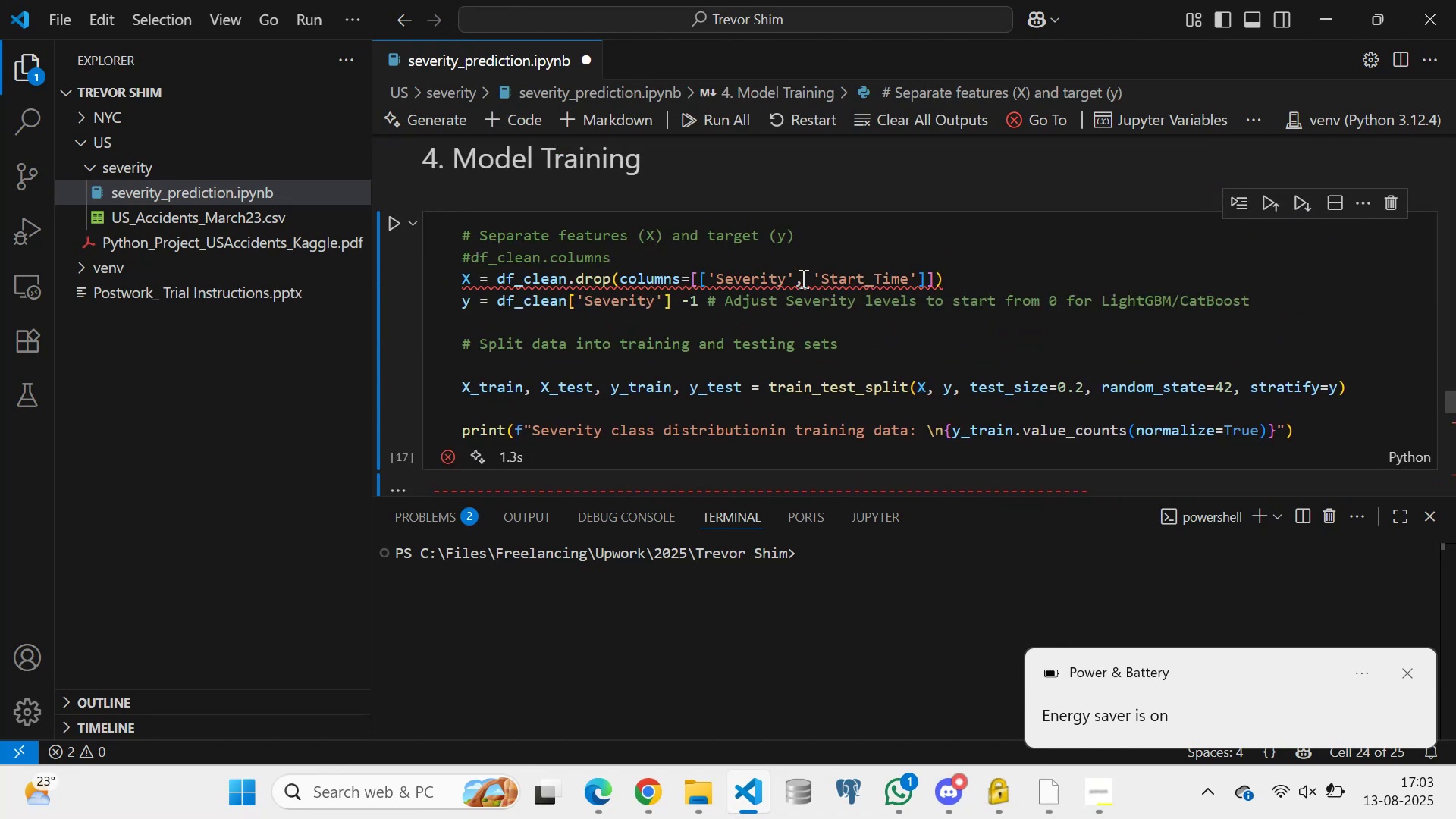 
left_click([815, 270])
 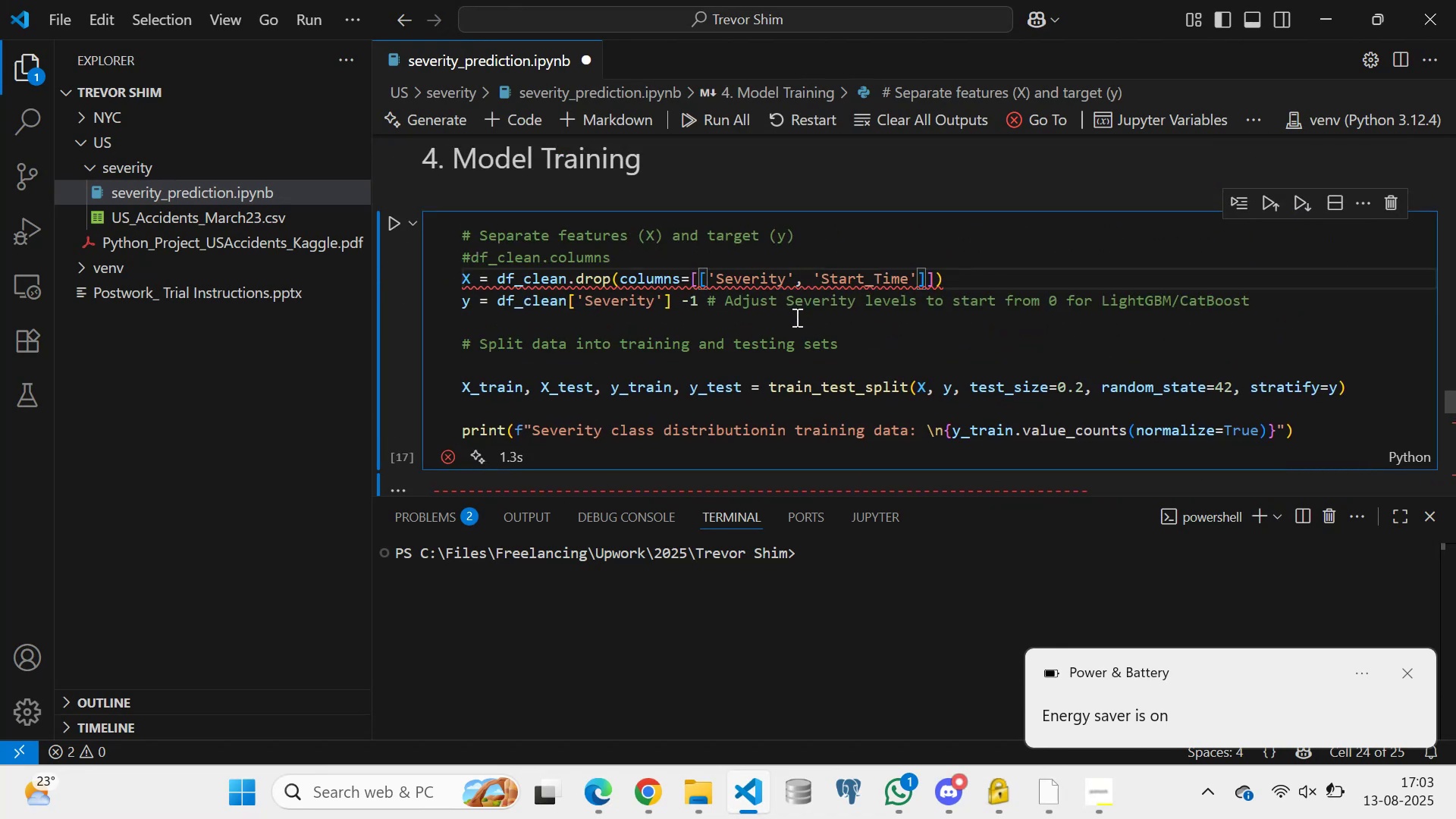 
key(Backspace)
 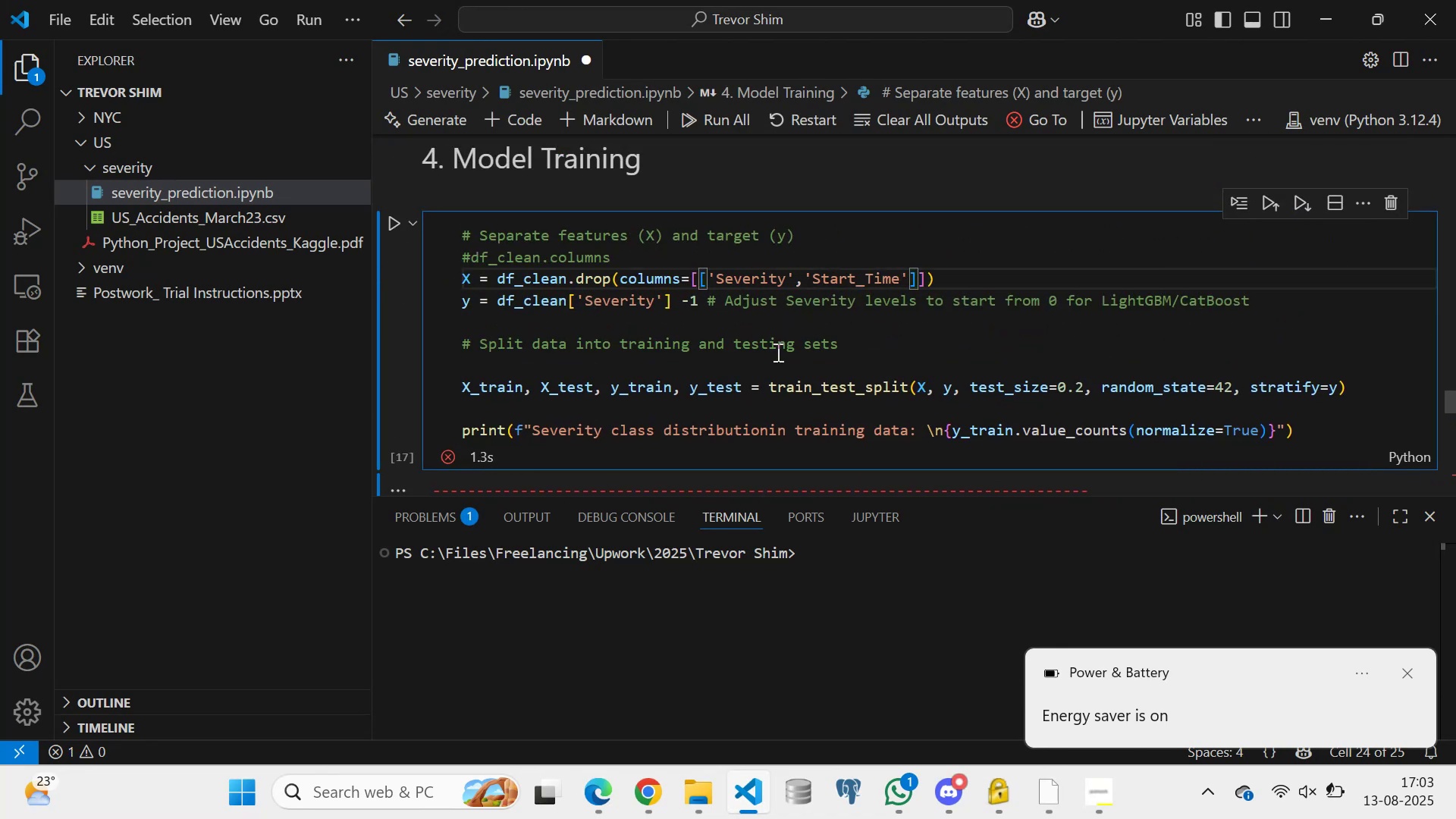 
key(Space)
 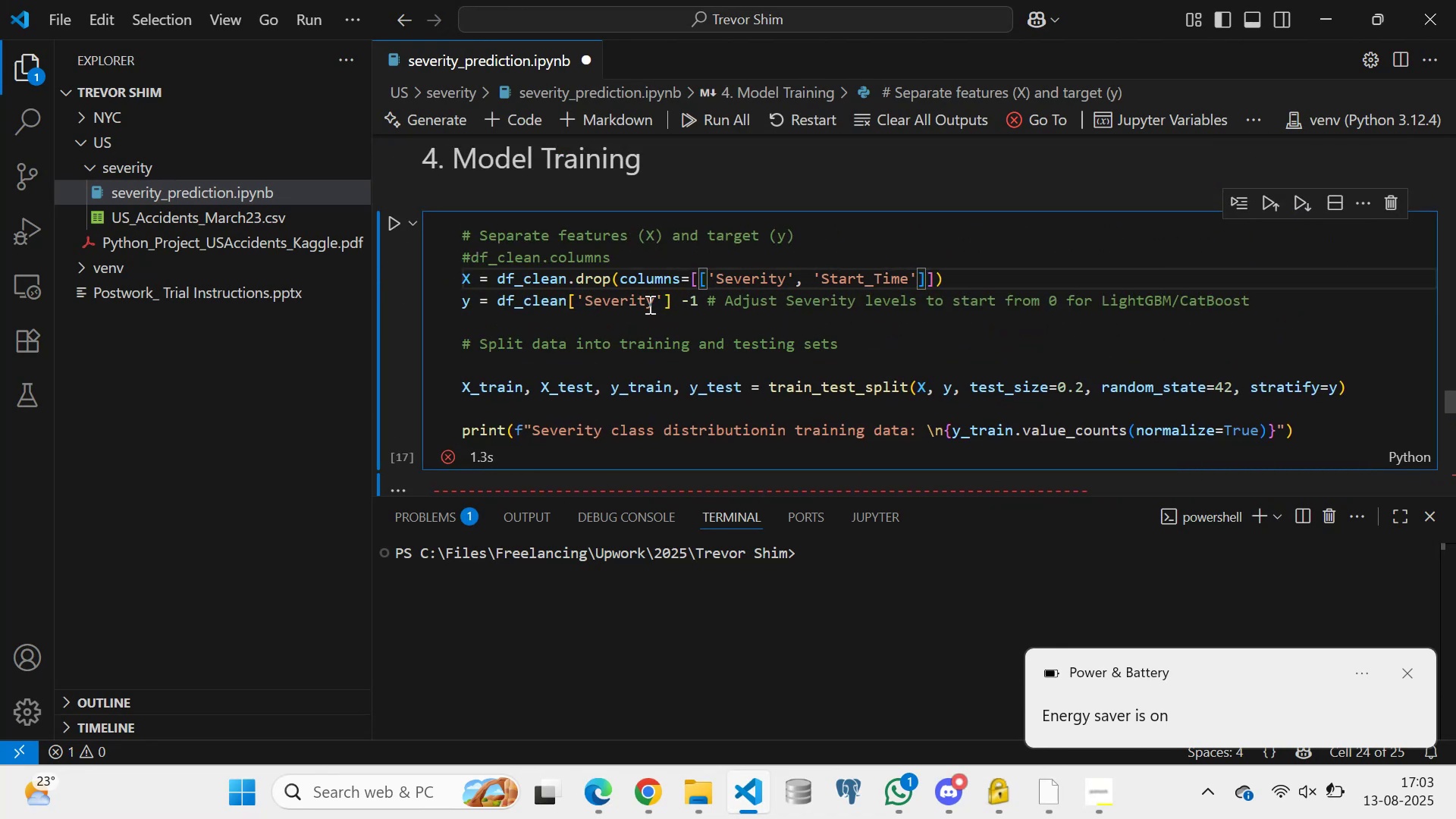 
scroll: coordinate [627, 330], scroll_direction: down, amount: 18.0
 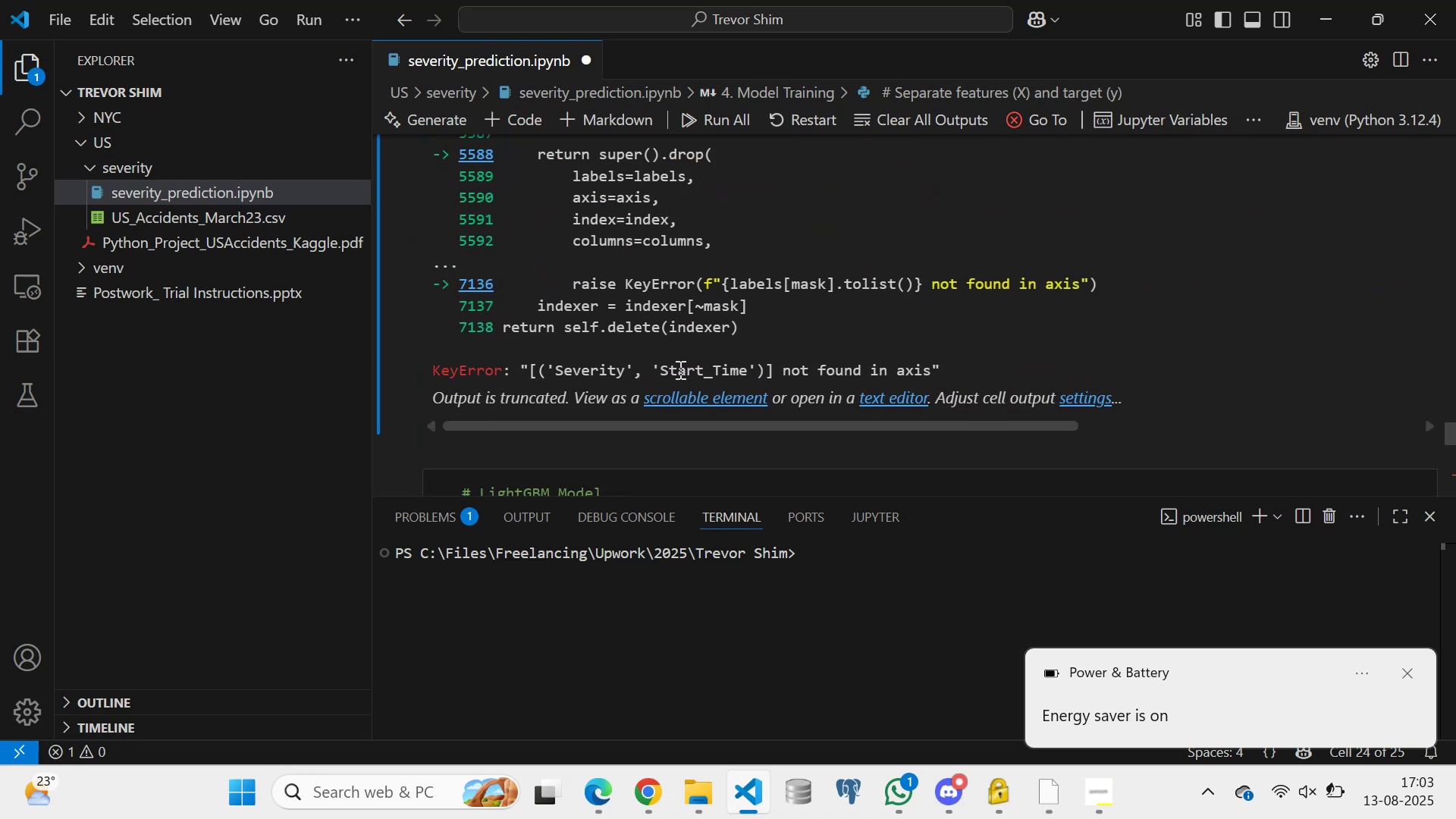 
scroll: coordinate [534, 356], scroll_direction: up, amount: 31.0
 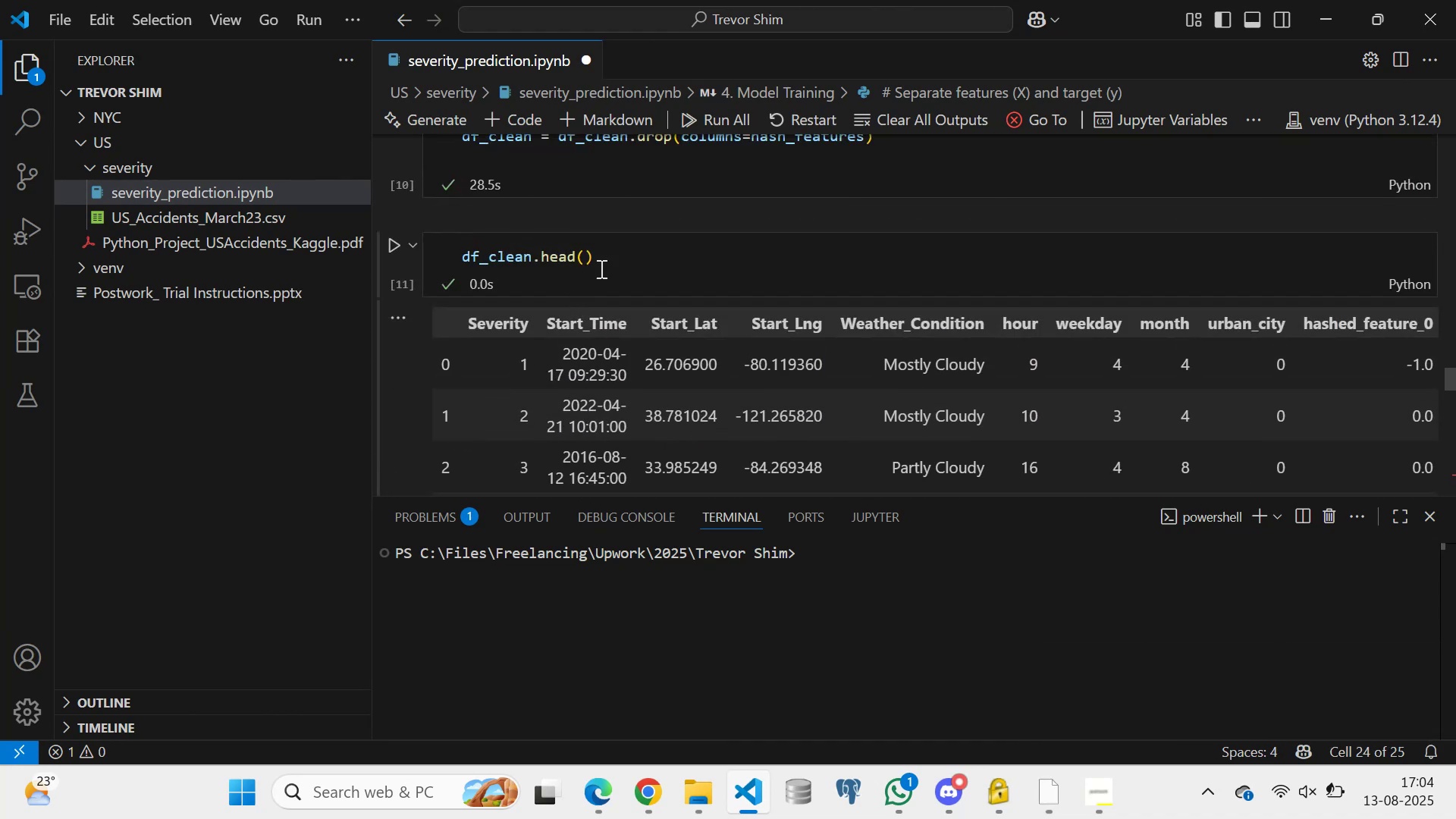 
left_click([618, 256])
 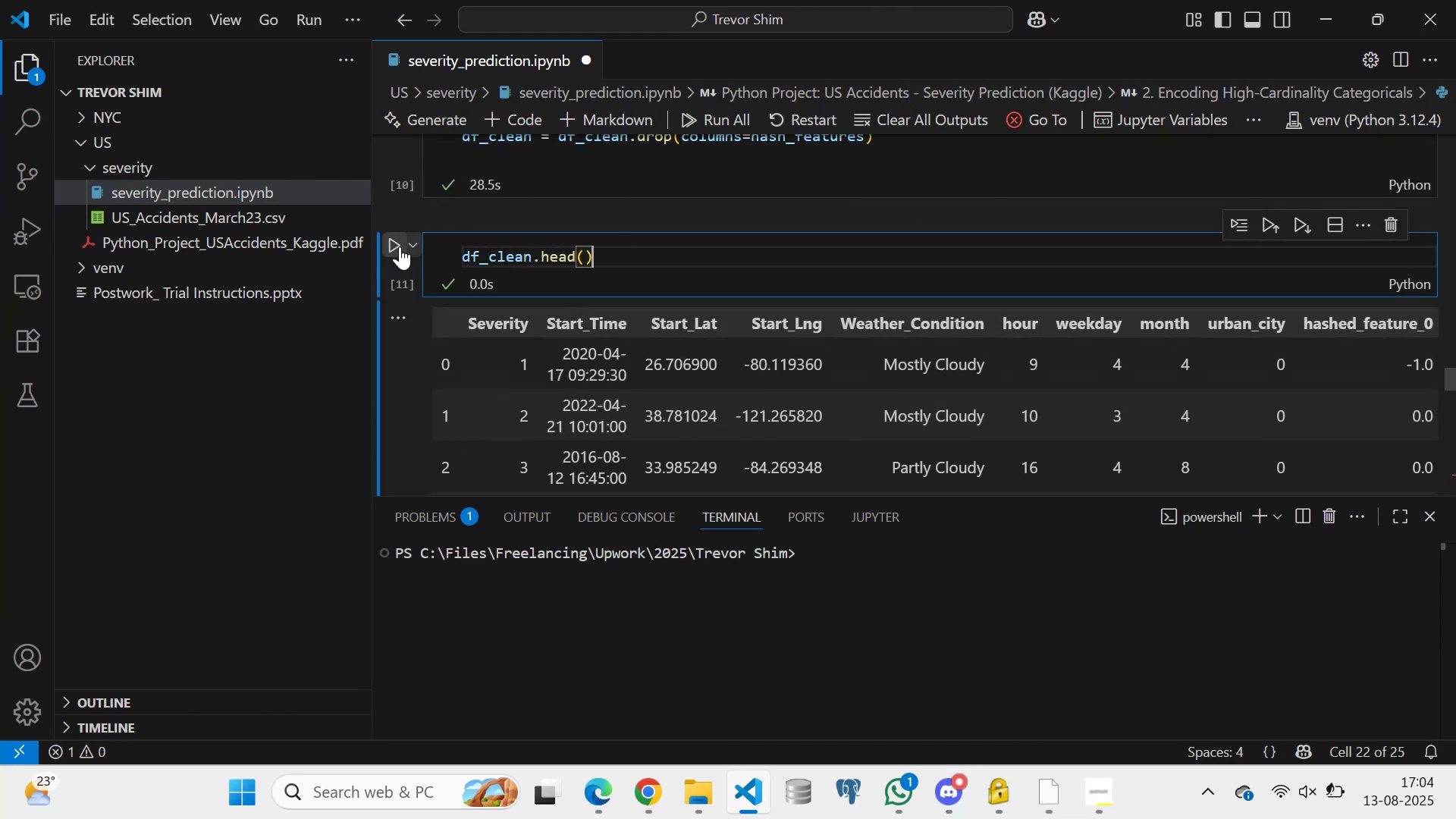 
left_click([400, 239])
 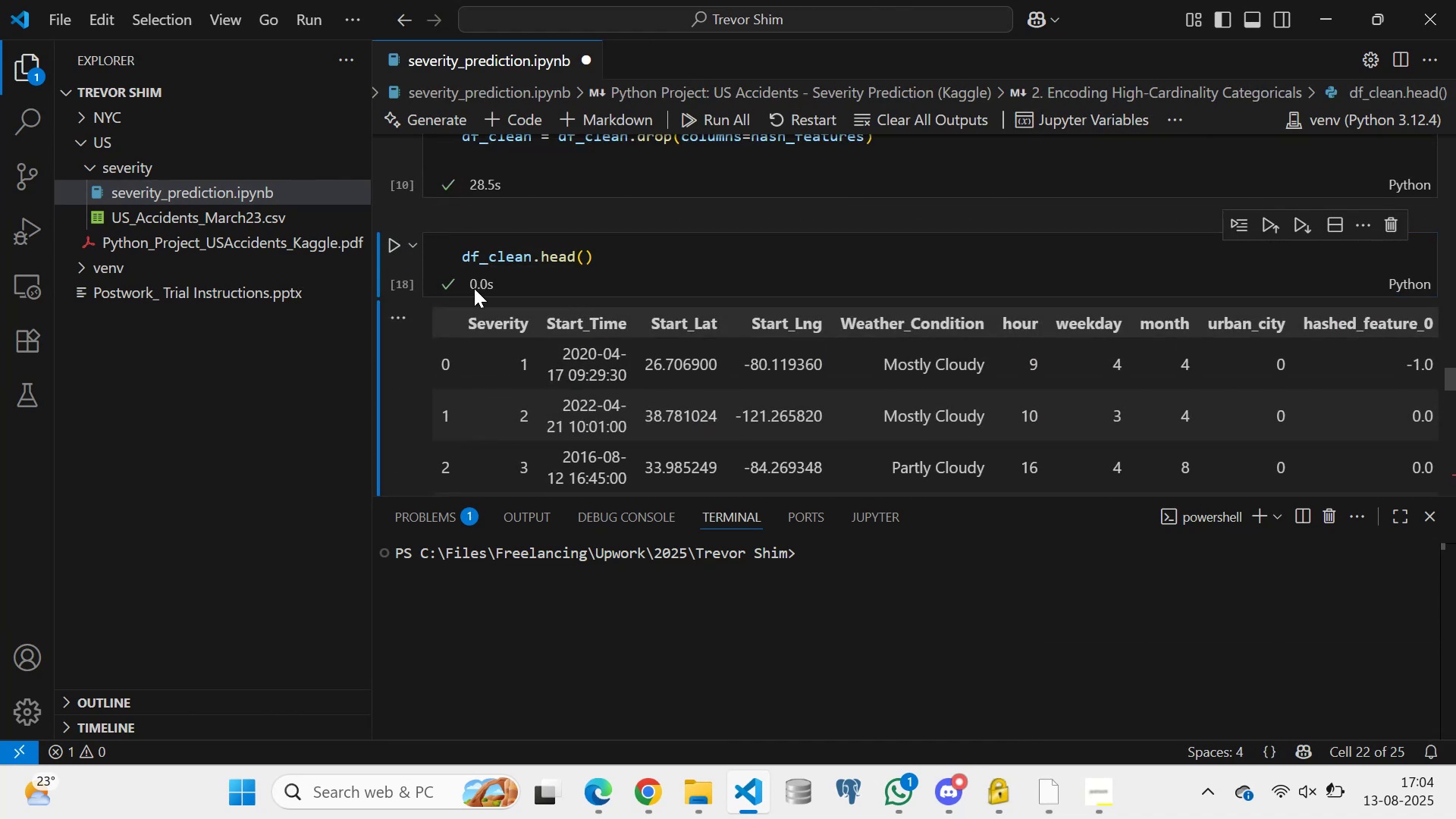 
scroll: coordinate [698, 305], scroll_direction: down, amount: 7.0
 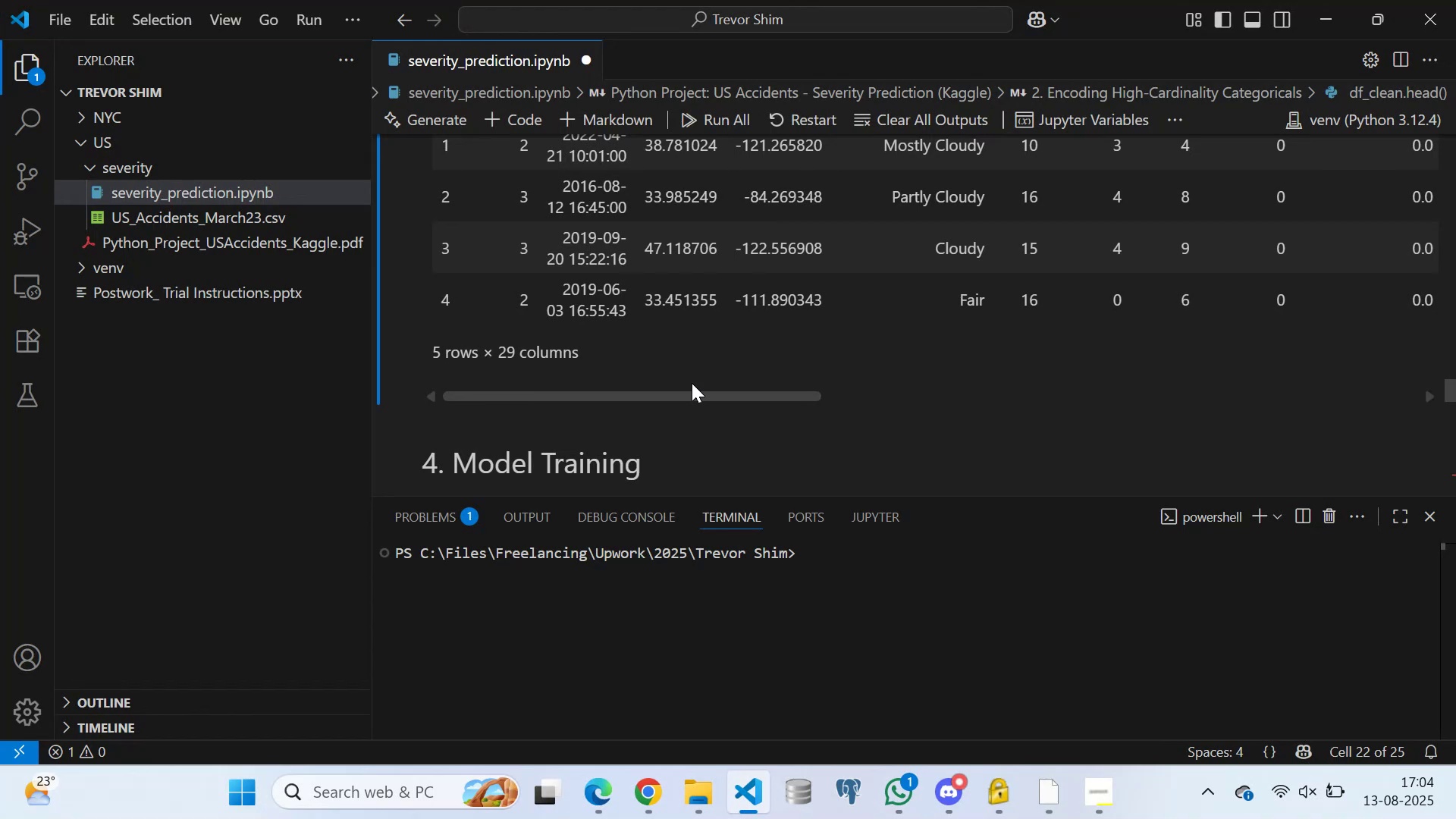 
wait(41.14)
 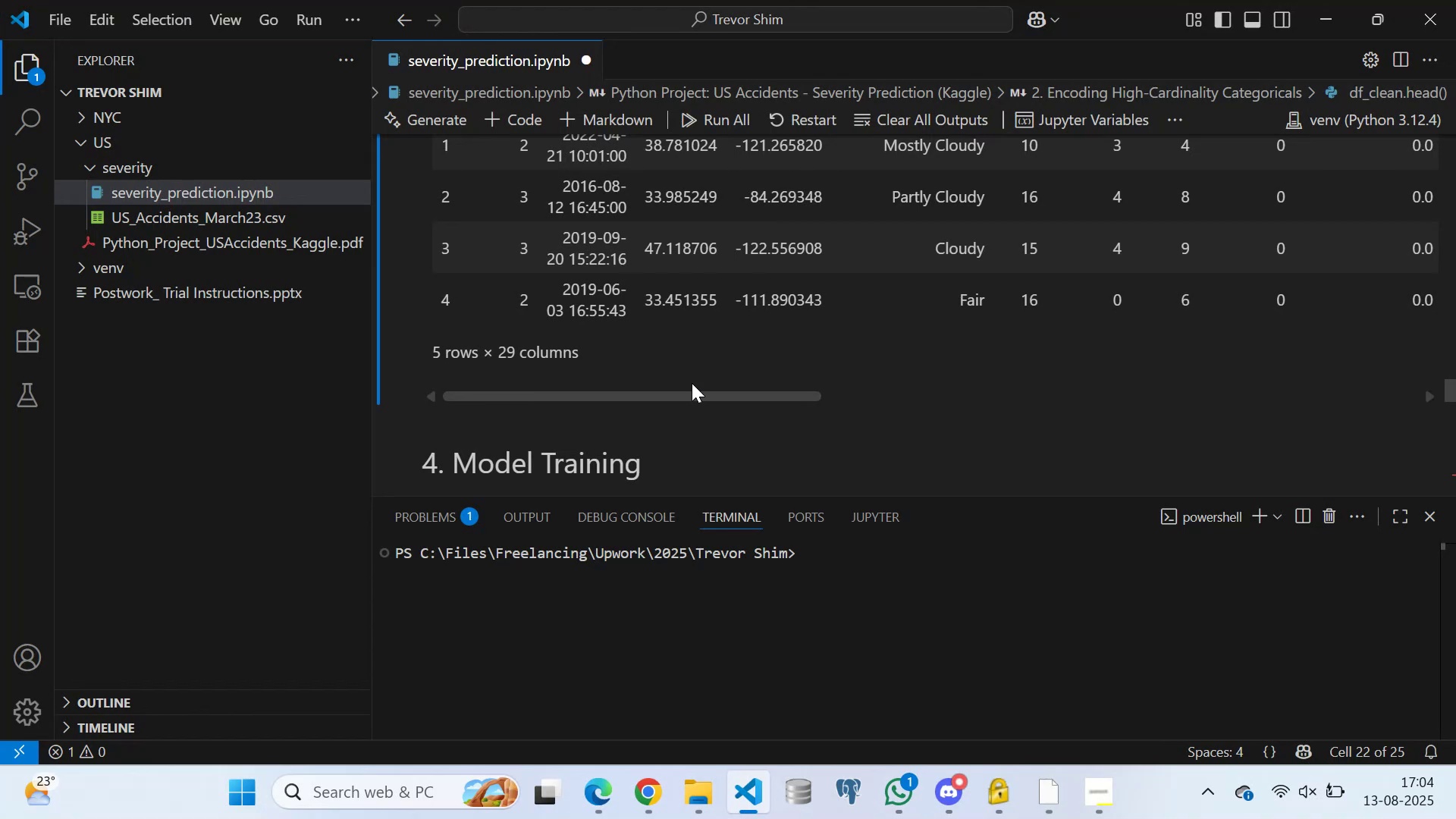 
left_click_drag(start_coordinate=[574, 396], to_coordinate=[1220, 384])
 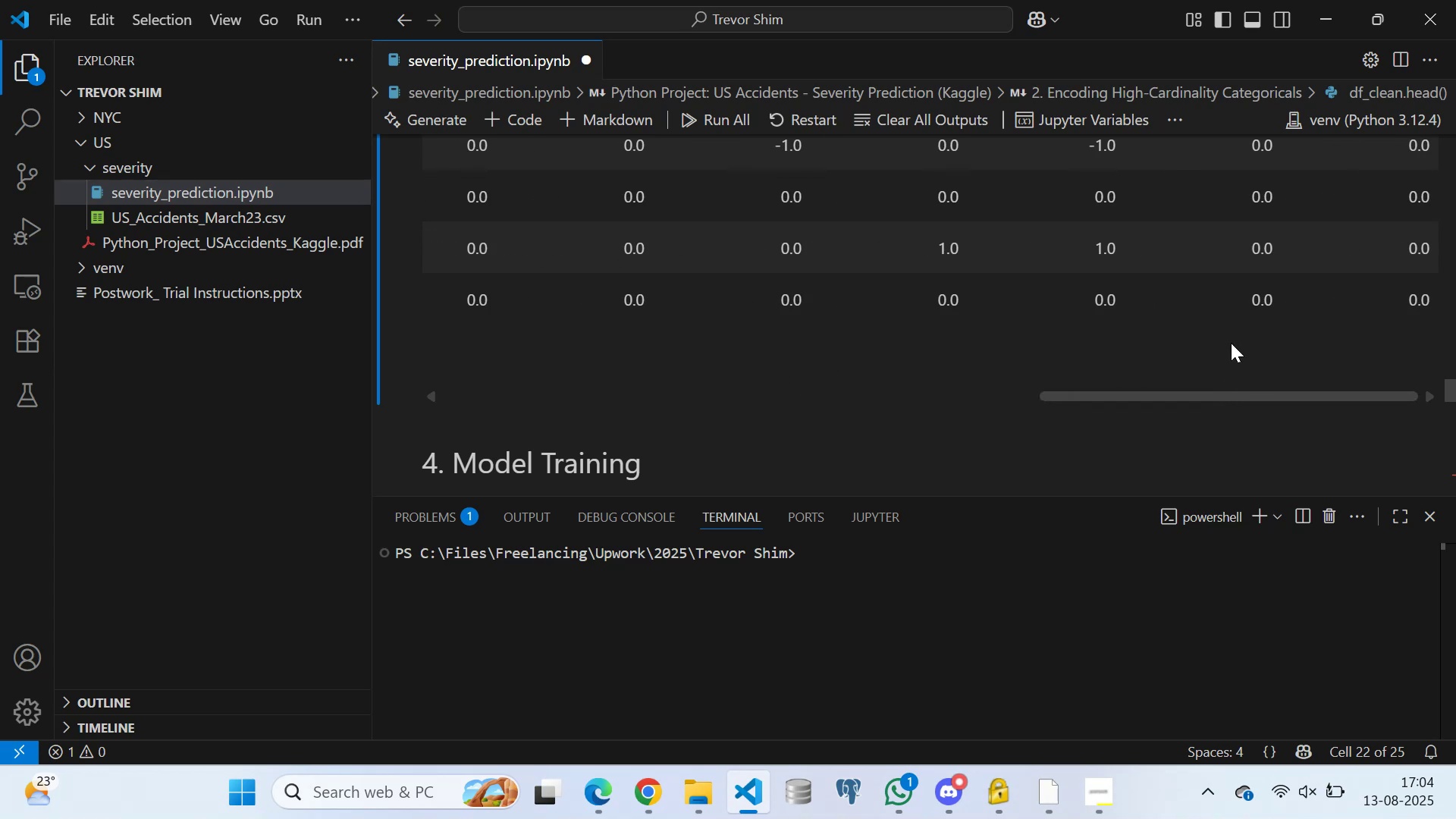 
scroll: coordinate [1265, 282], scroll_direction: up, amount: 5.0
 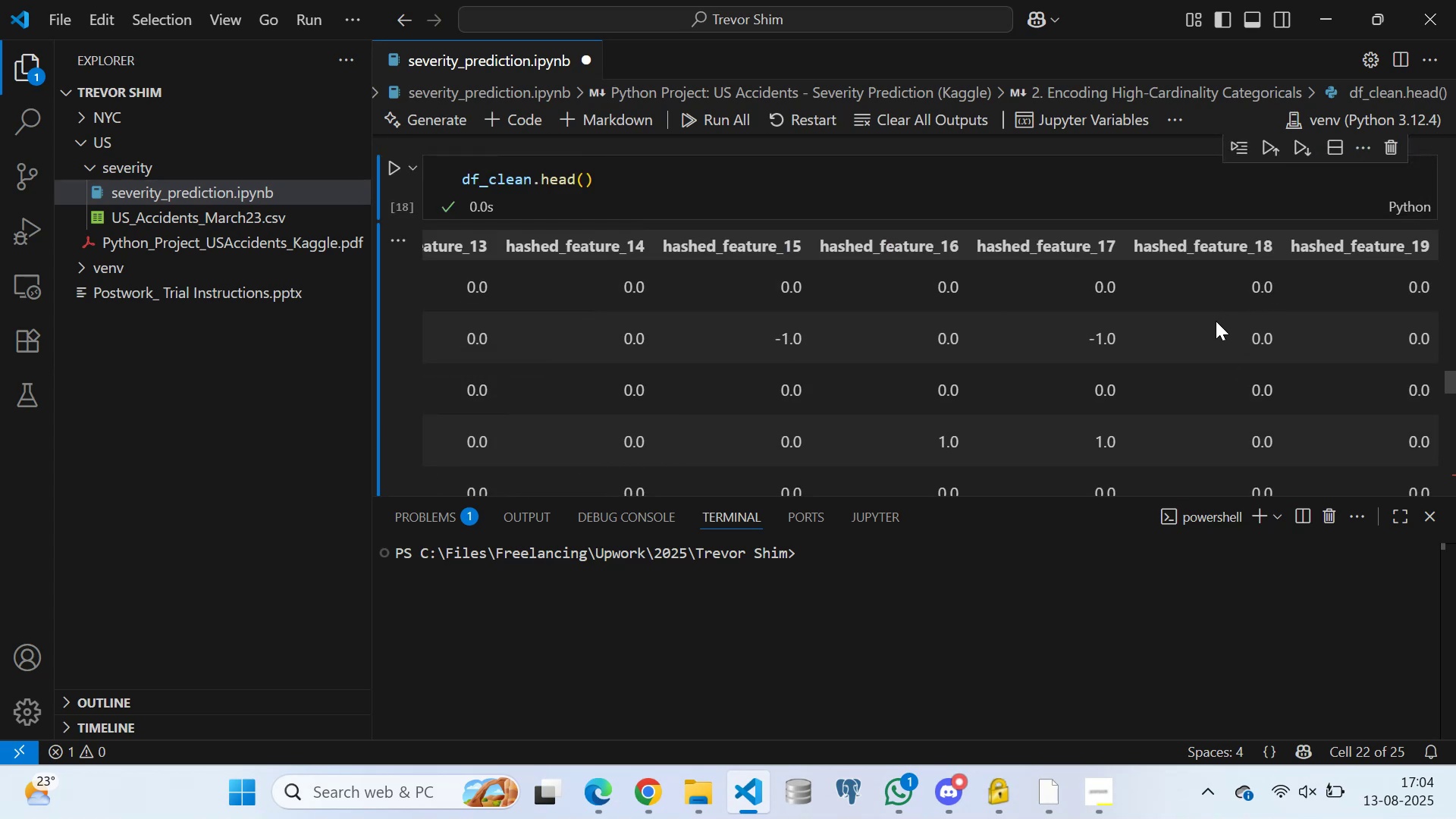 
scroll: coordinate [1129, 328], scroll_direction: down, amount: 5.0
 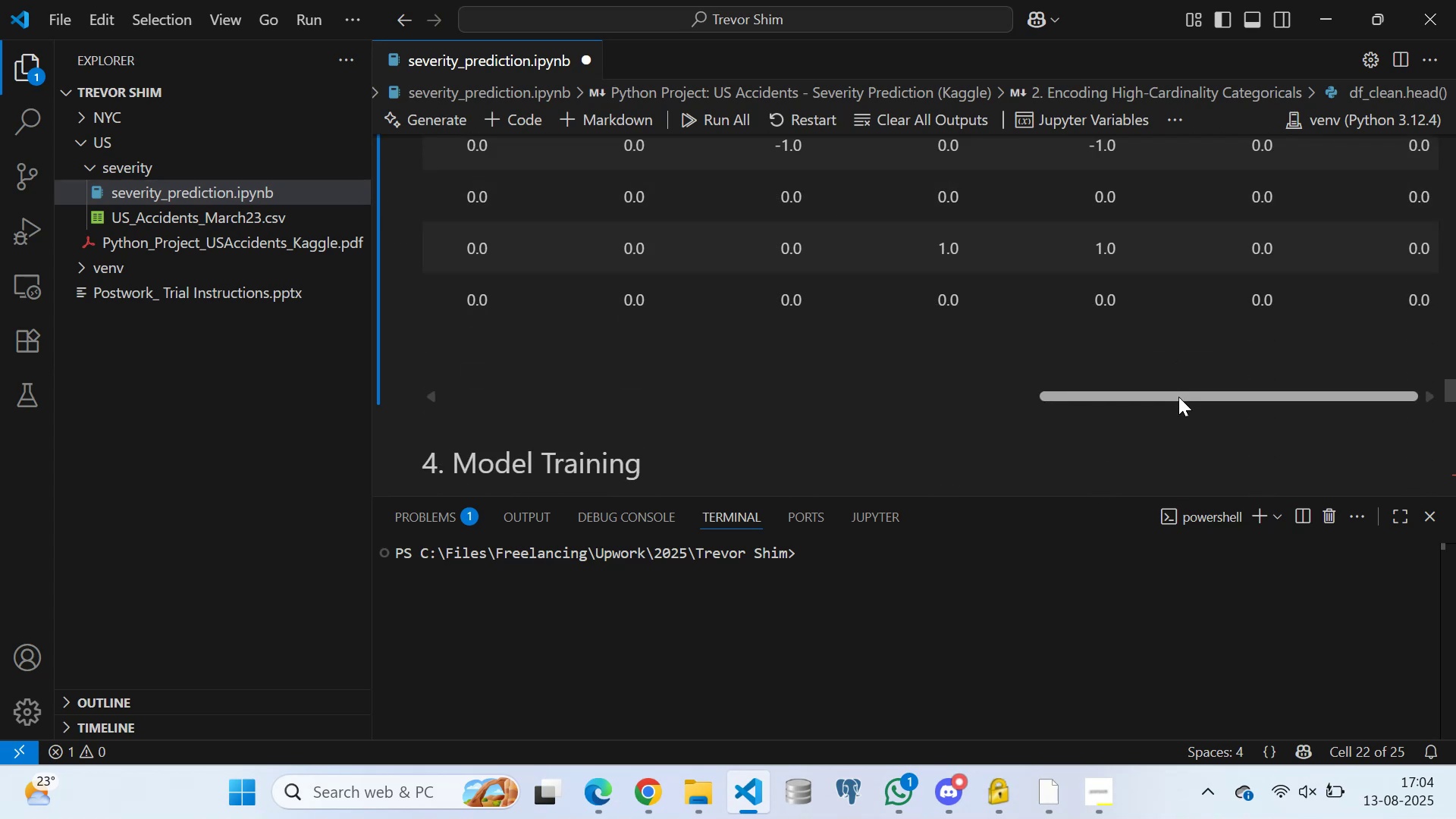 
left_click_drag(start_coordinate=[1178, 397], to_coordinate=[572, 382])
 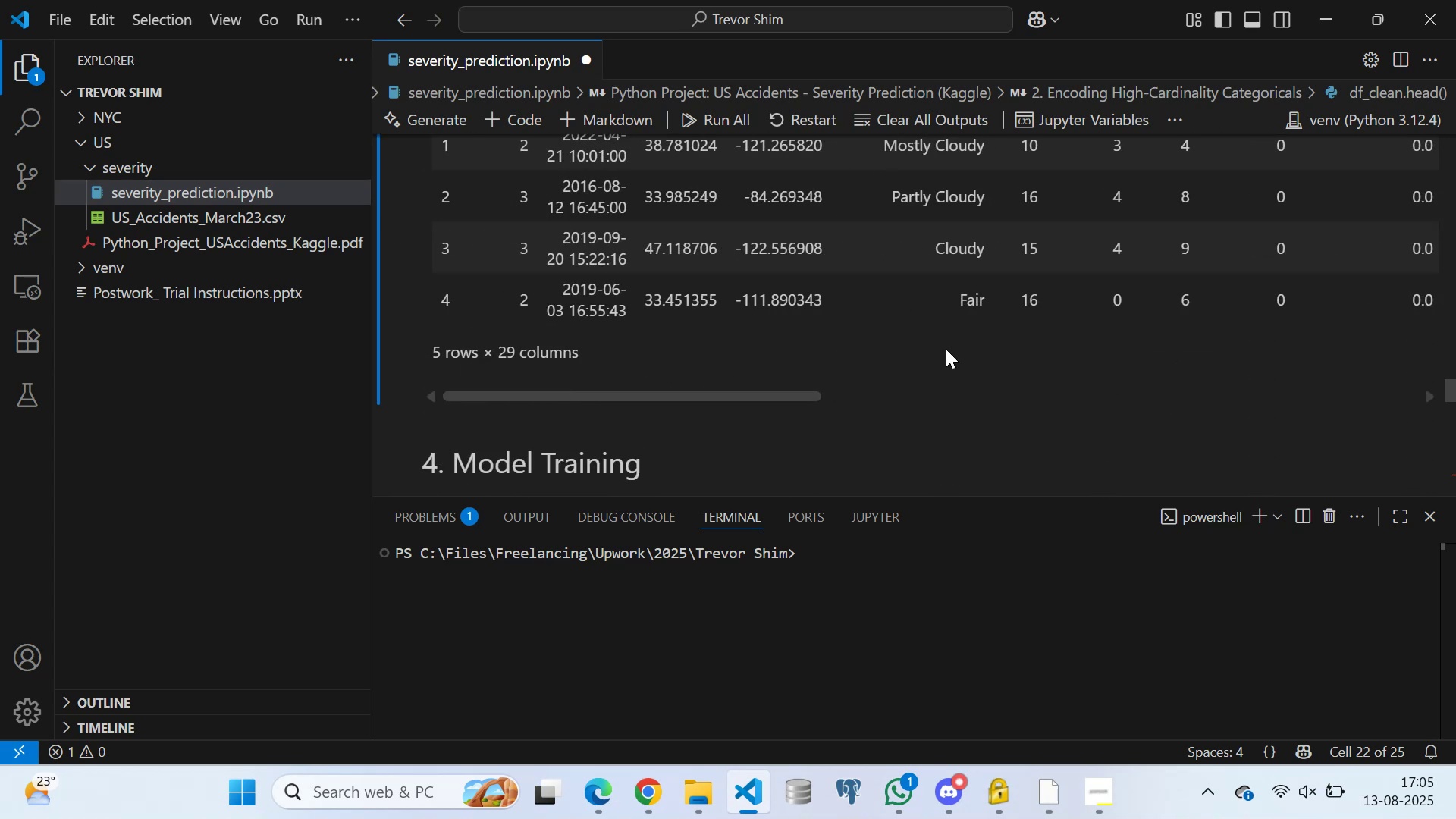 
scroll: coordinate [983, 293], scroll_direction: up, amount: 6.0
 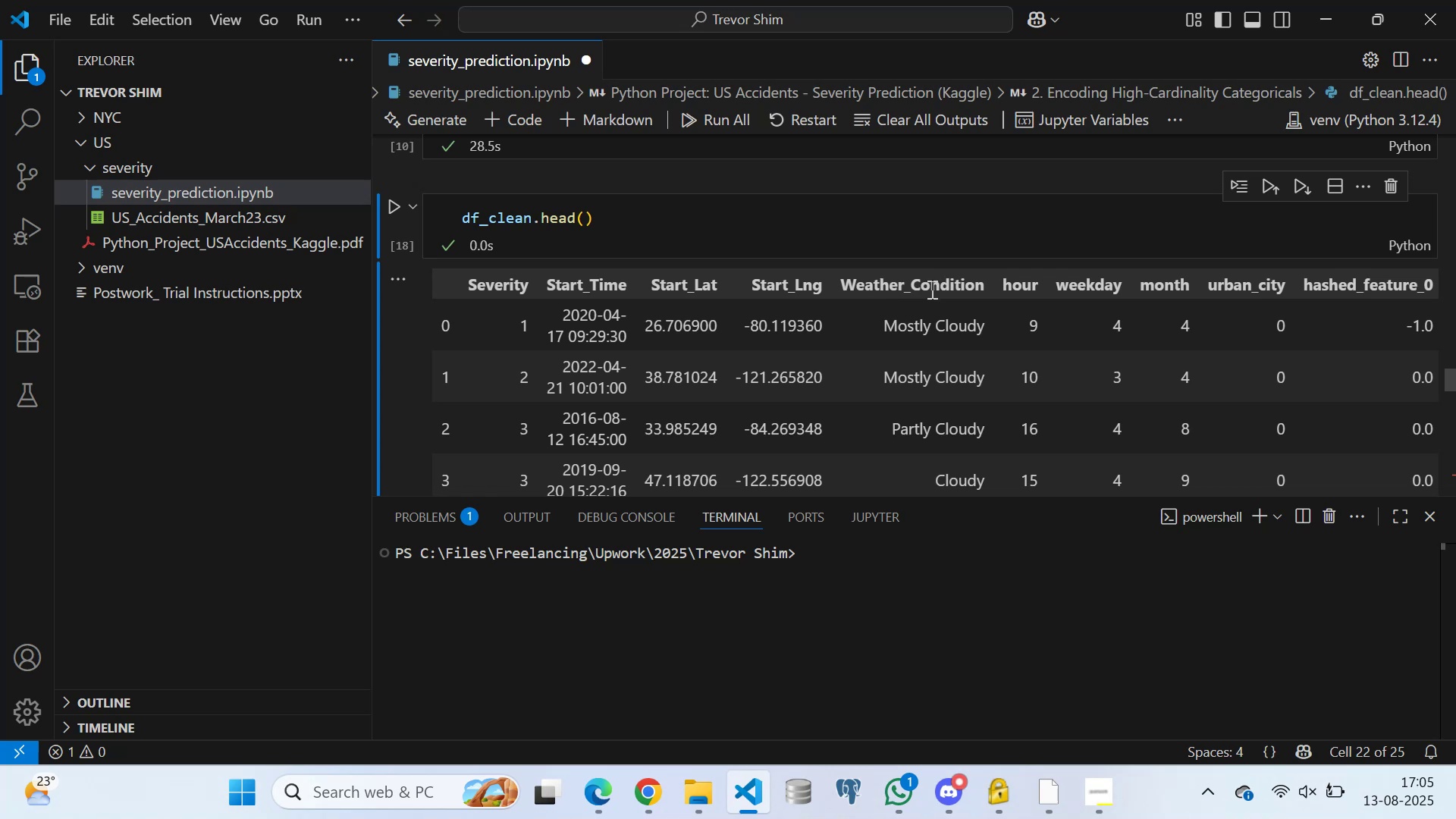 
scroll: coordinate [786, 231], scroll_direction: down, amount: 2.0
 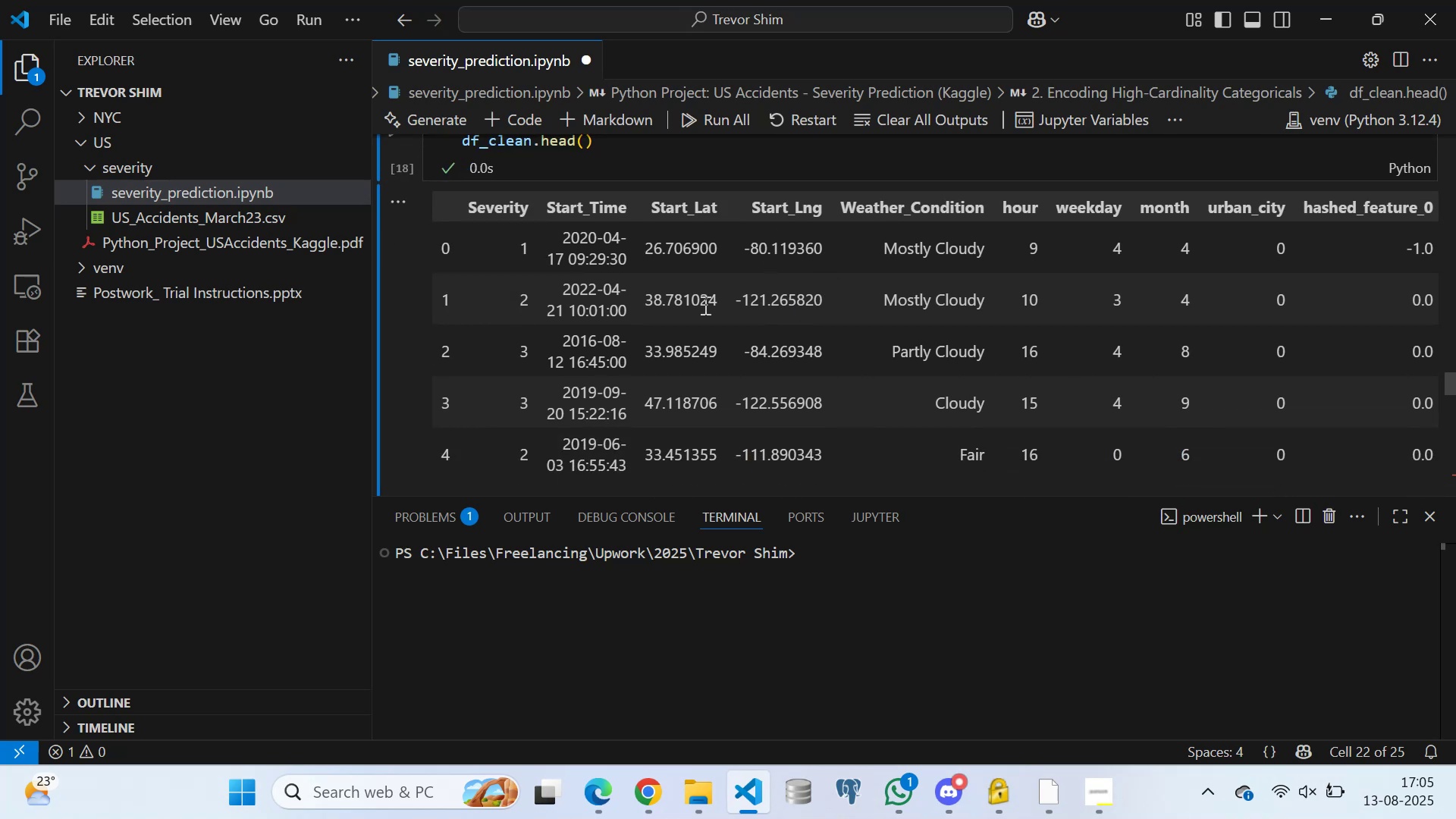 
scroll: coordinate [704, 236], scroll_direction: up, amount: 4.0
 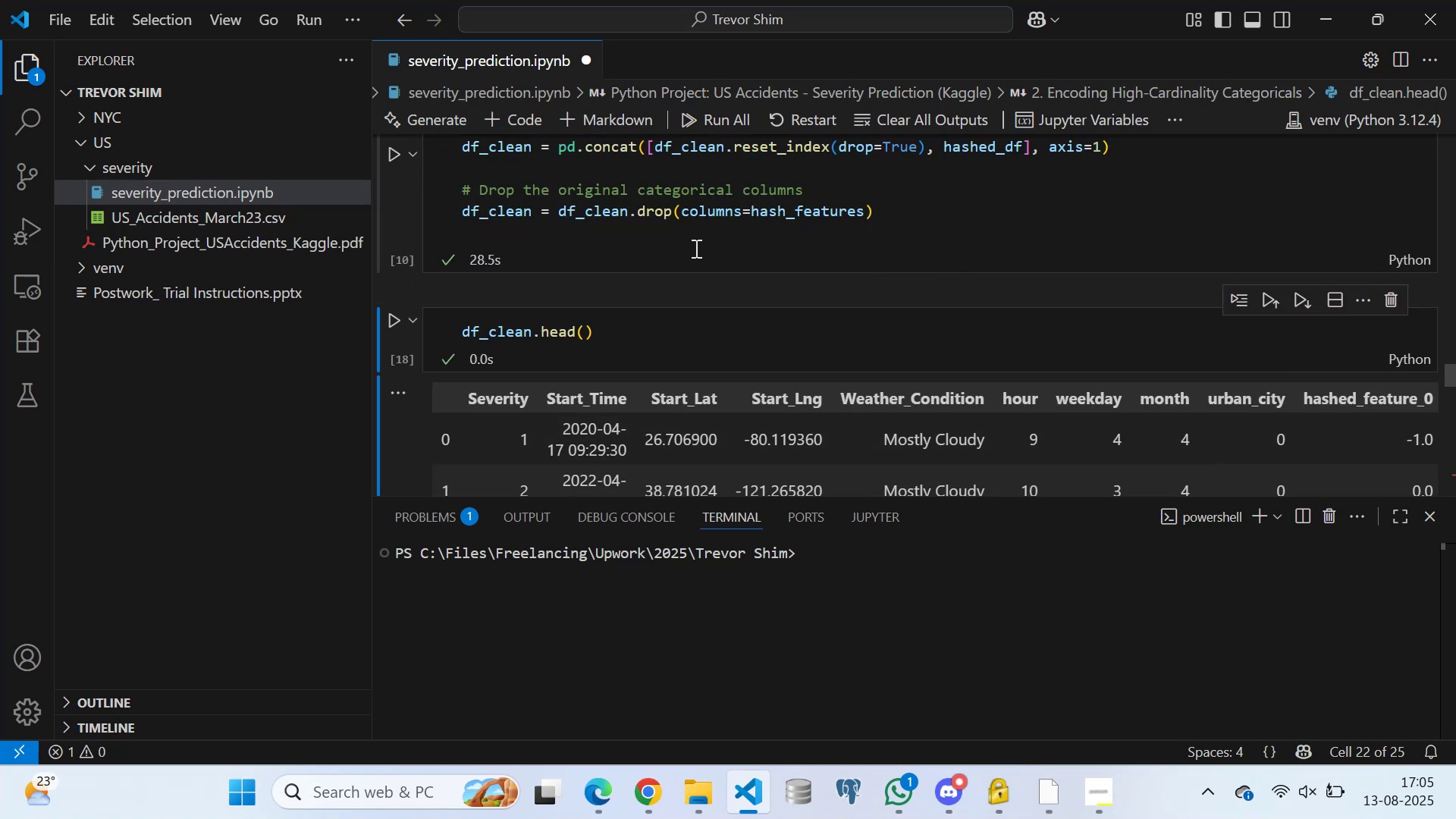 
scroll: coordinate [689, 274], scroll_direction: down, amount: 1.0
 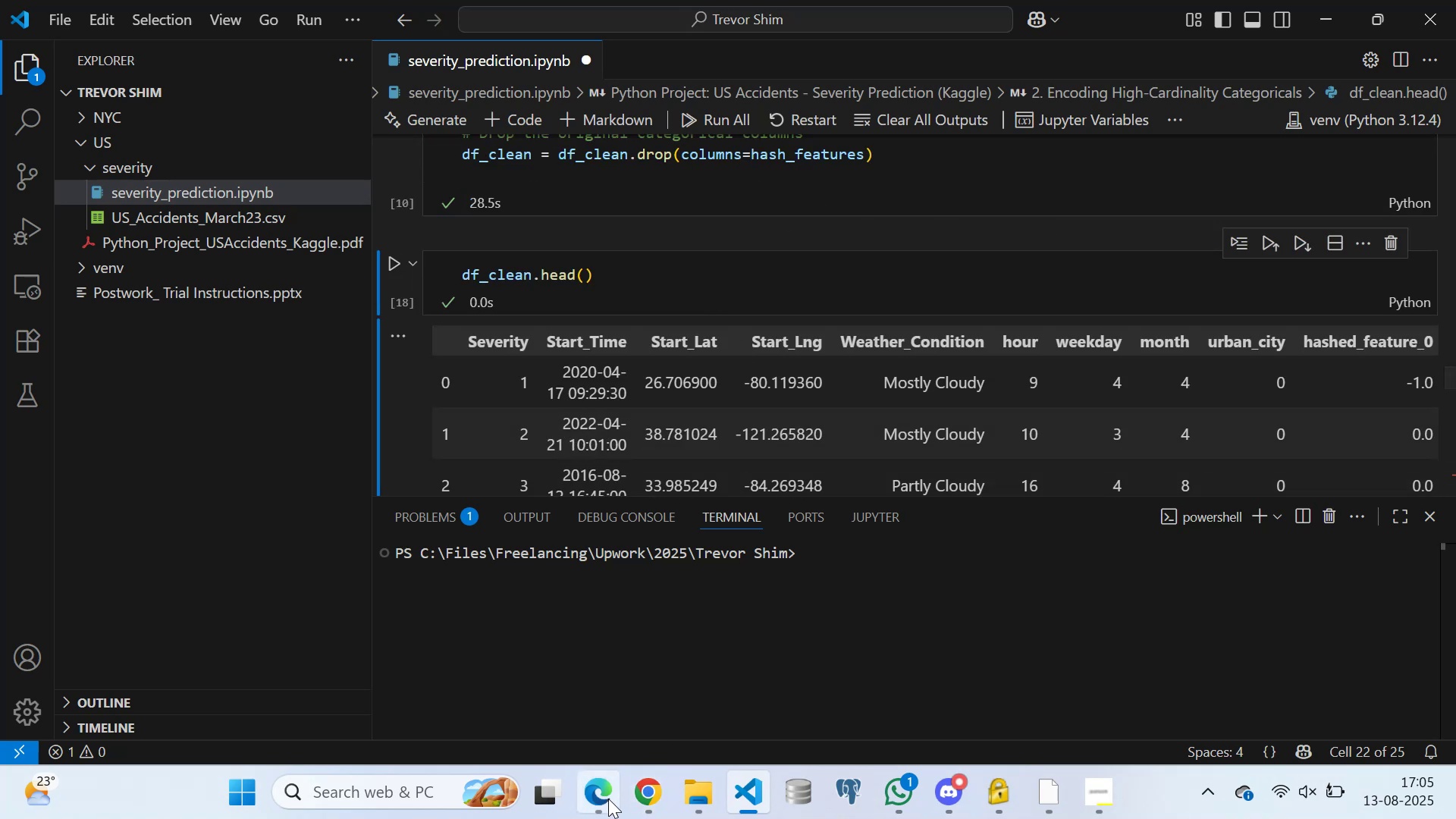 
left_click([603, 795])
 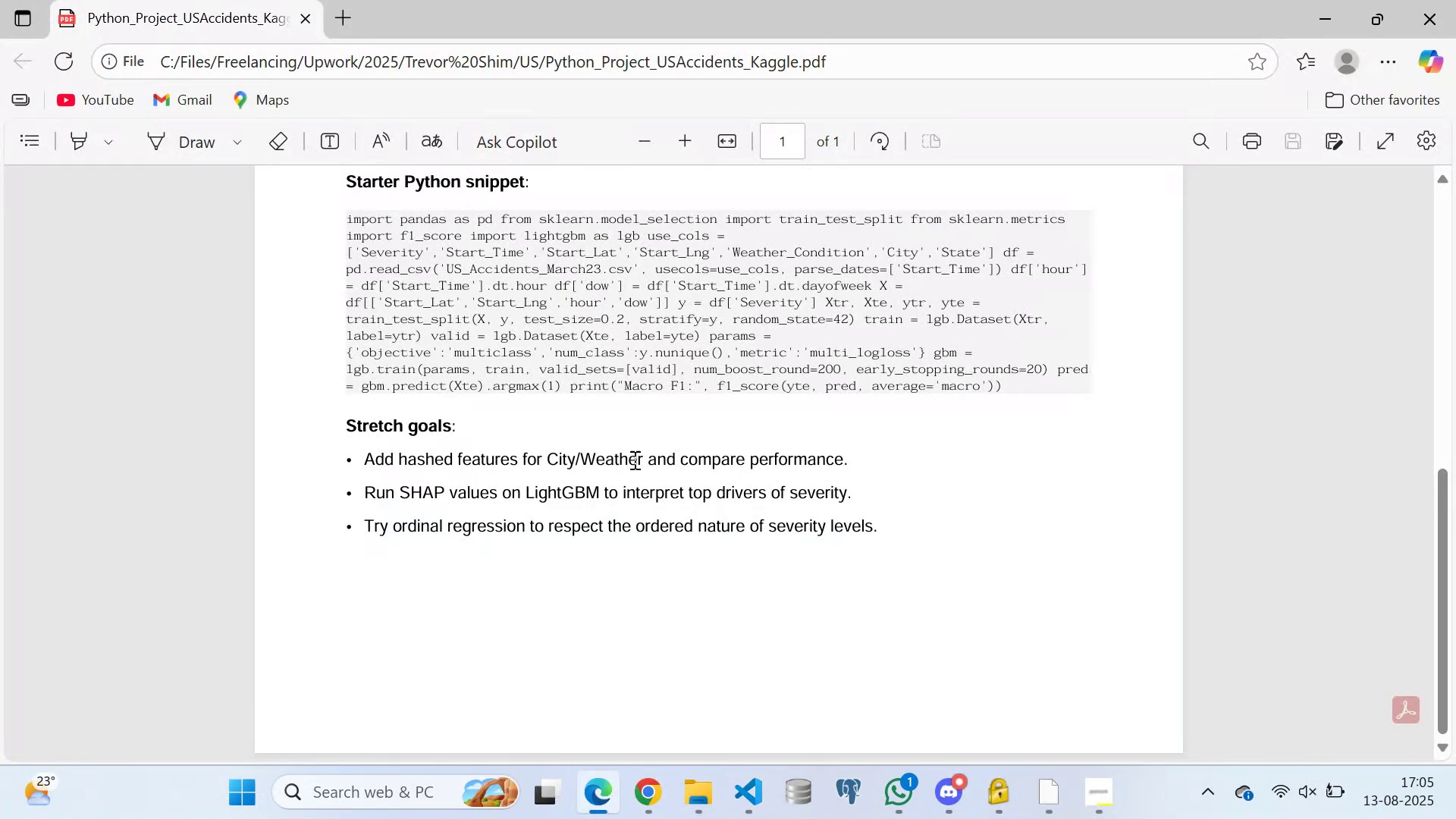 
scroll: coordinate [733, 333], scroll_direction: up, amount: 1.0
 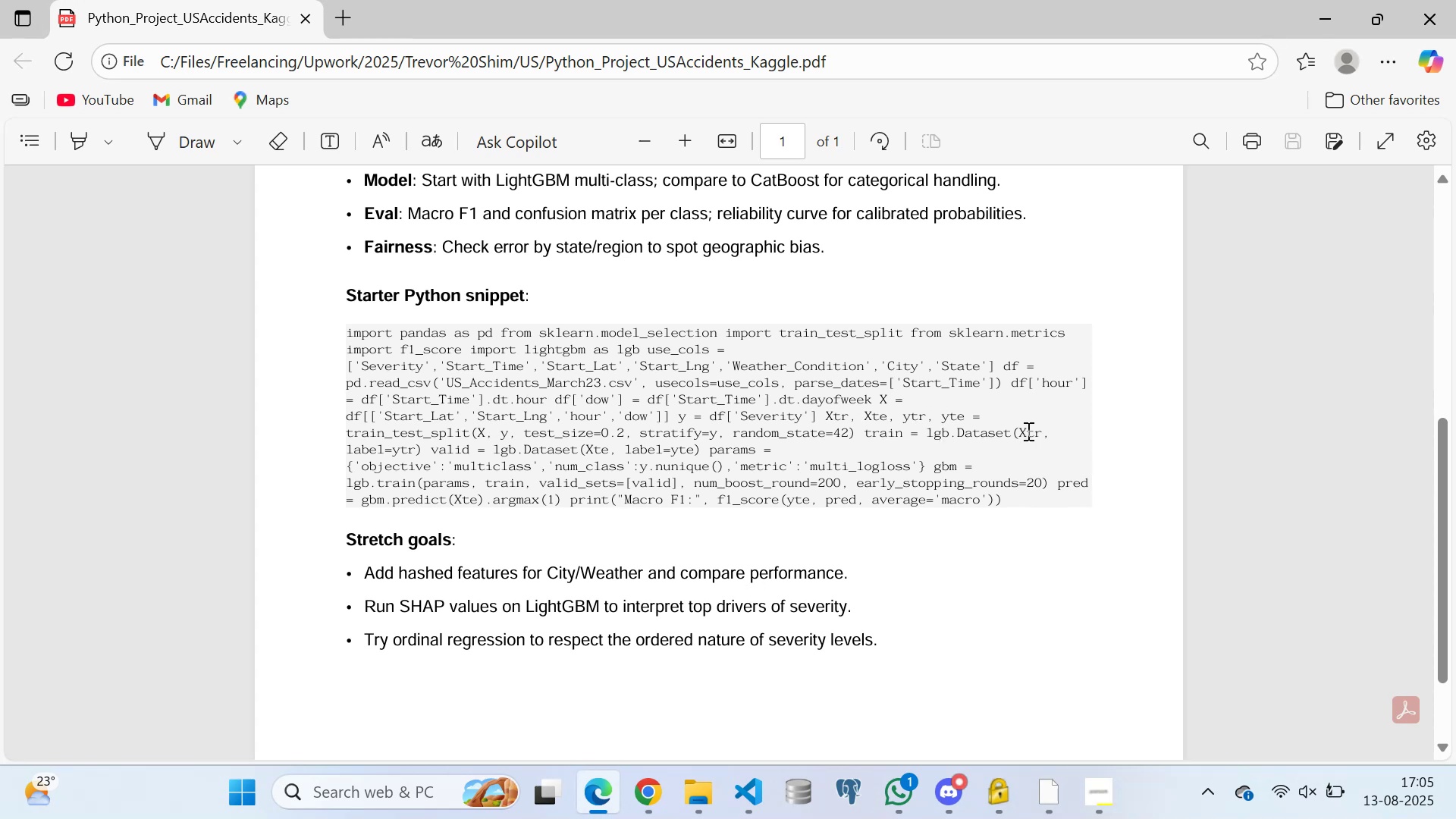 
wait(14.95)
 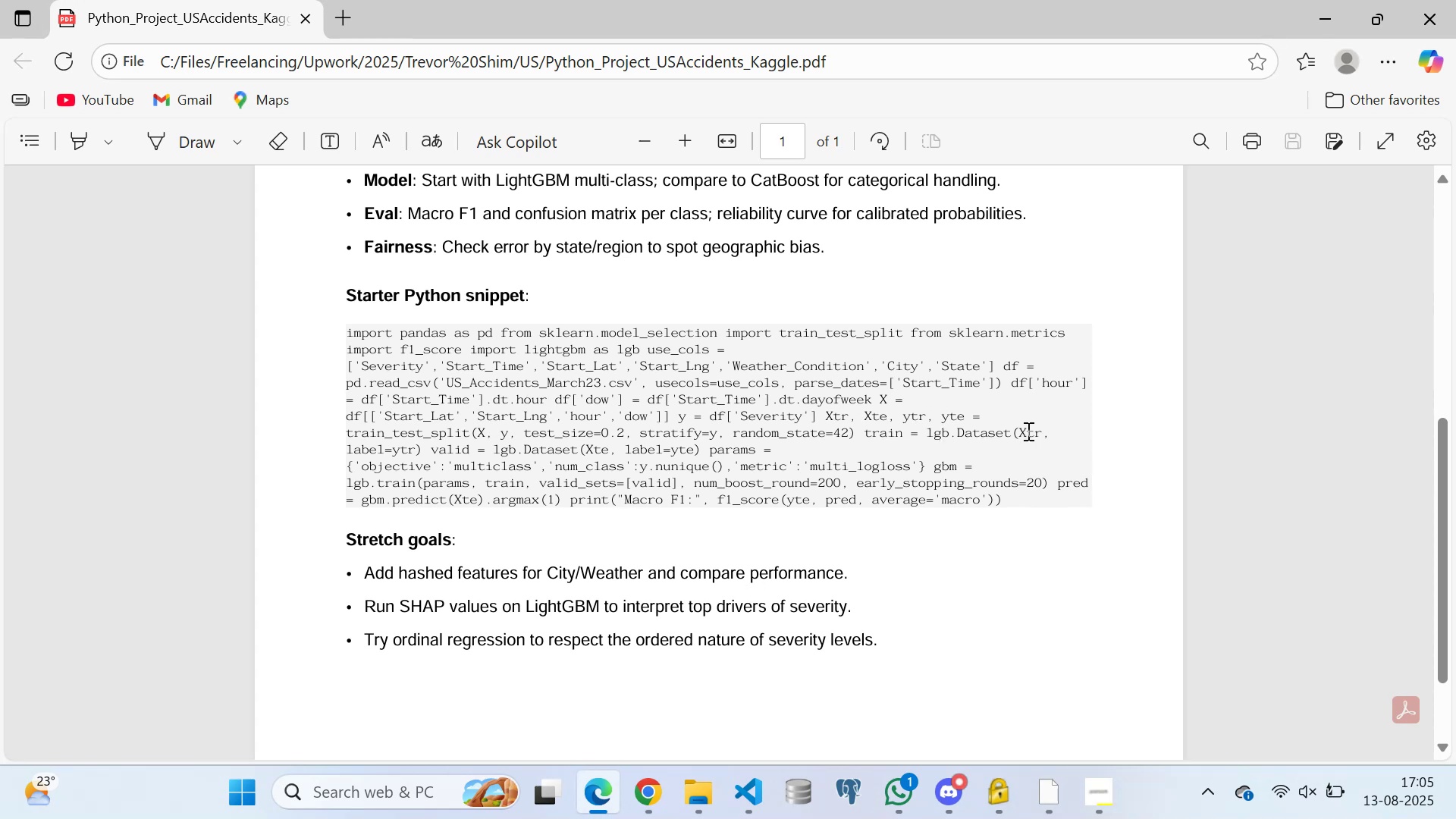 
left_click([597, 788])
 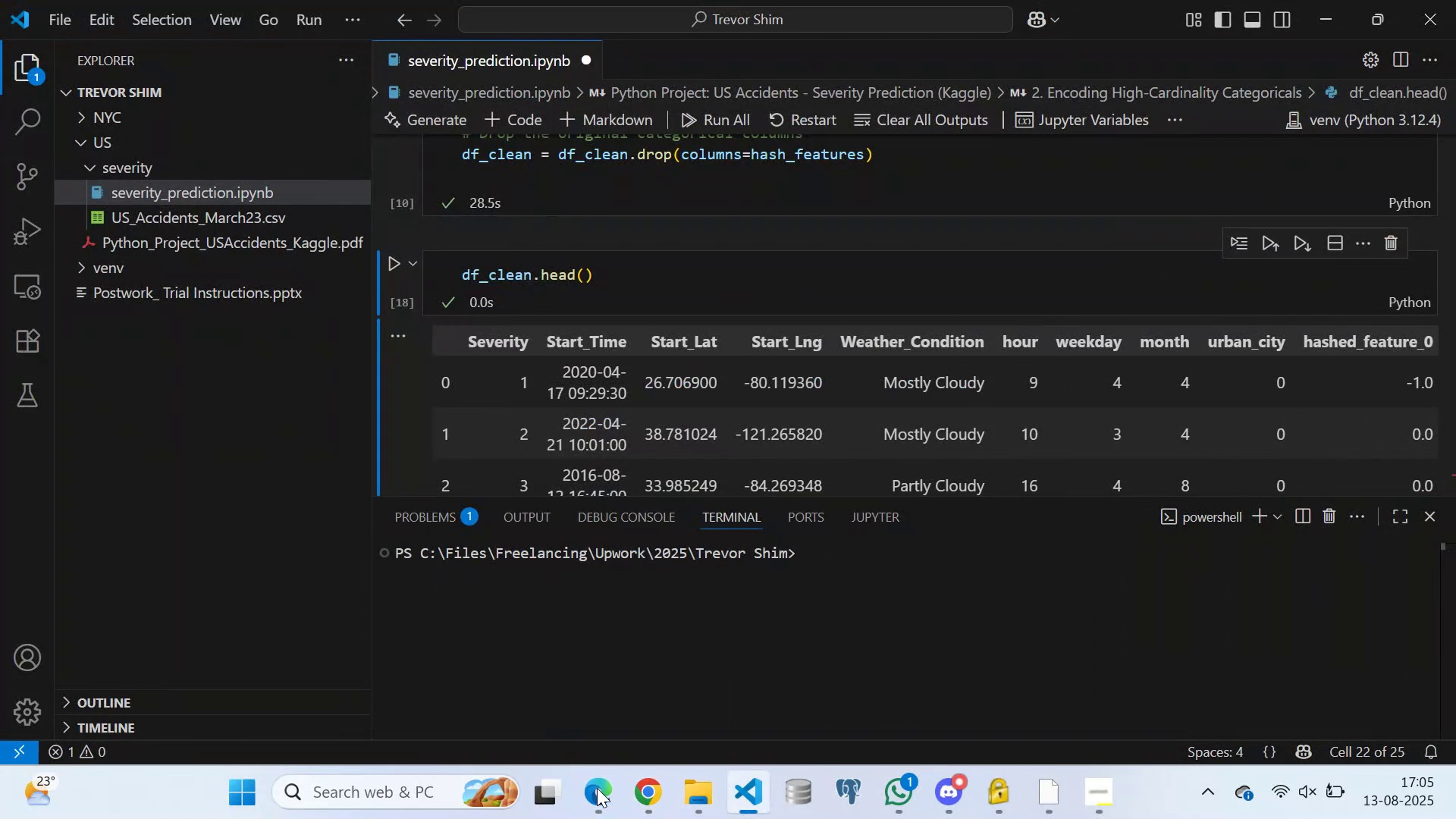 
left_click([597, 788])
 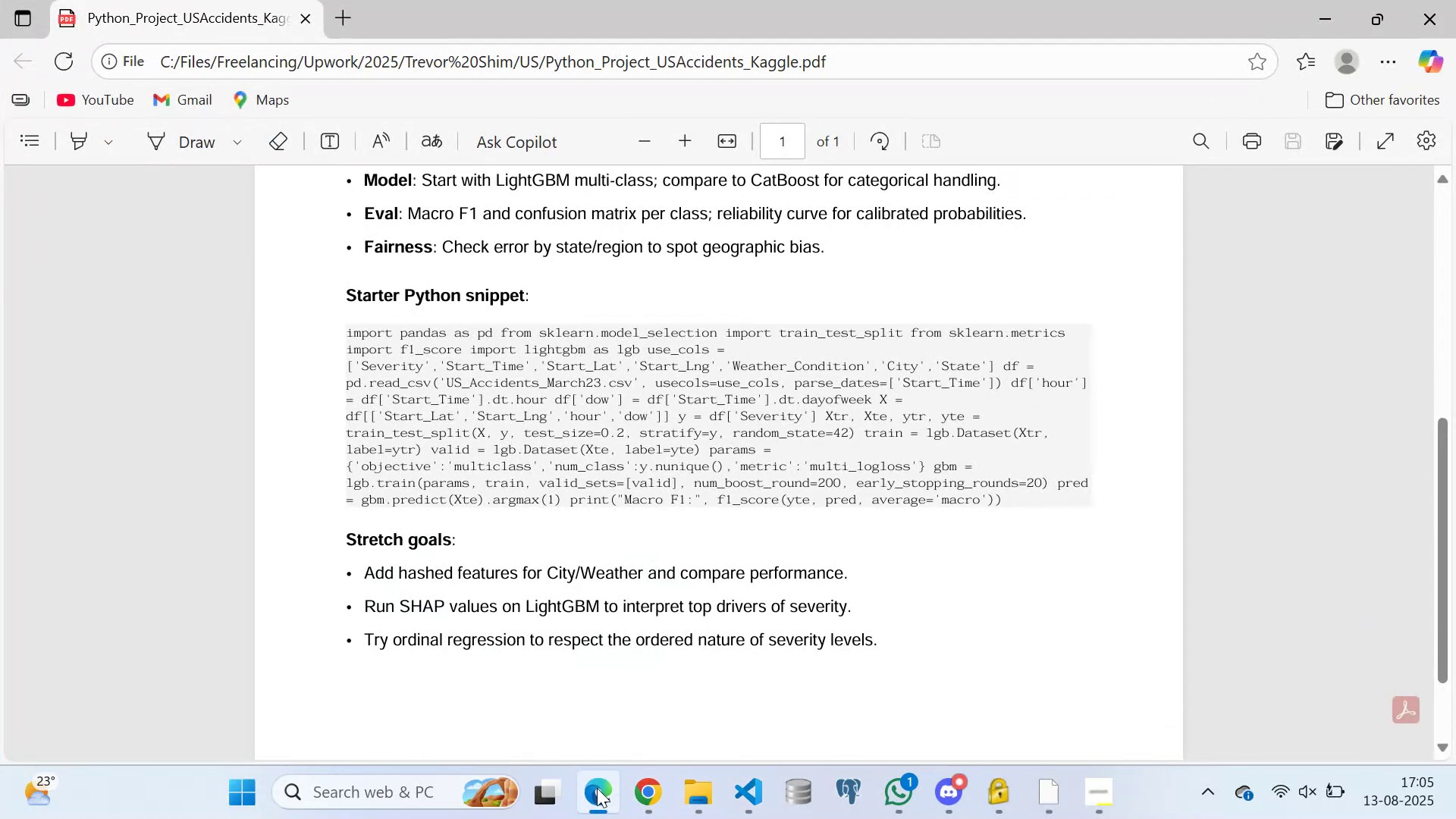 
left_click([597, 788])
 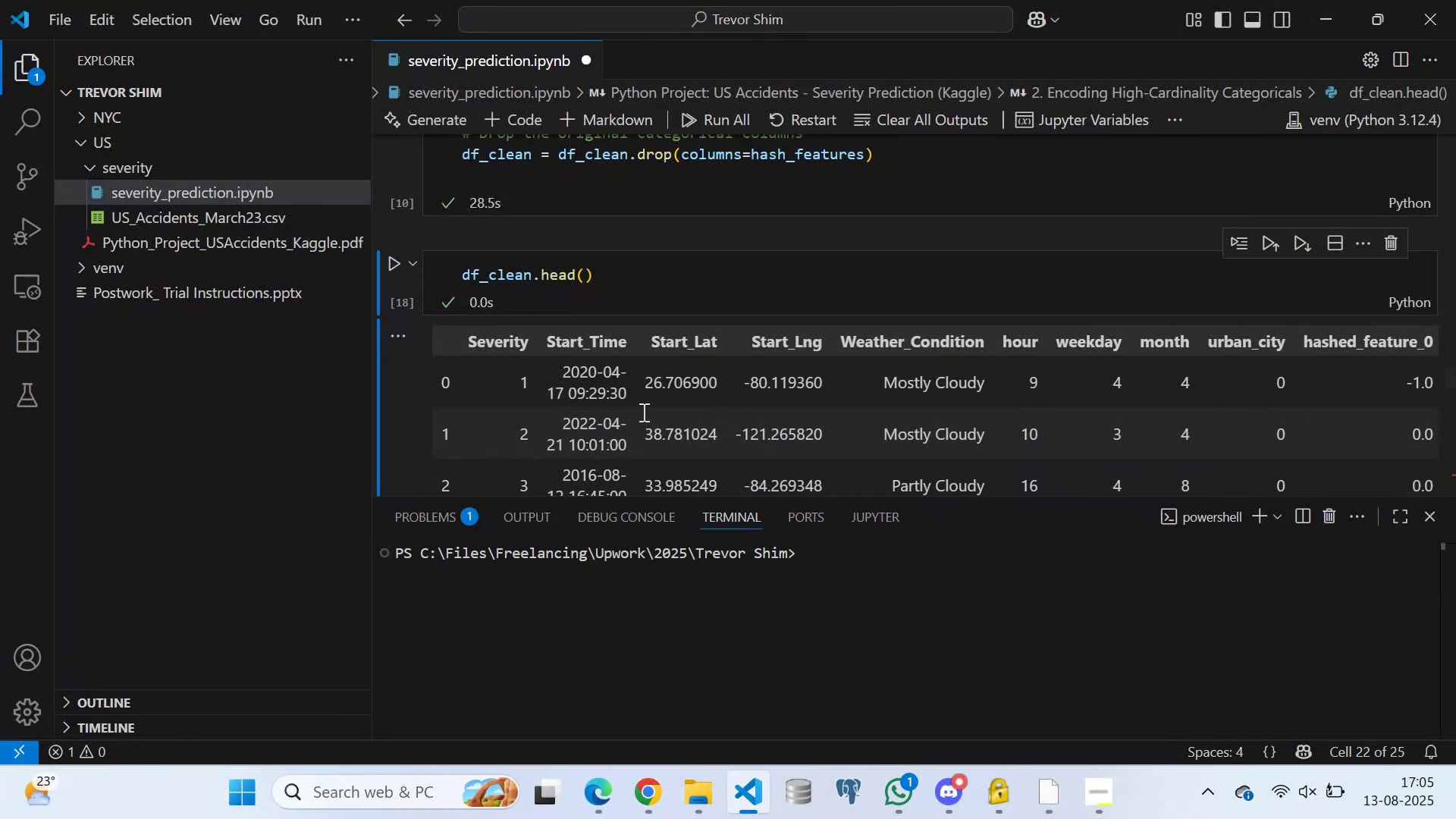 
scroll: coordinate [543, 224], scroll_direction: down, amount: 16.0
 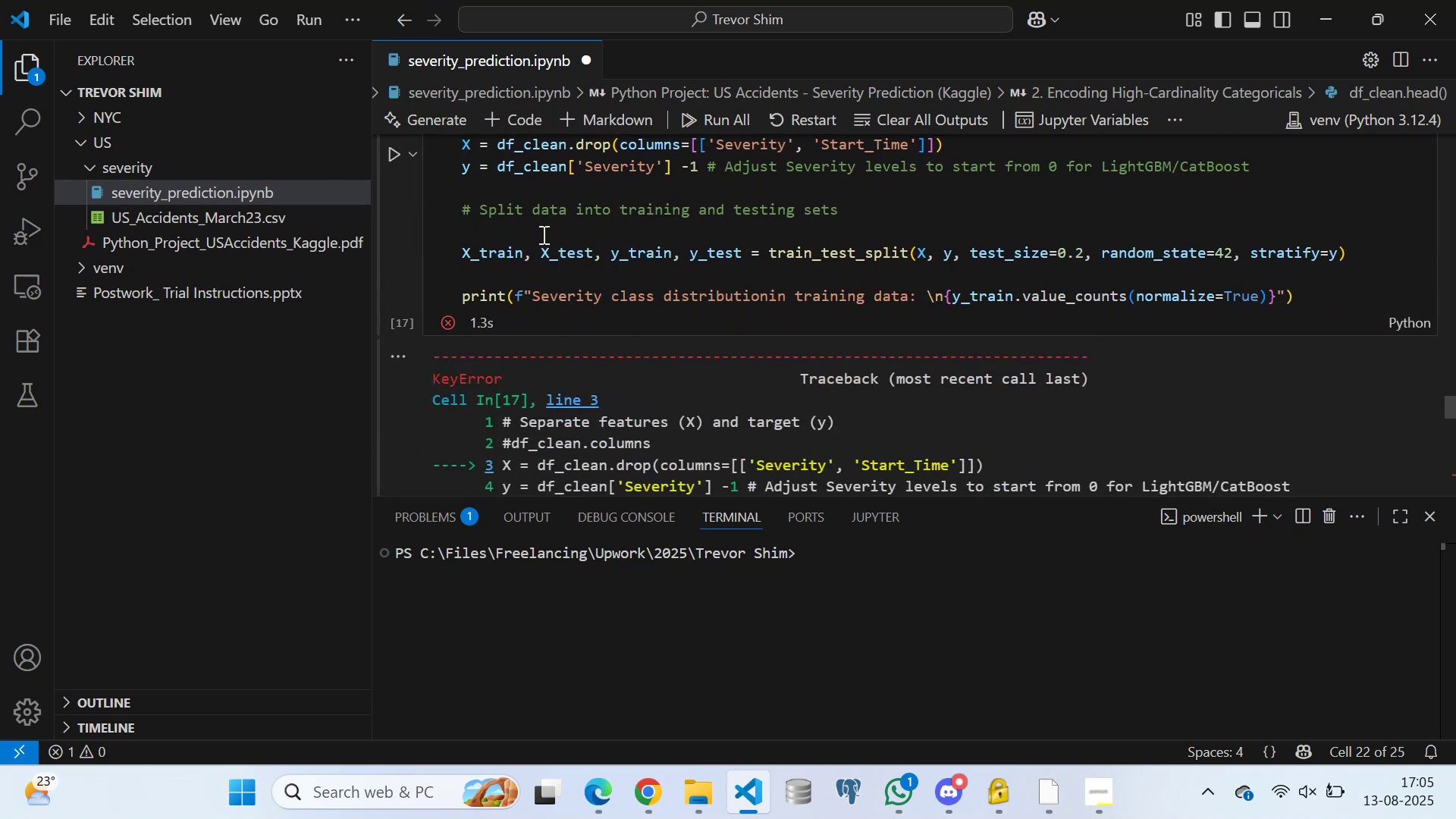 
scroll: coordinate [543, 233], scroll_direction: up, amount: 2.0
 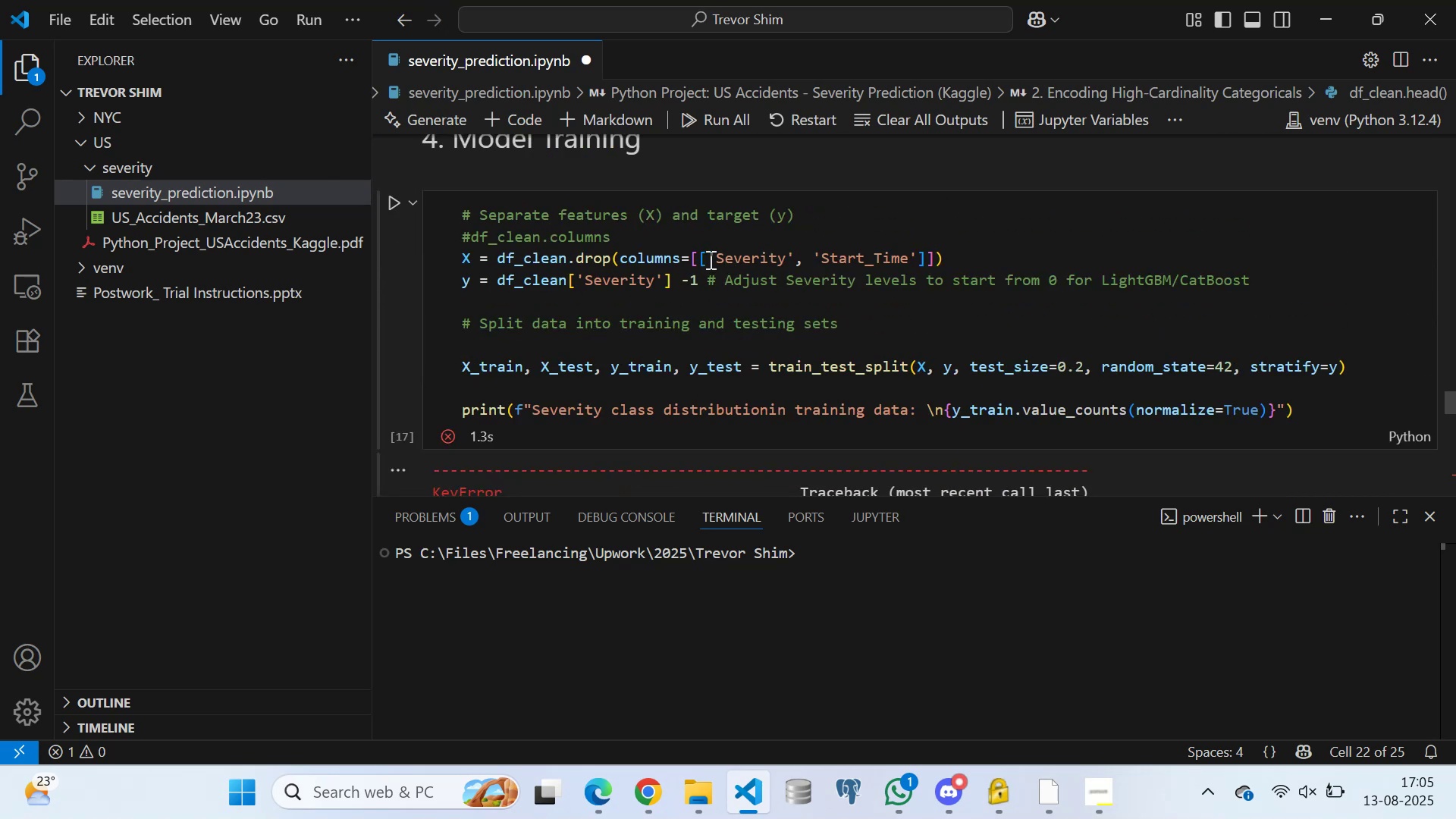 
mouse_move([711, 262])
 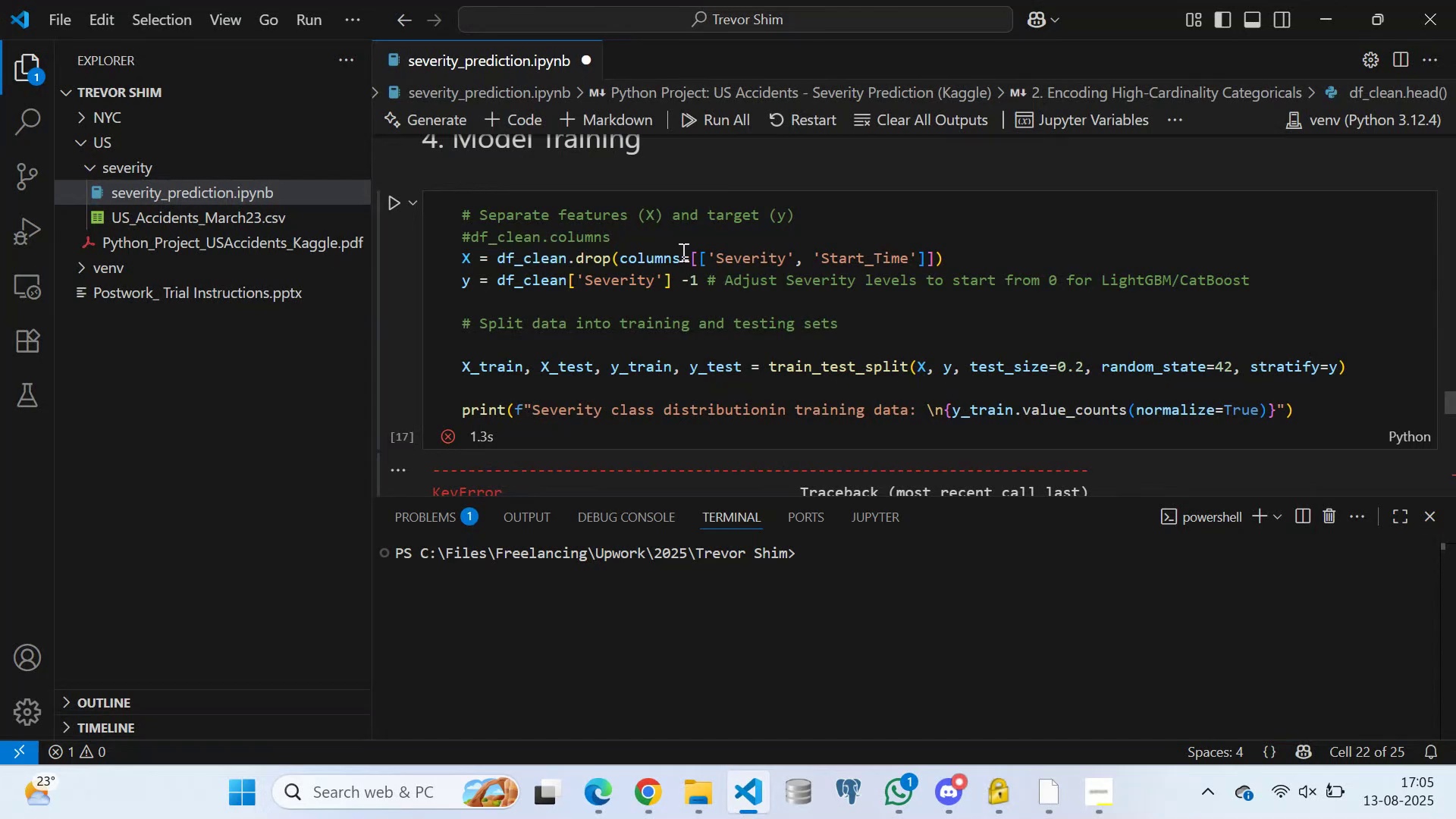 
left_click([642, 229])
 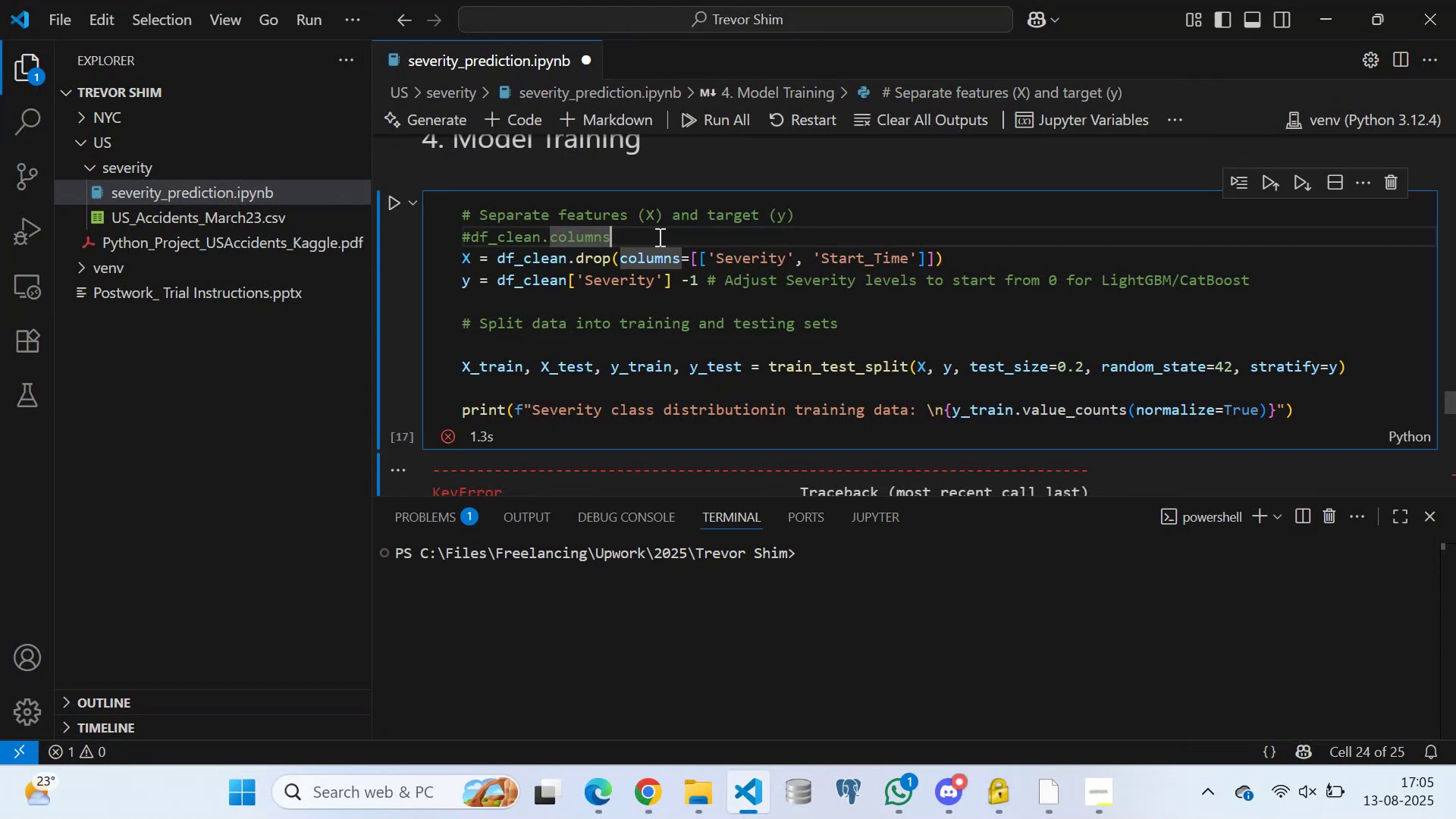 
key(Enter)
 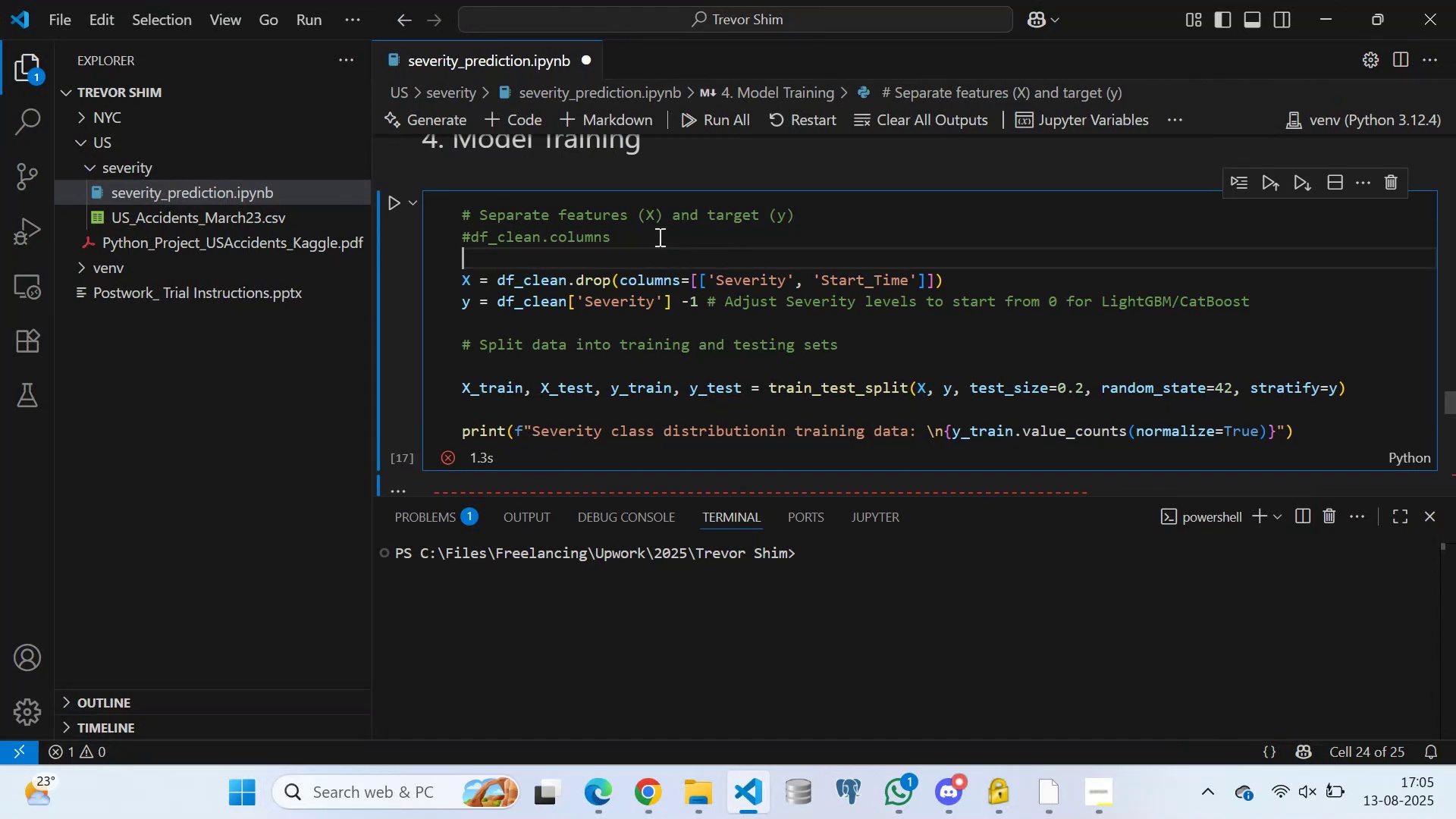 
type(col)
key(Backspace)
key(Backspace)
key(Backspace)
type(dr)
key(Backspace)
key(Backspace)
type(cols_to_drop = ')
 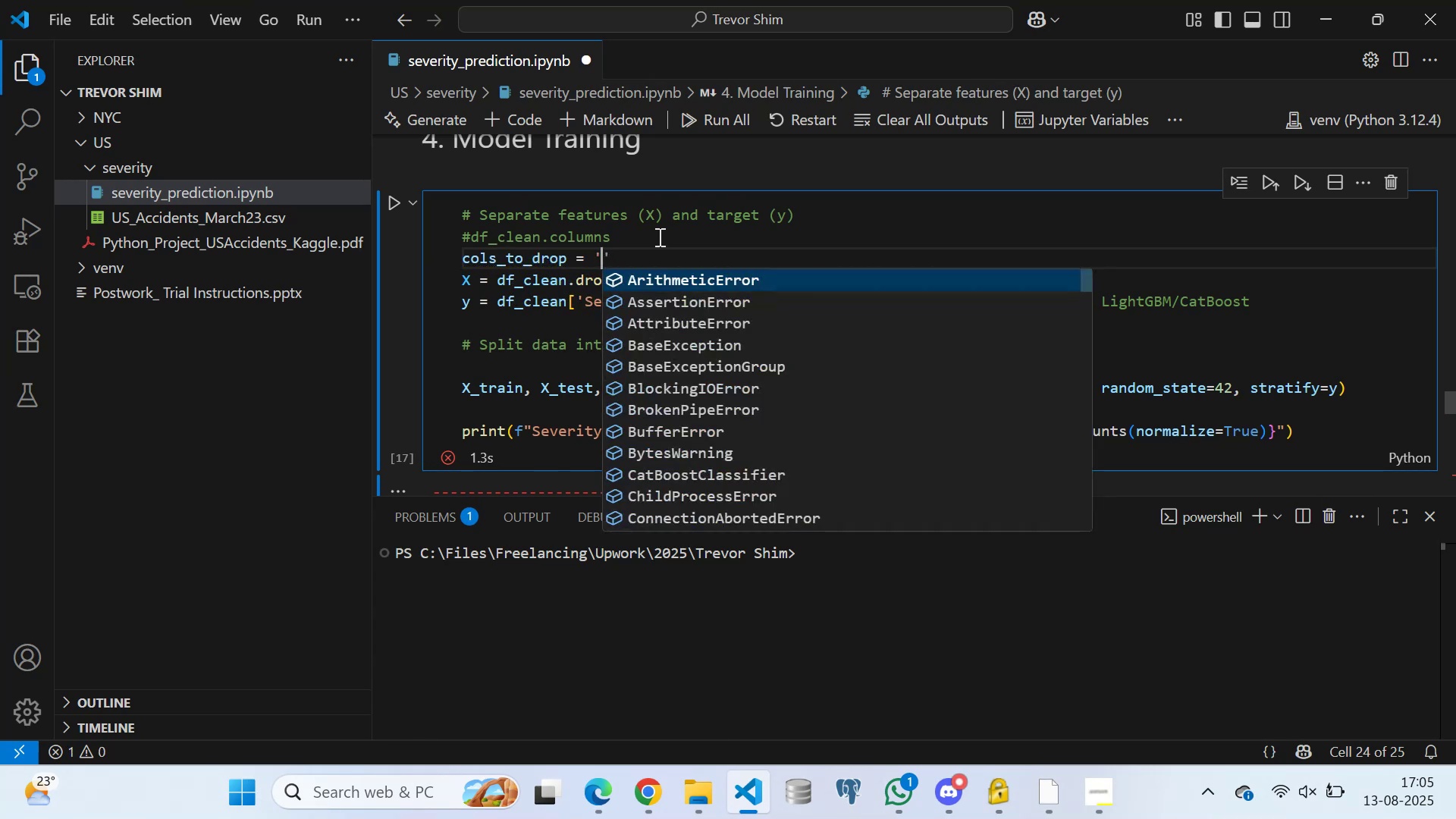 
wait(6.51)
 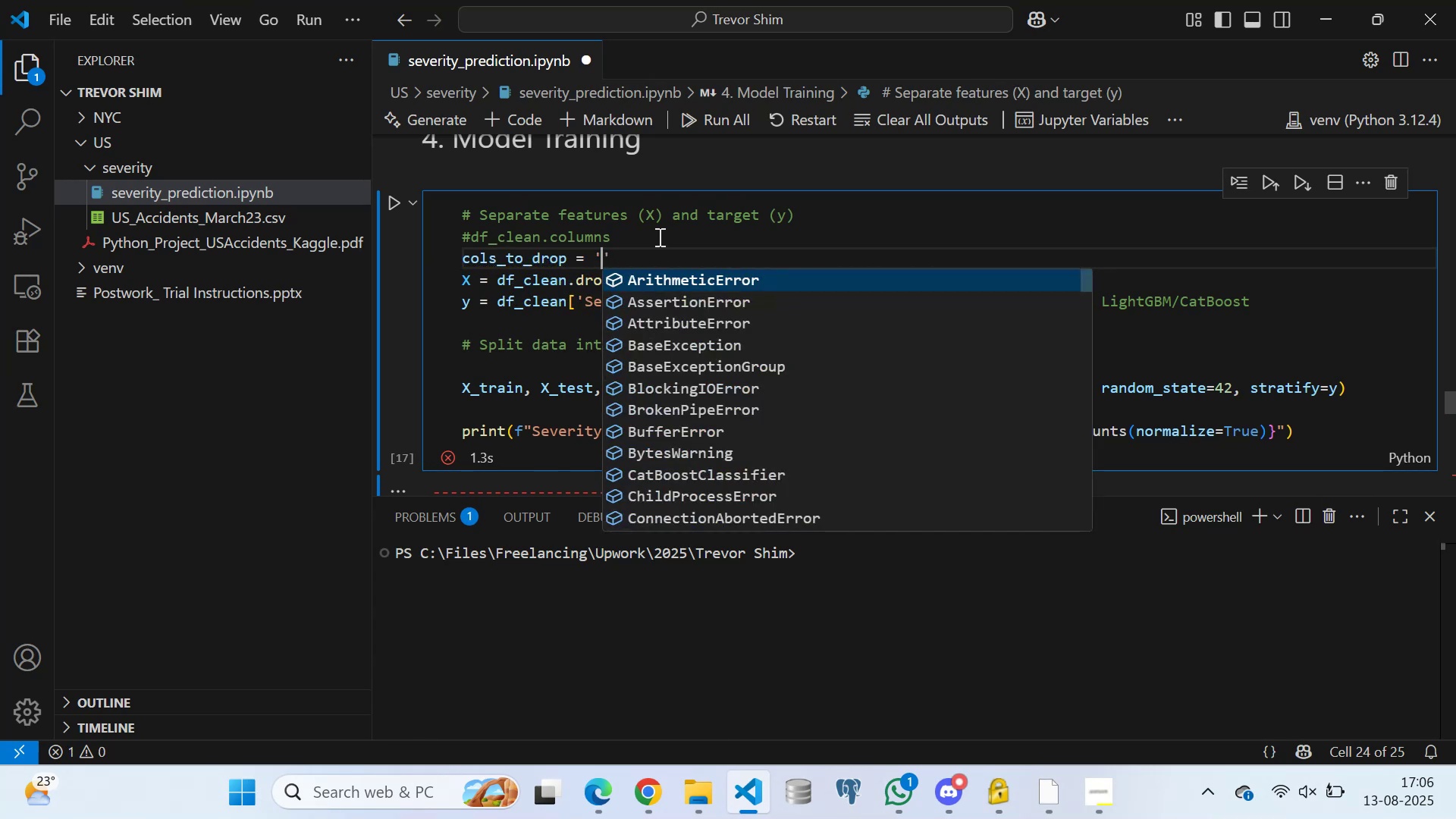 
key(Backspace)
type(['Weather)
 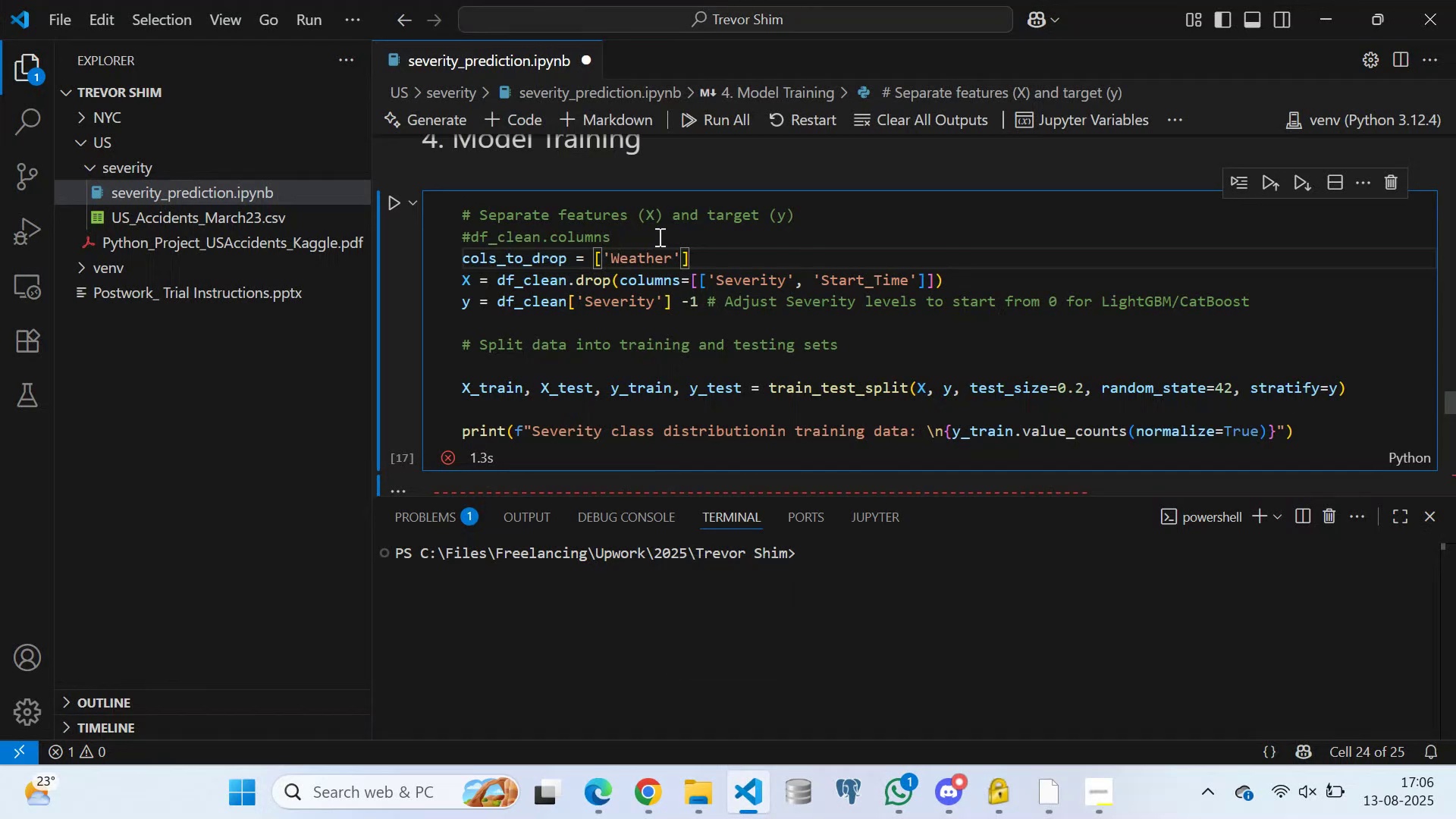 
type(_Condition)
 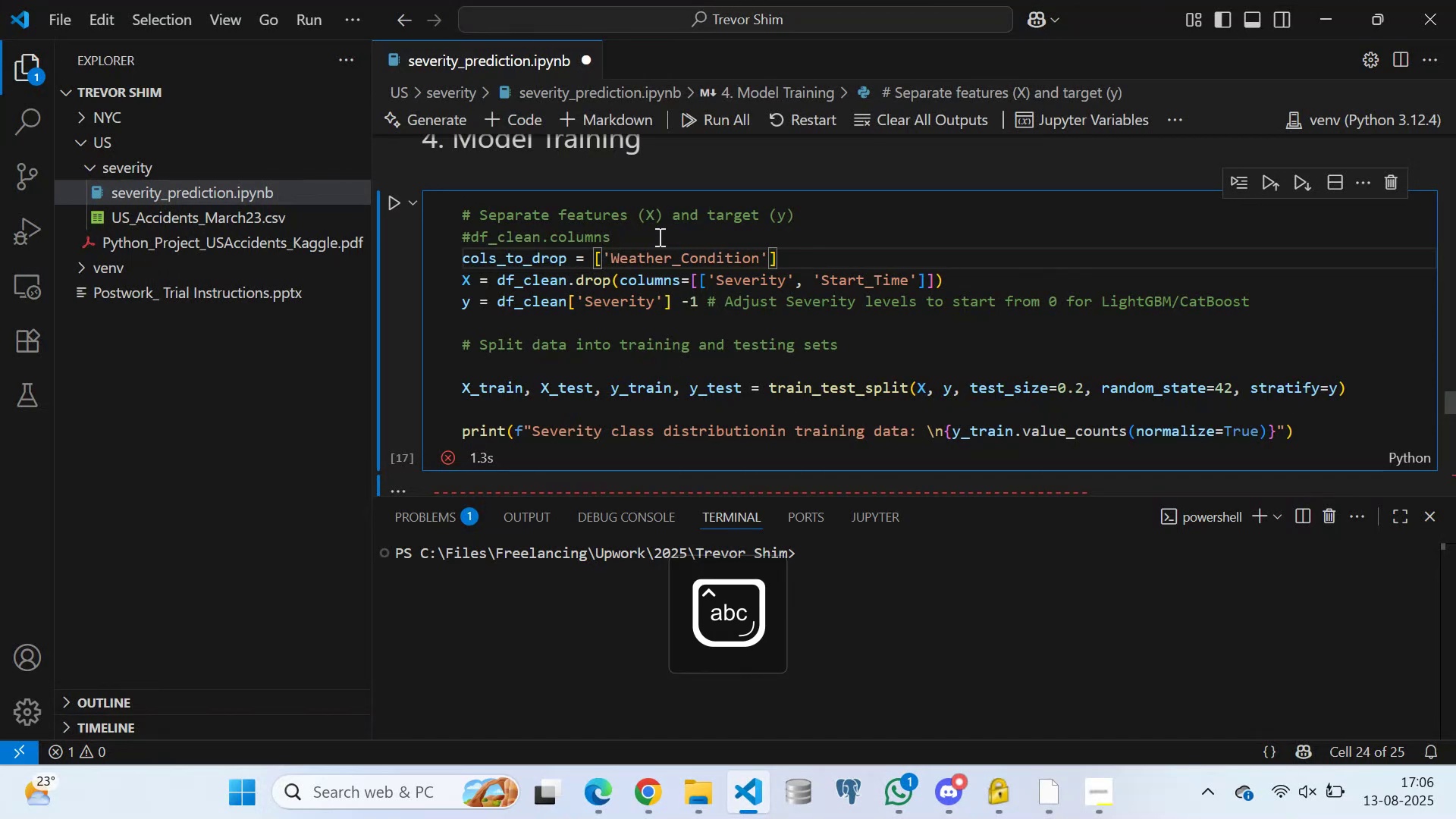 
key(ArrowRight)
 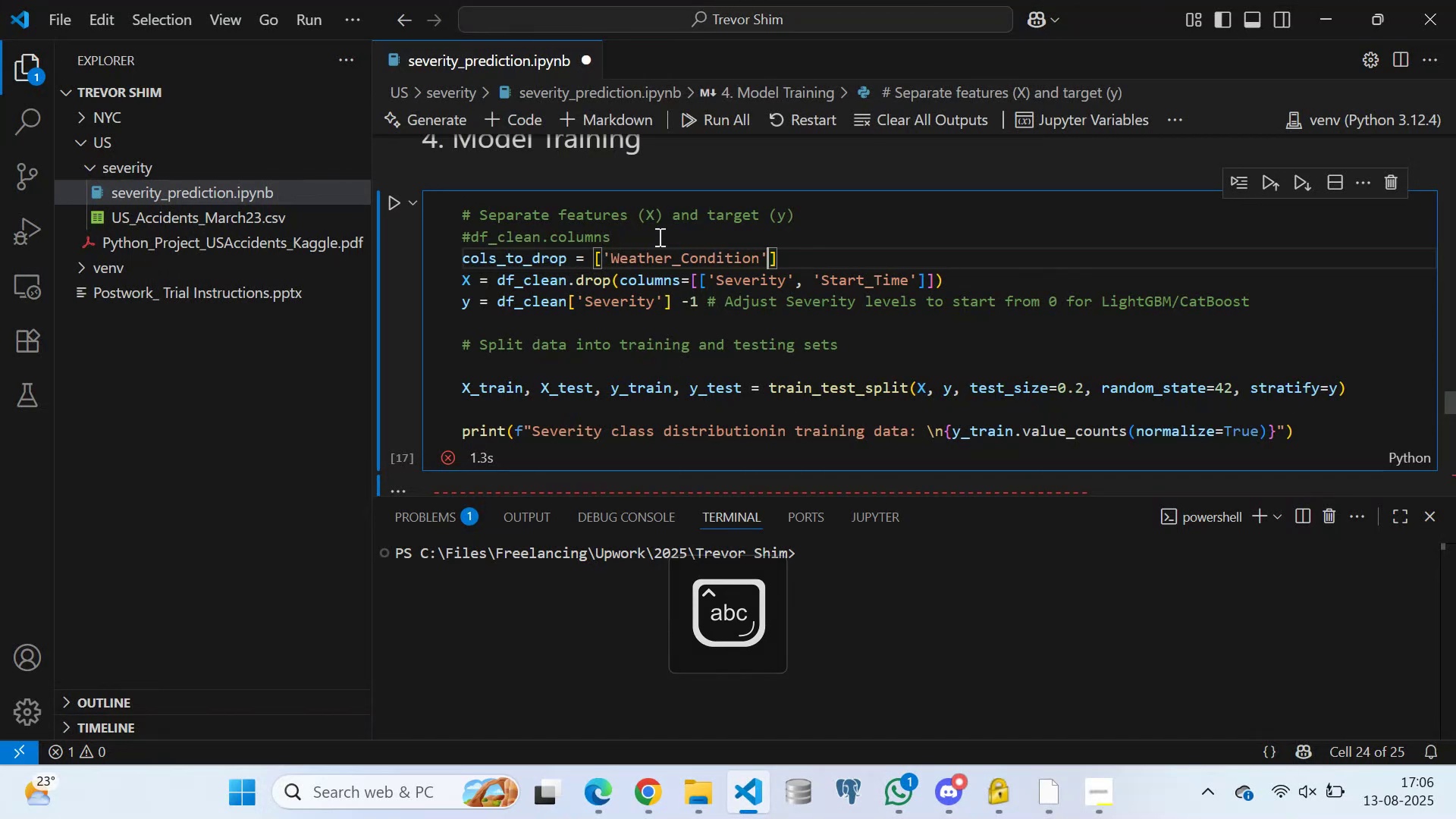 
key(Comma)
 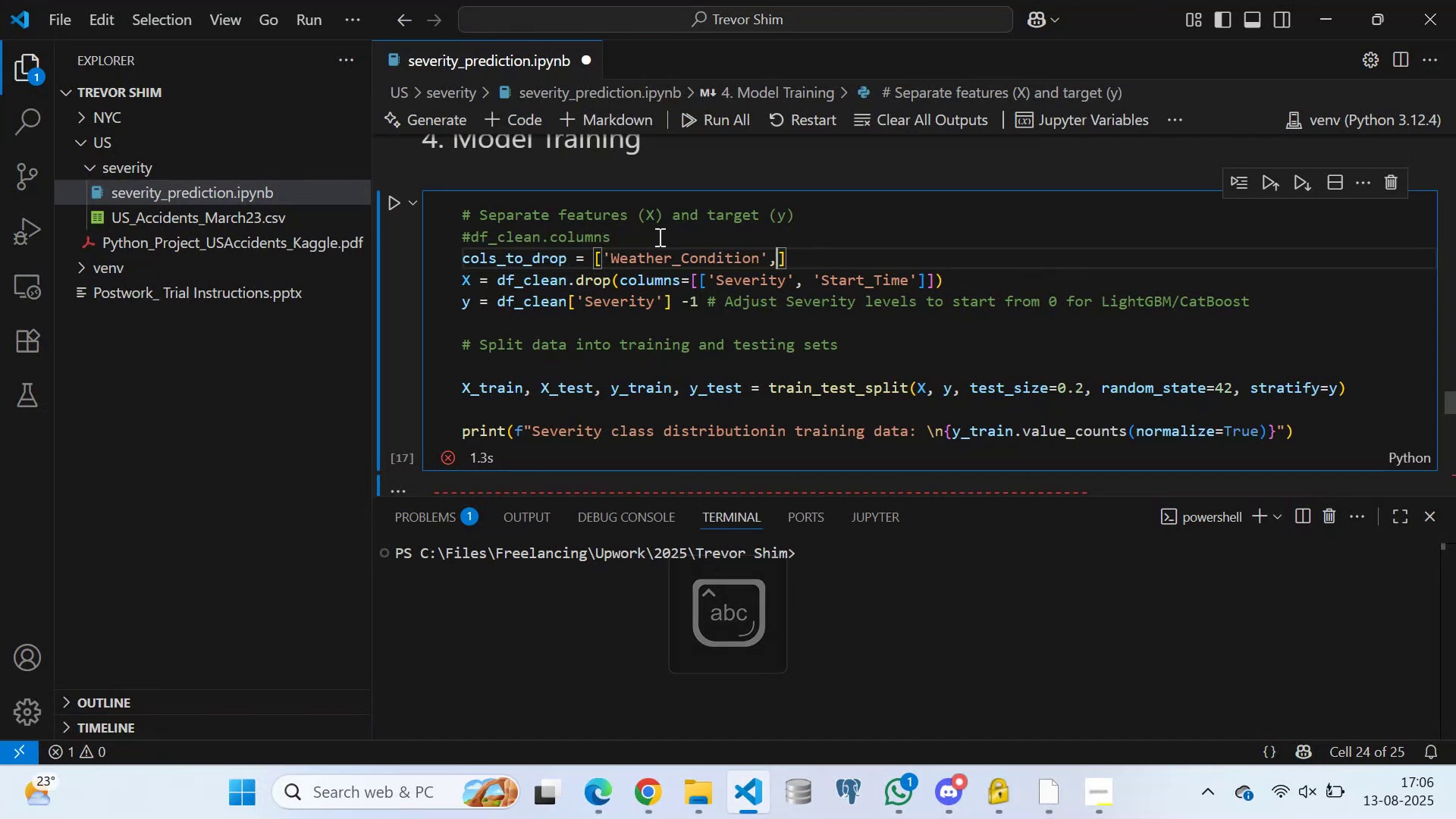 
key(Space)
 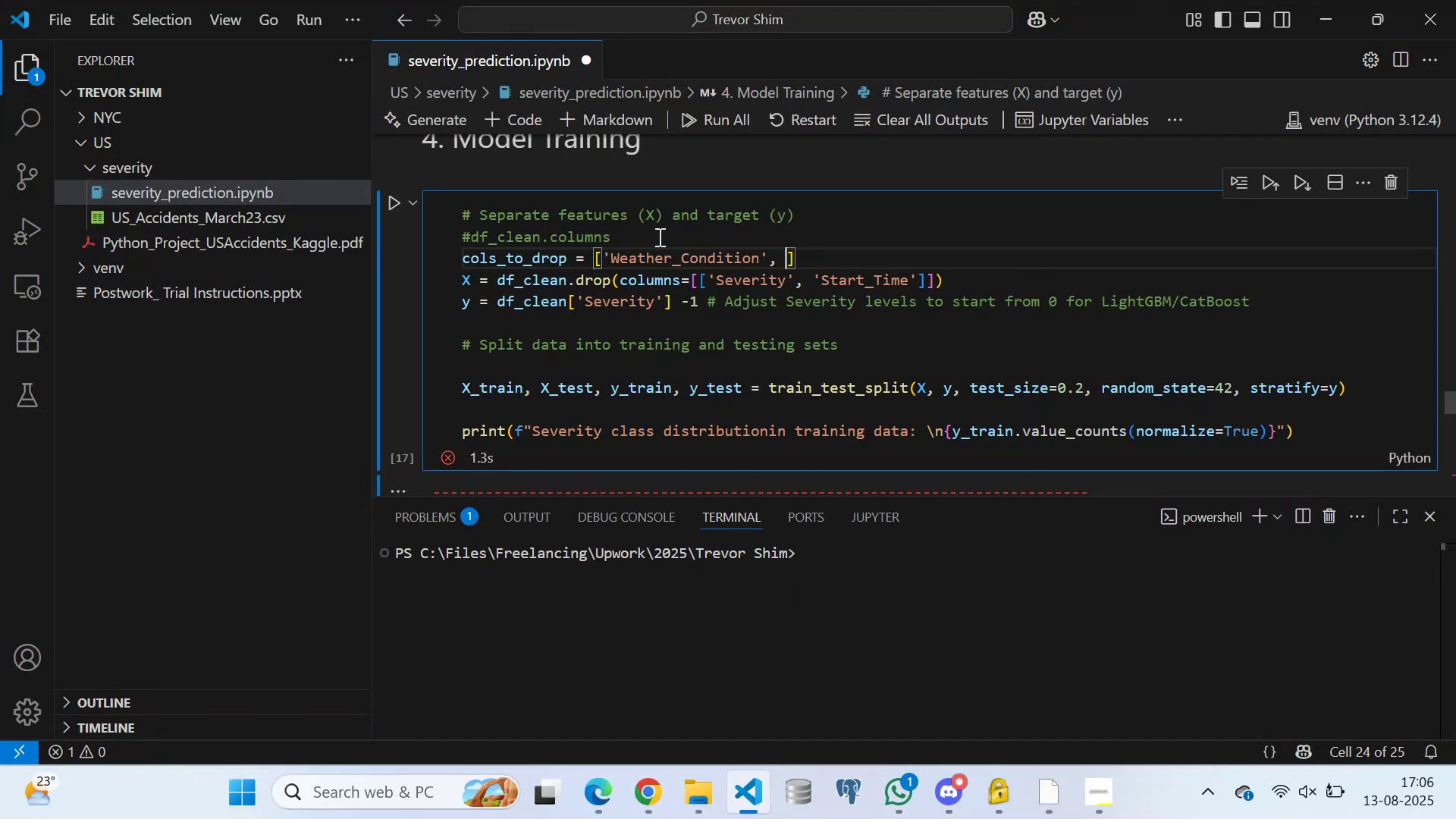 
key(Quote)
 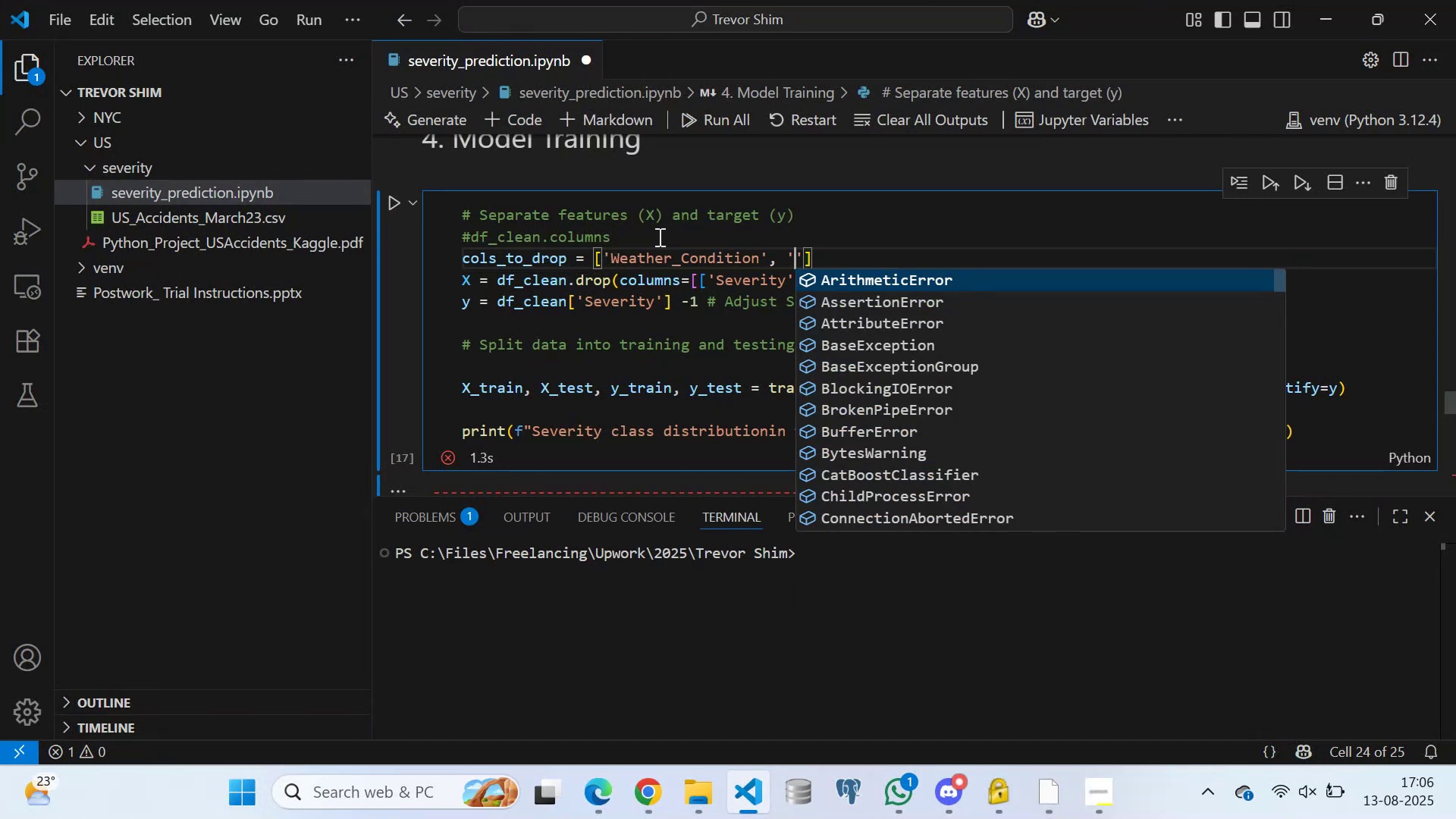 
type(Strt)
key(Backspace)
key(Backspace)
type(at)
key(Backspace)
type(rt_Time)
 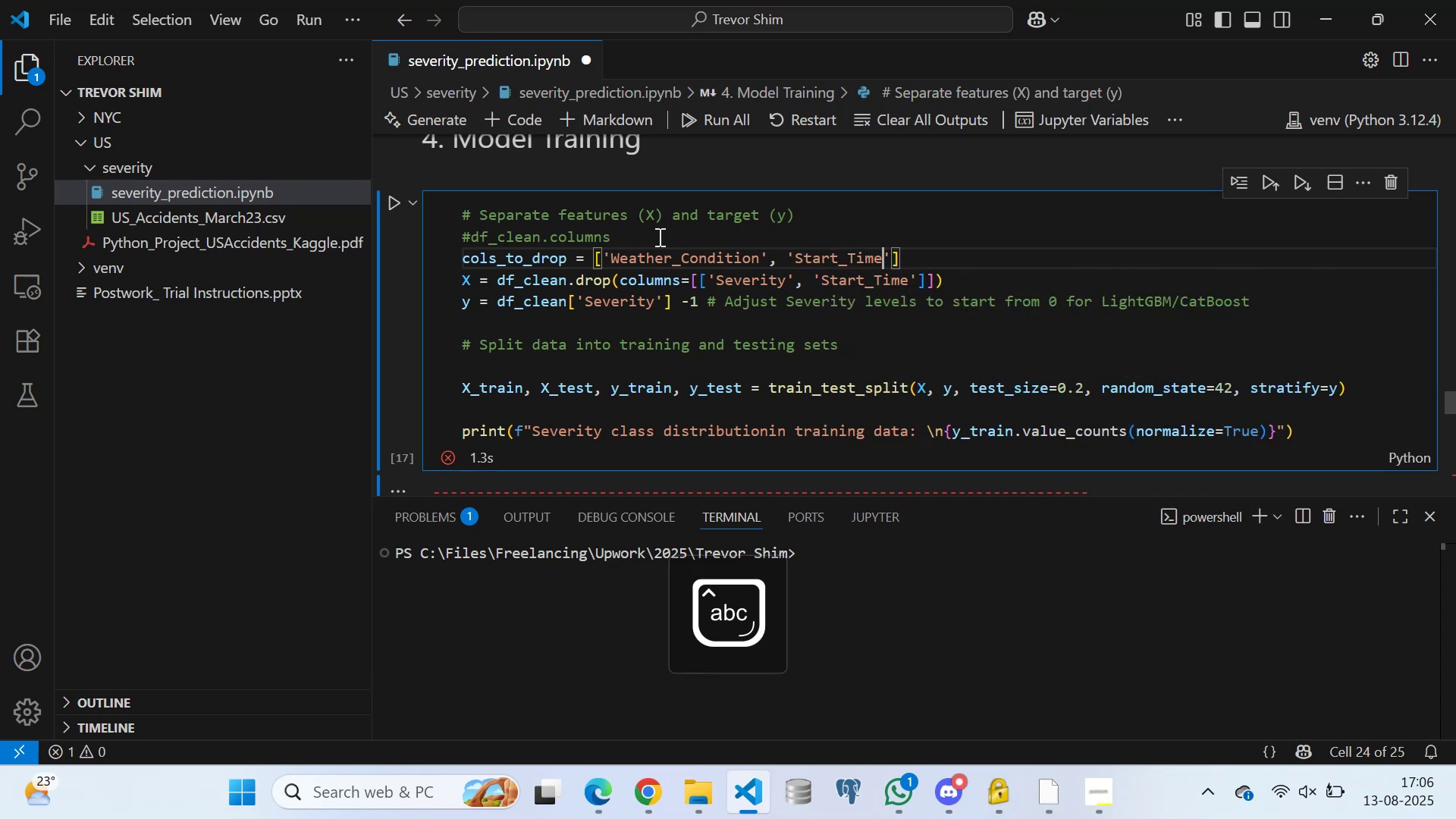 
left_click([923, 249])
 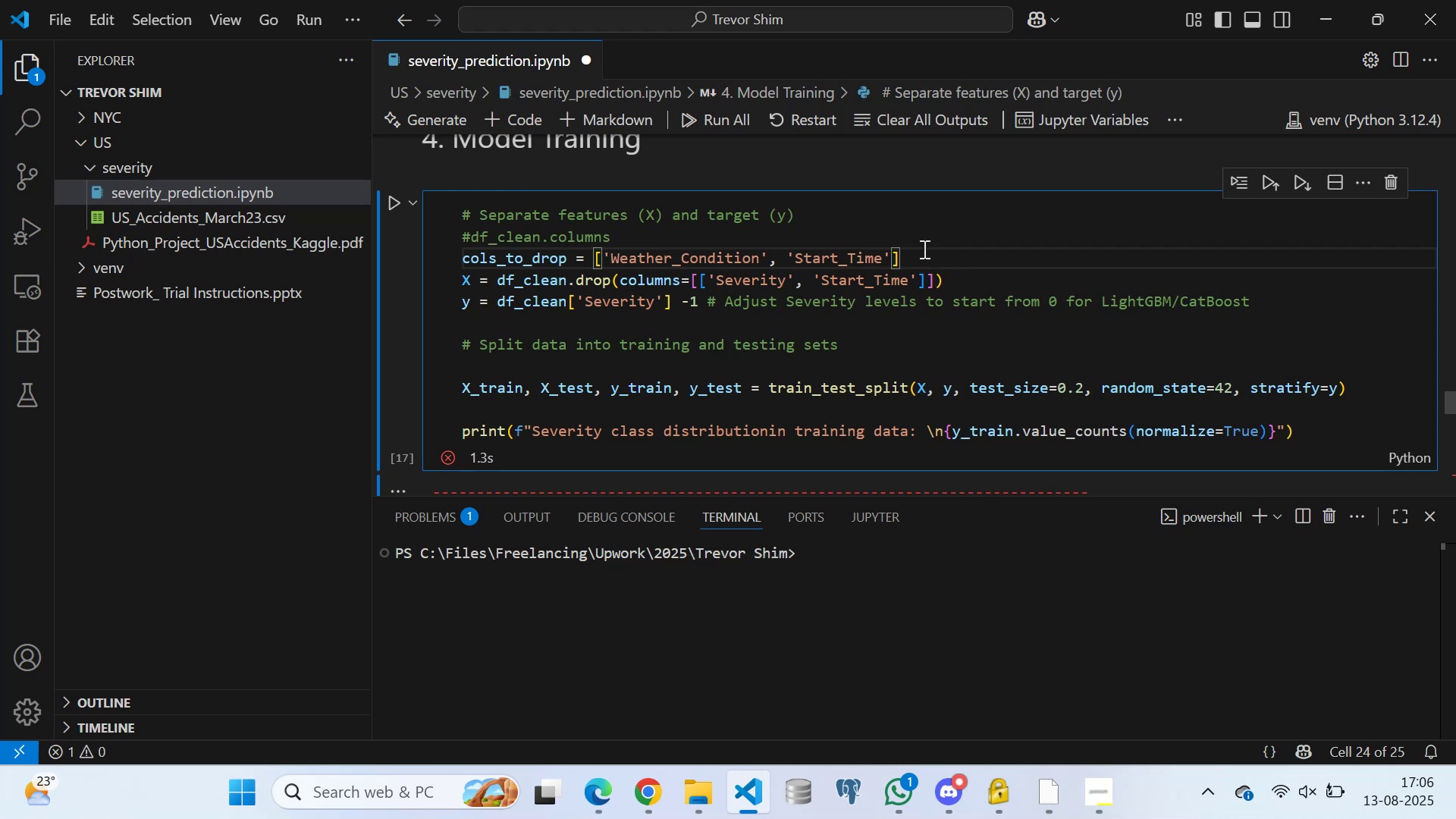 
key(Enter)
 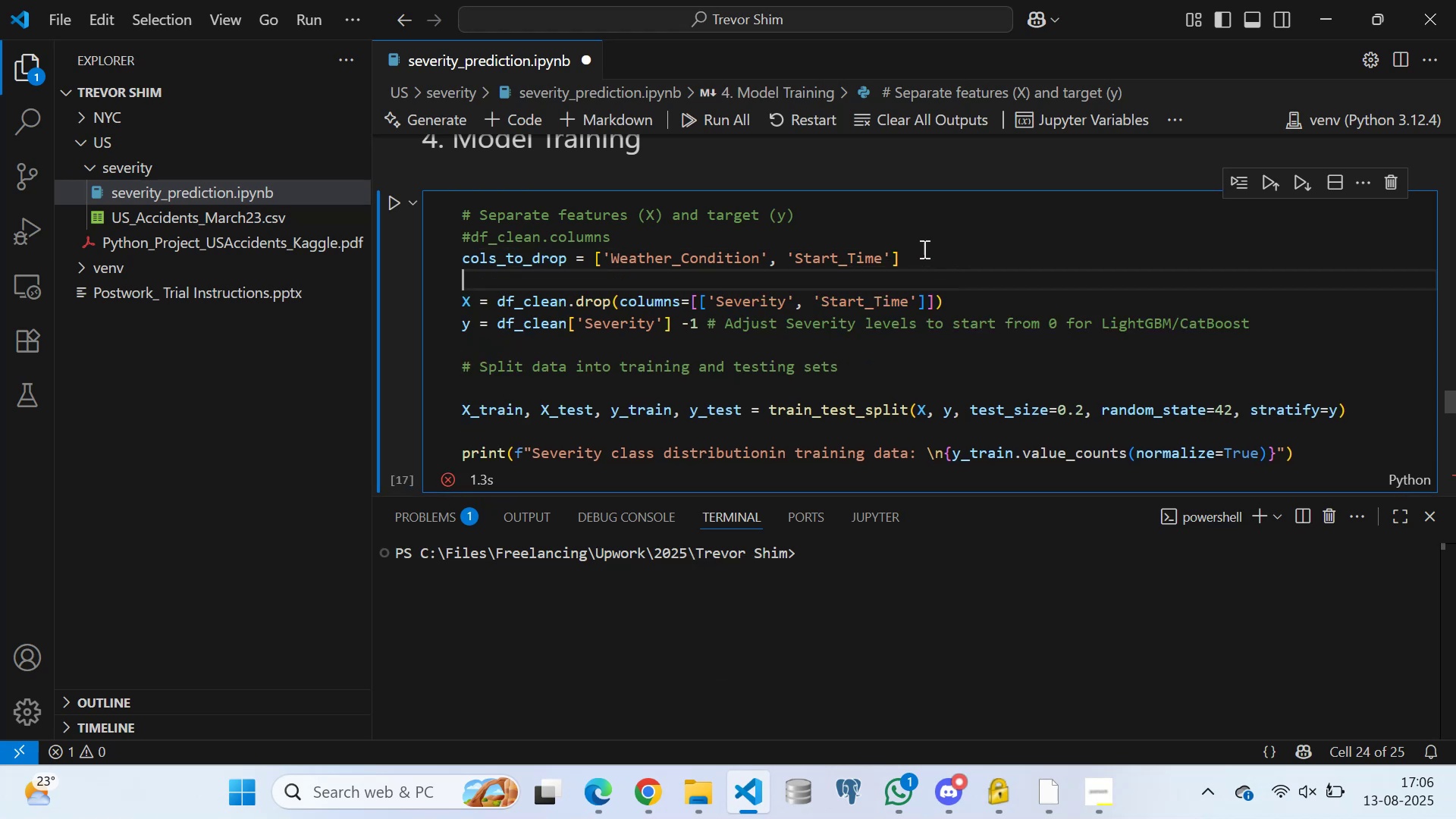 
type(df)
 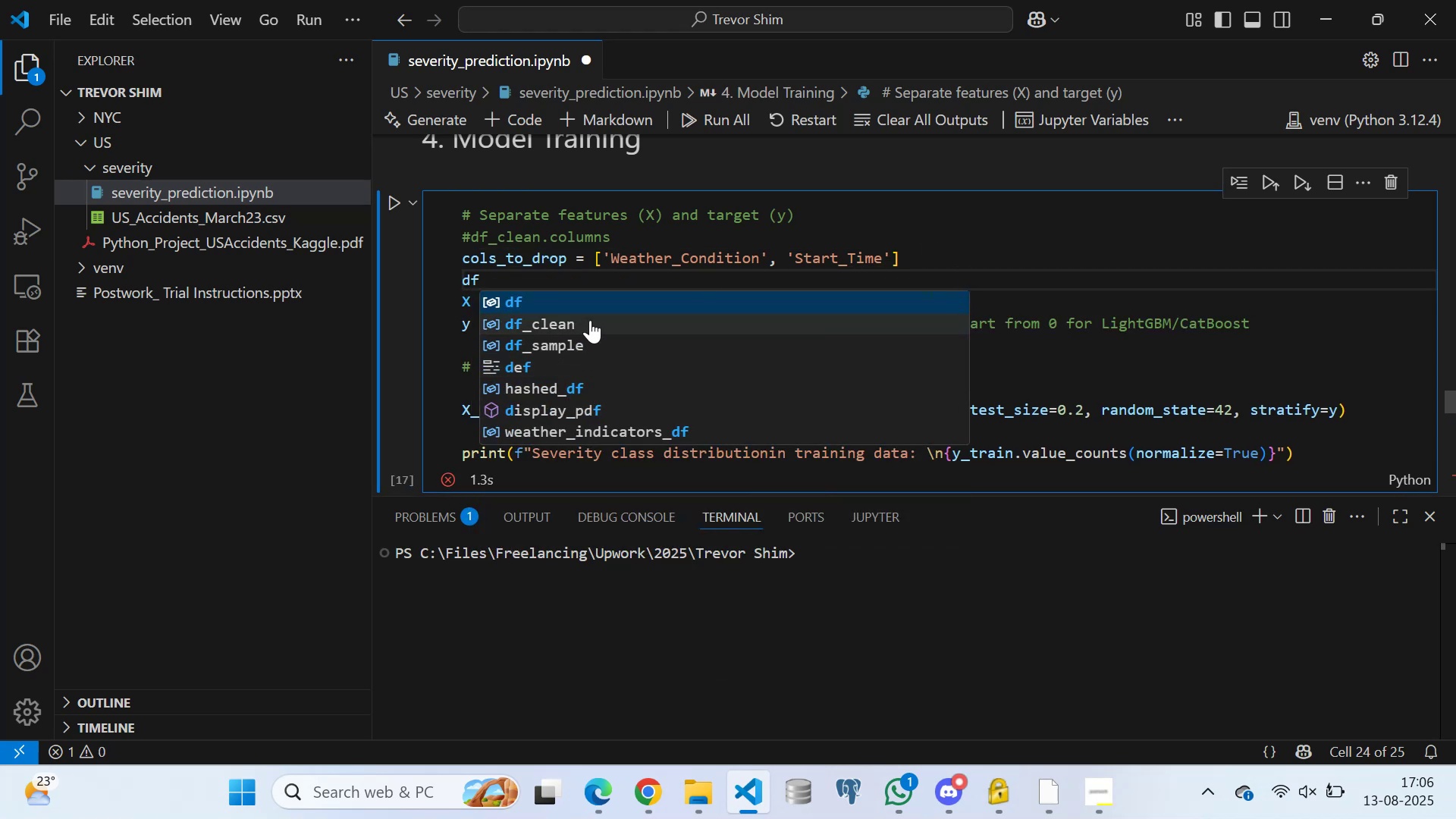 
left_click([590, 318])
 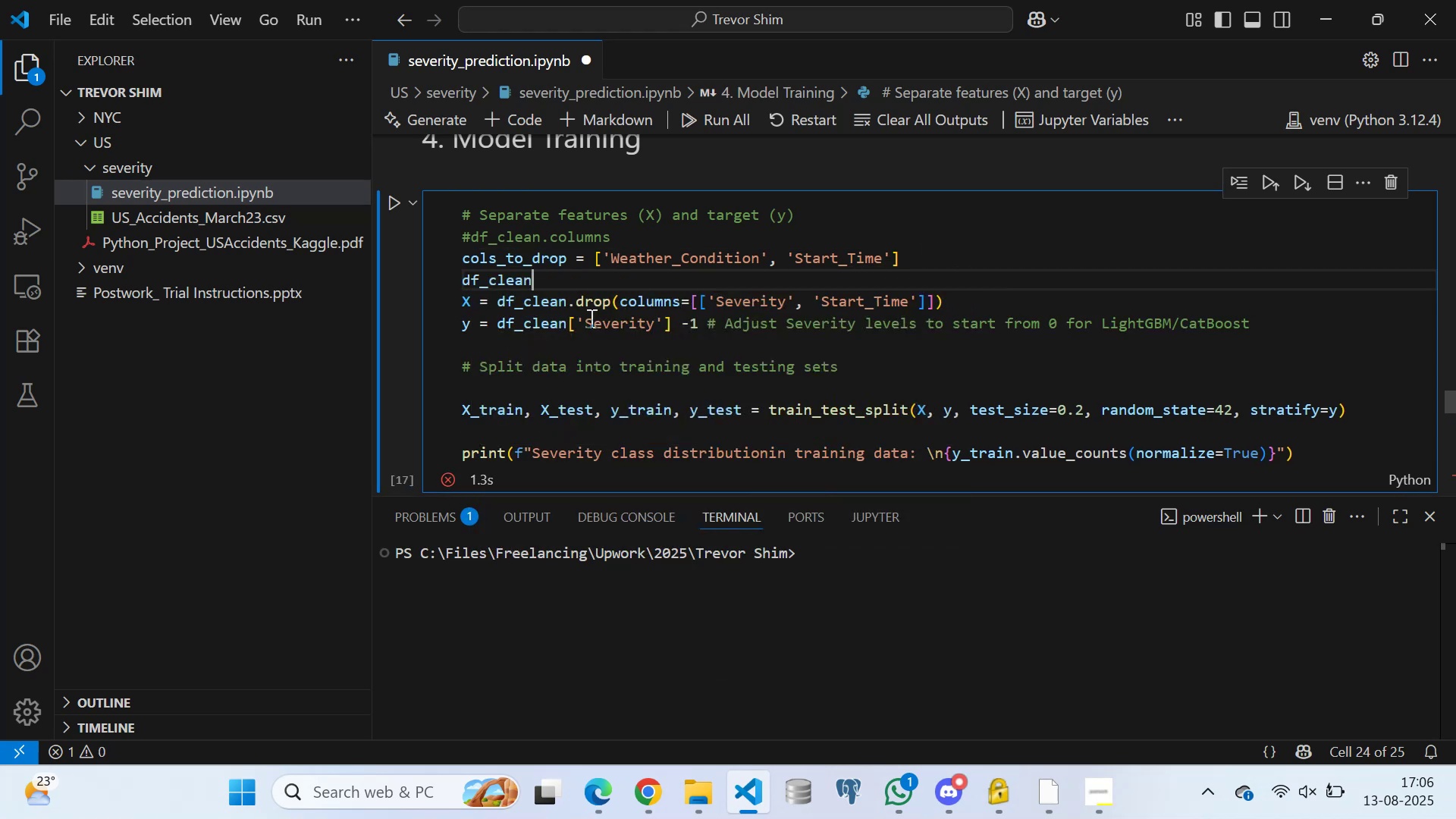 
type( df)
key(Backspace)
key(Backspace)
type(= df)
 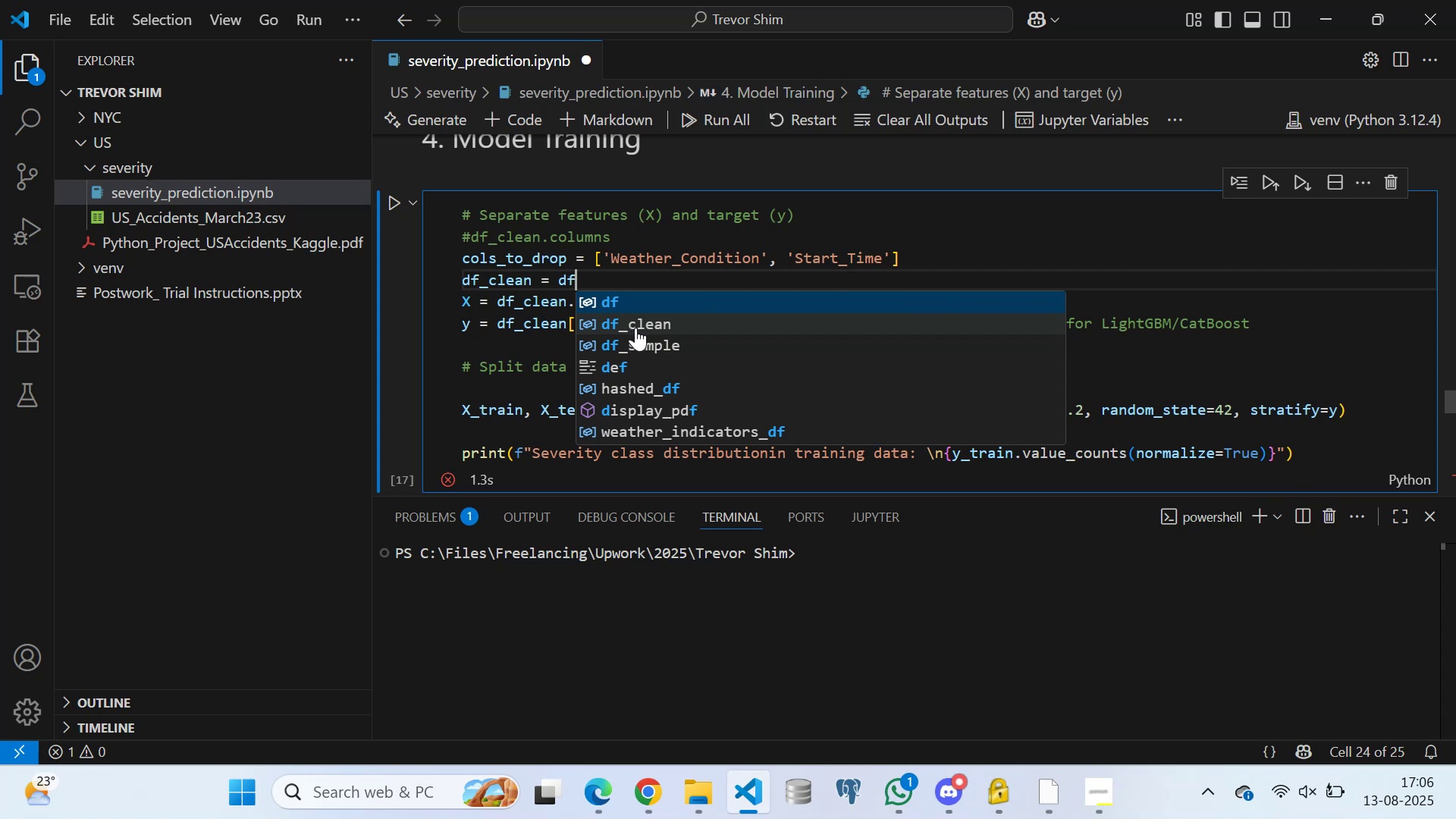 
left_click([635, 328])
 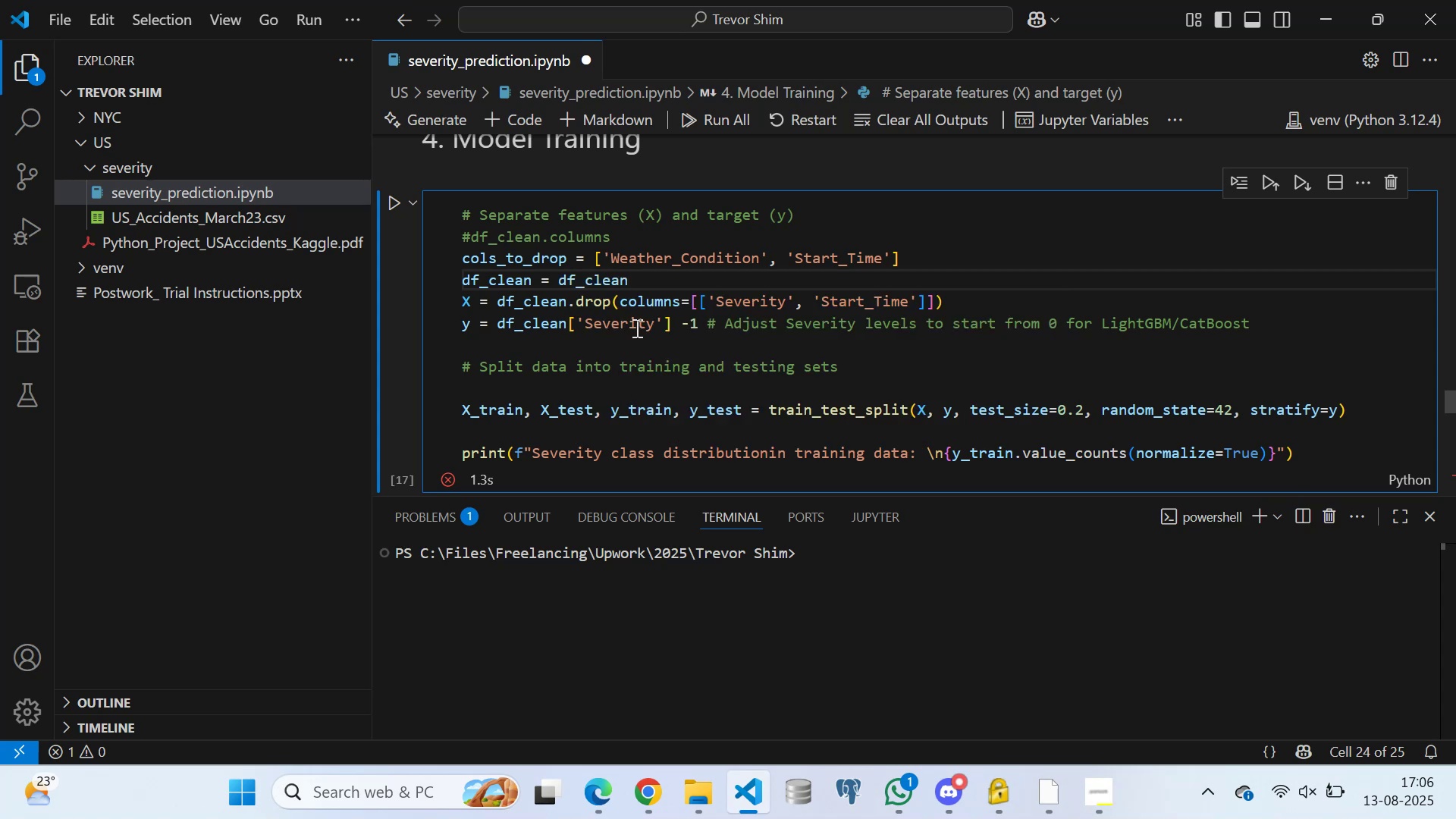 
type(.drop(col)
 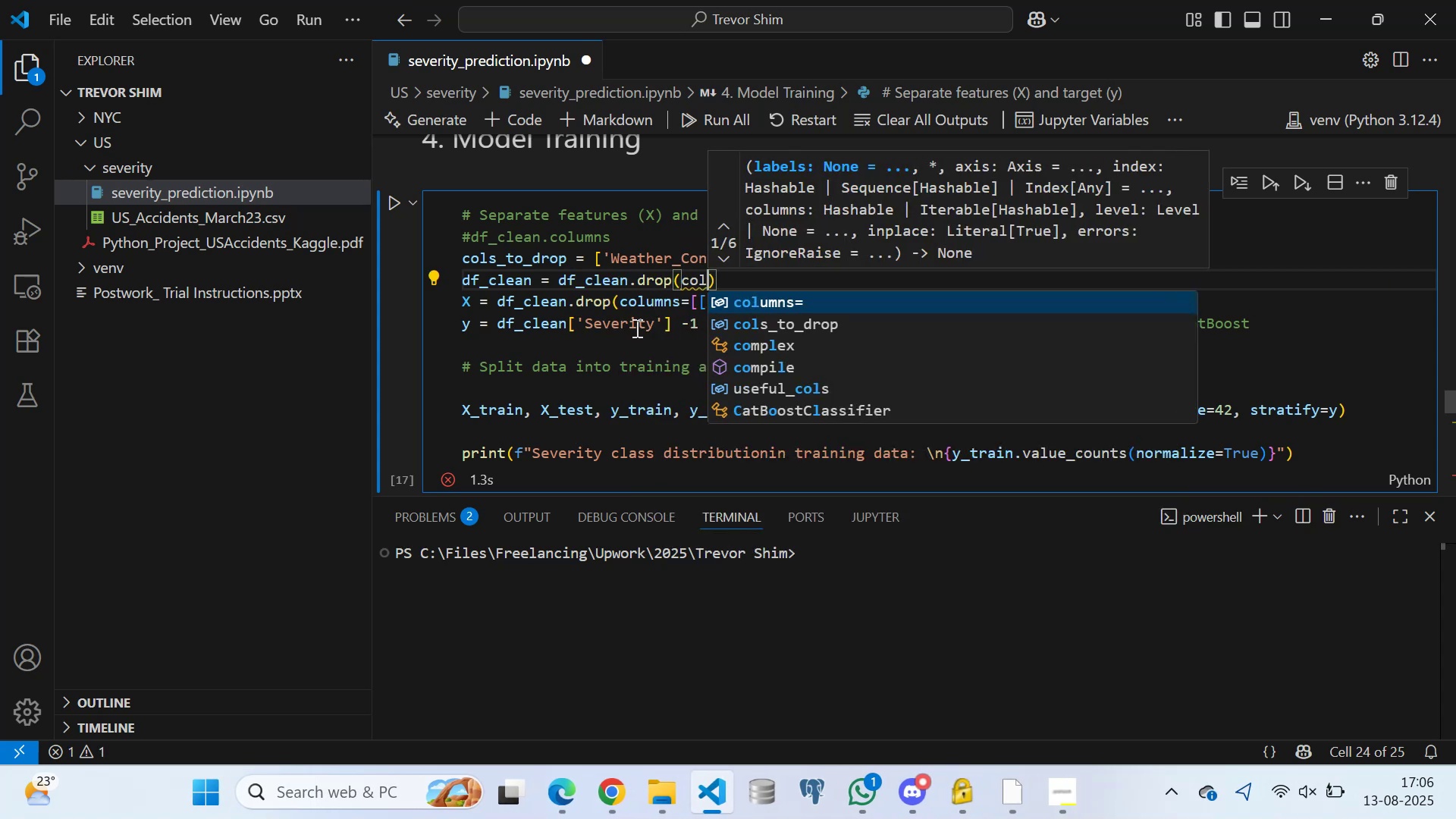 
left_click([761, 301])
 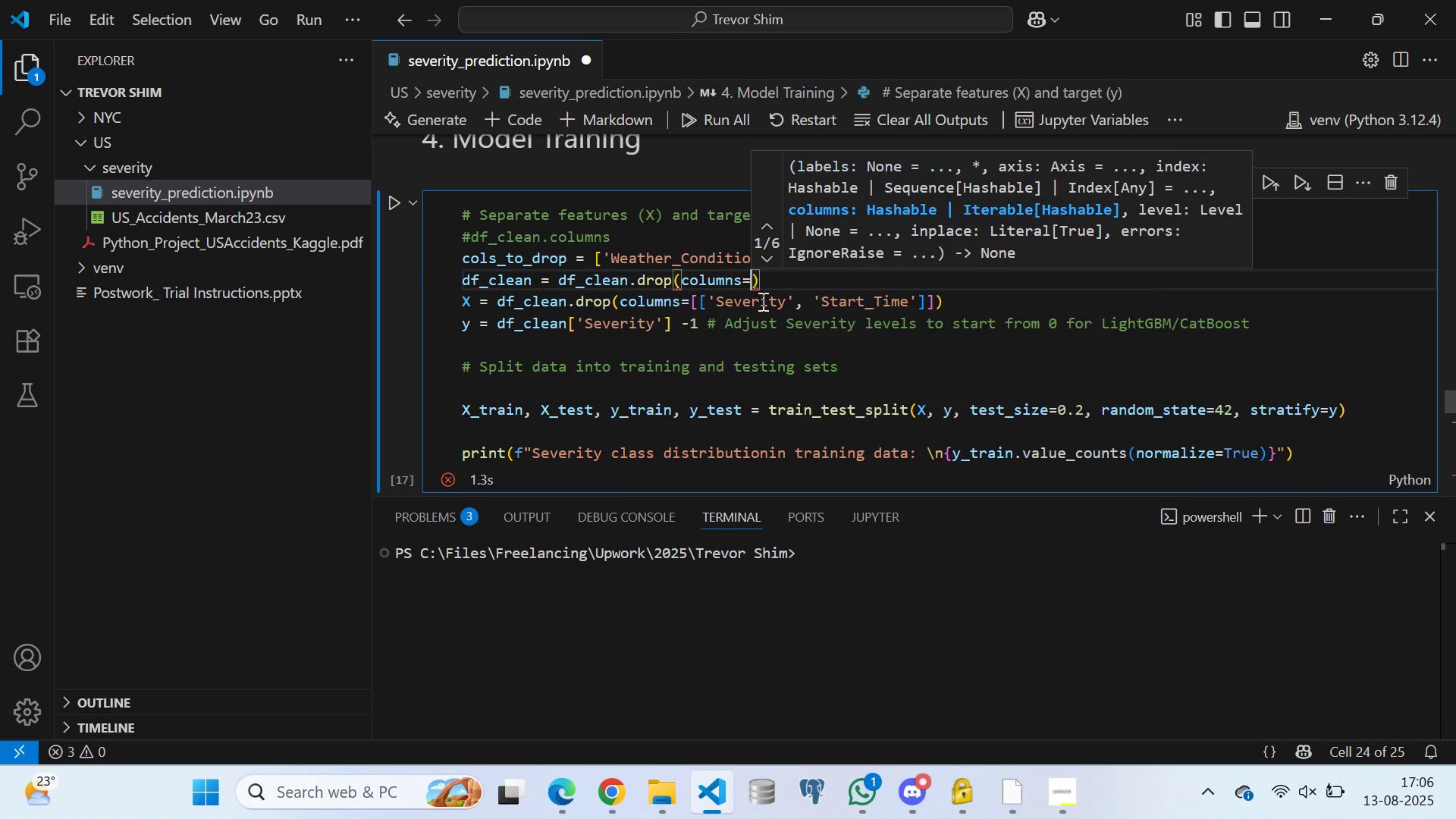 
type(cols)
 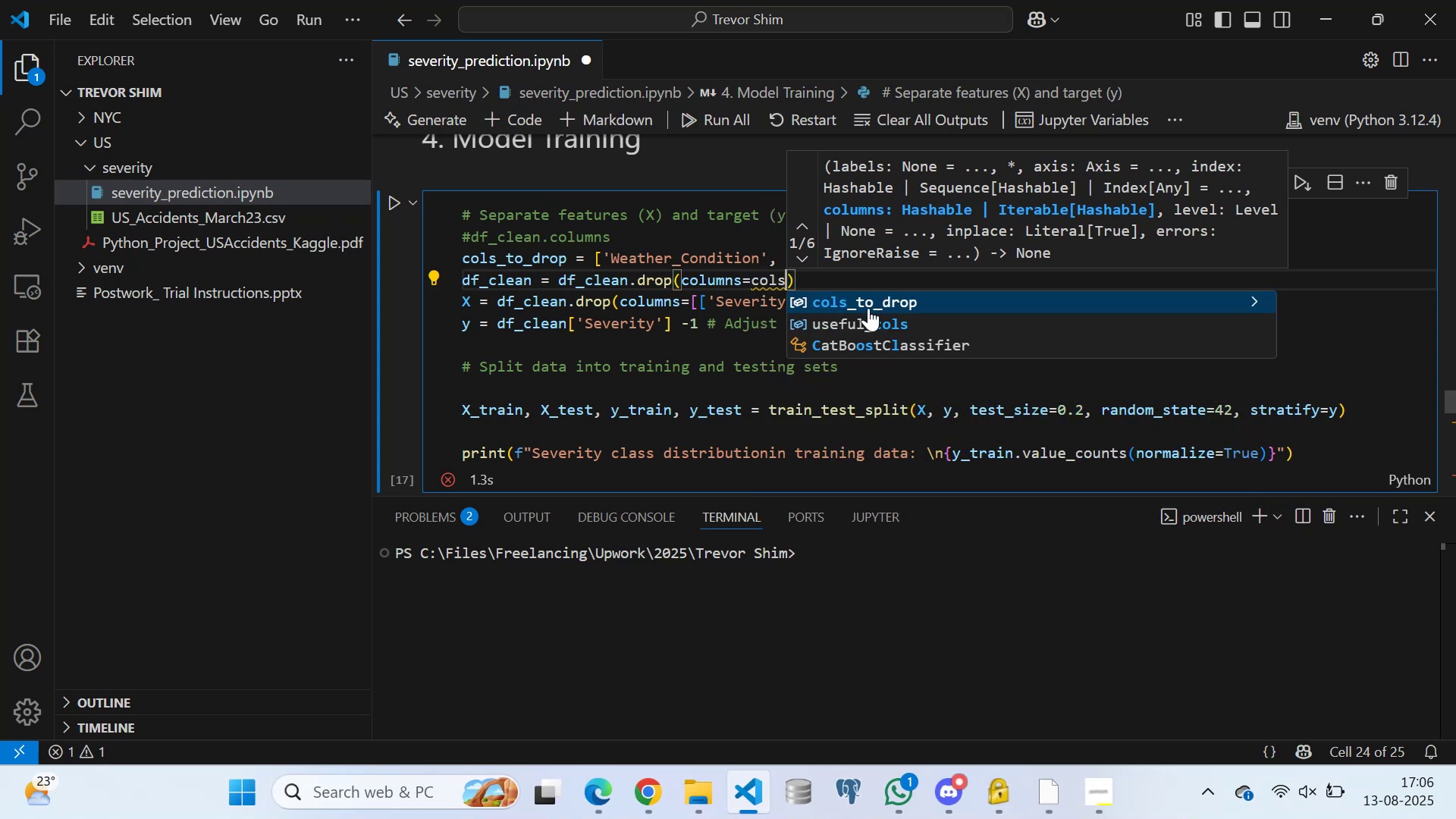 
left_click([868, 308])
 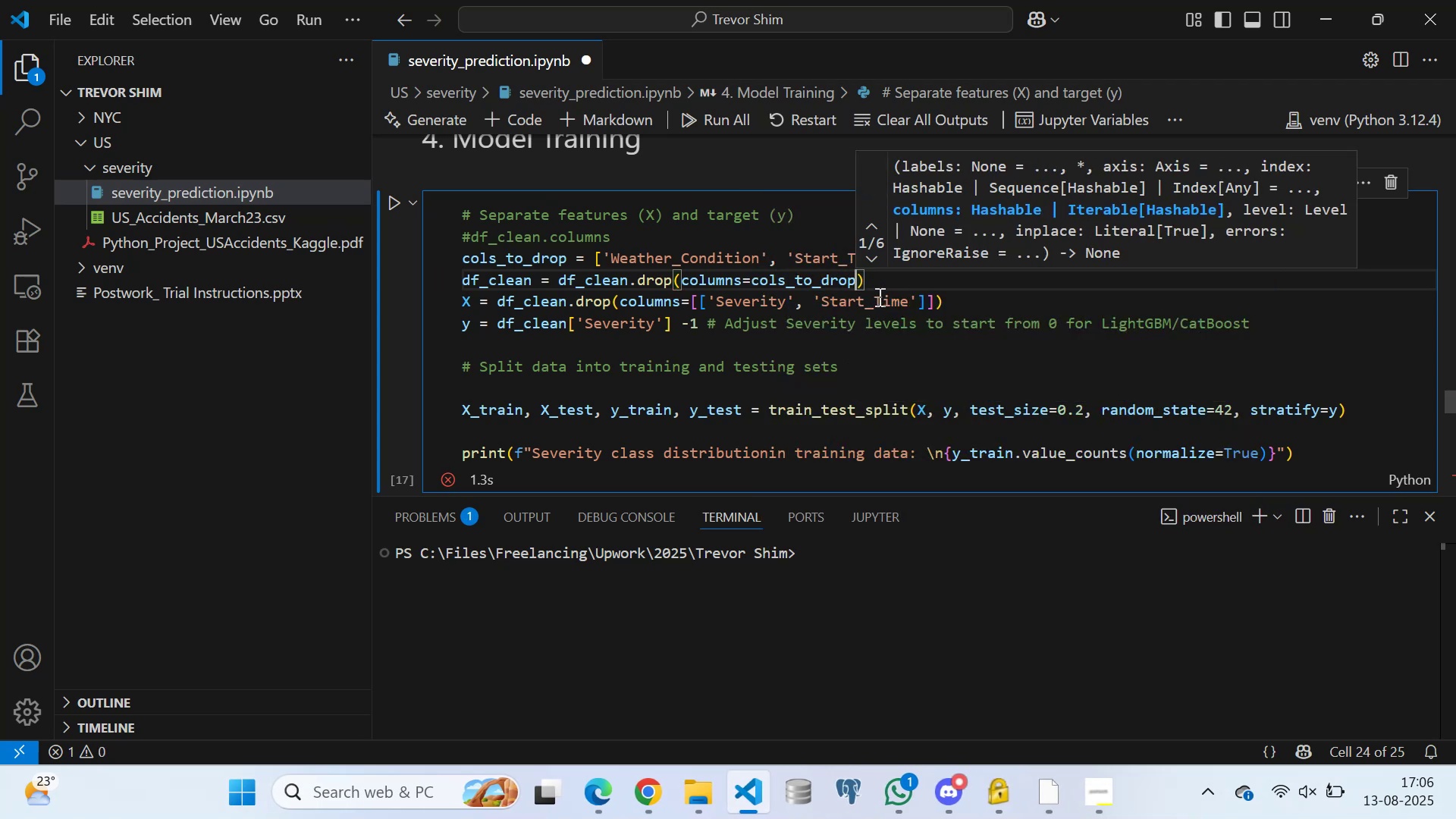 
left_click([880, 281])
 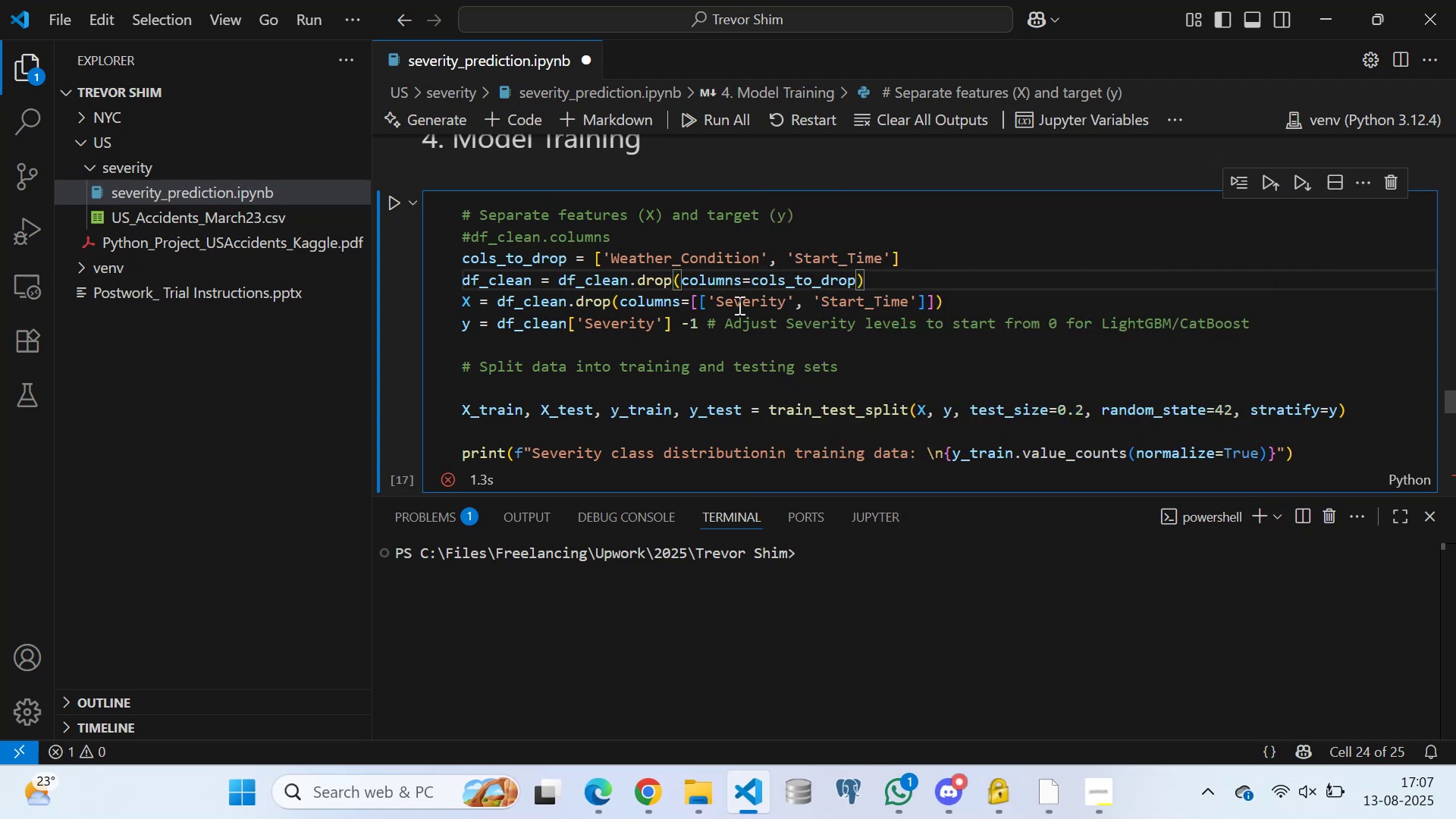 
wait(5.01)
 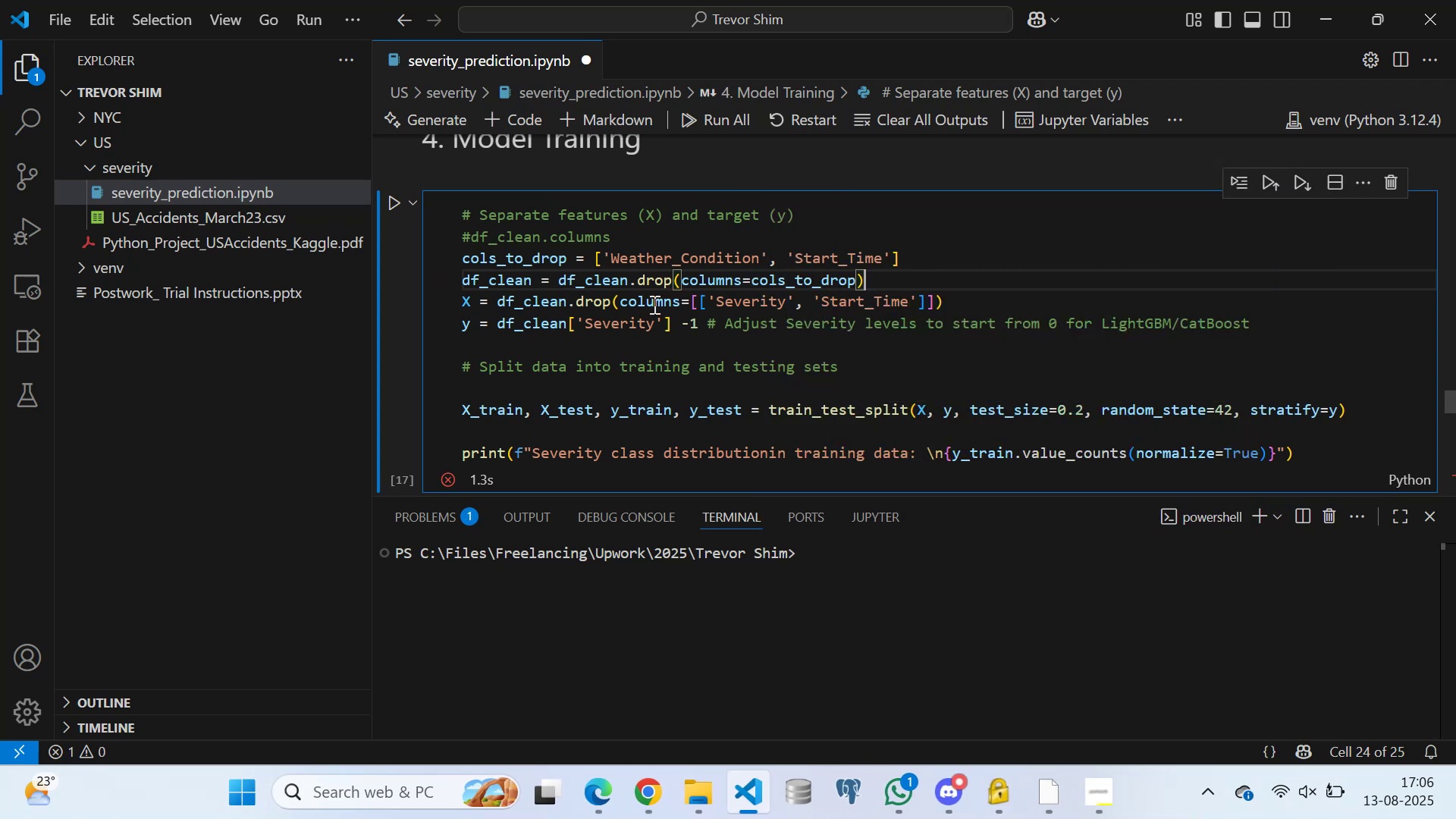 
left_click([710, 299])
 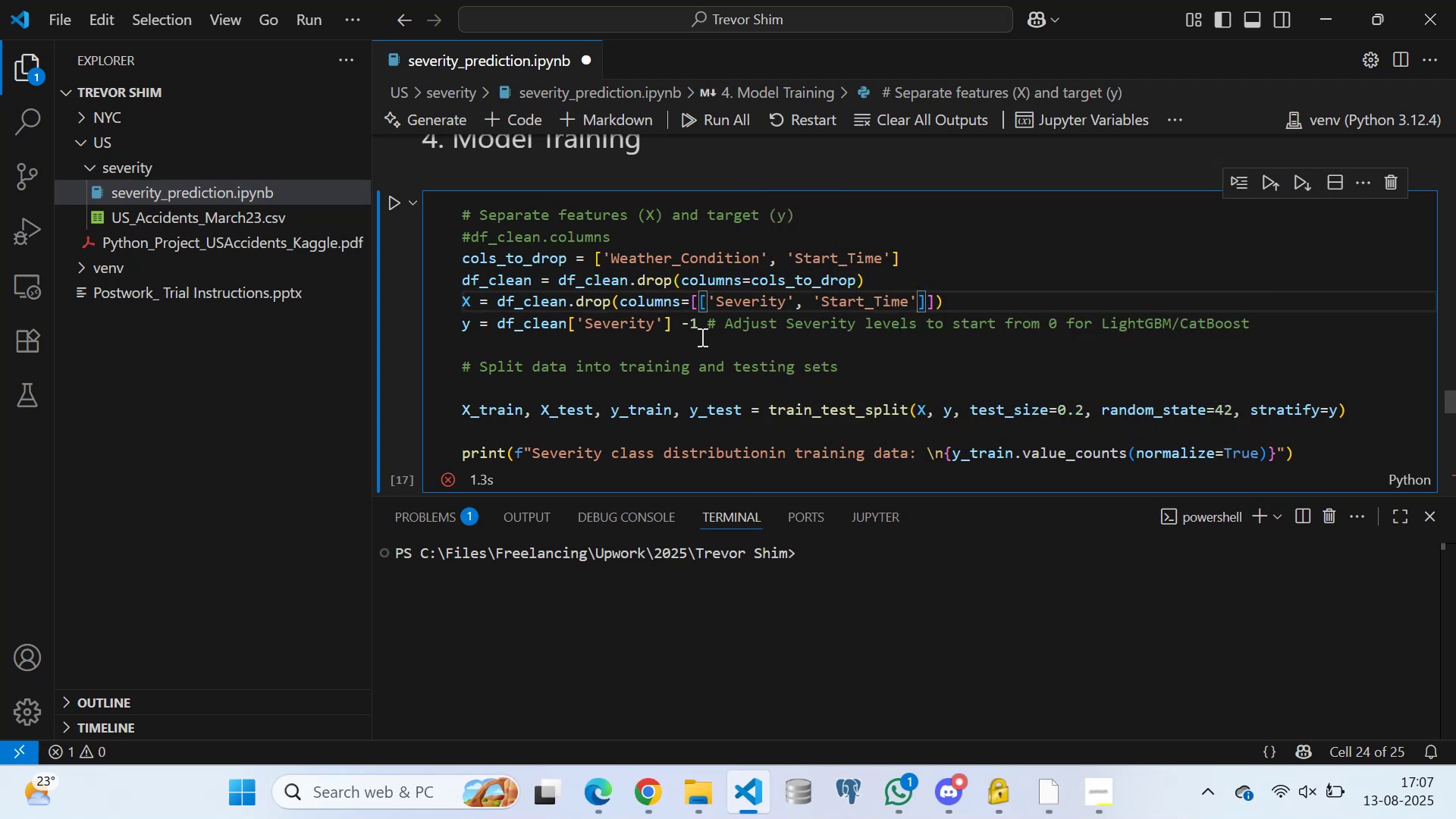 
key(Backspace)
 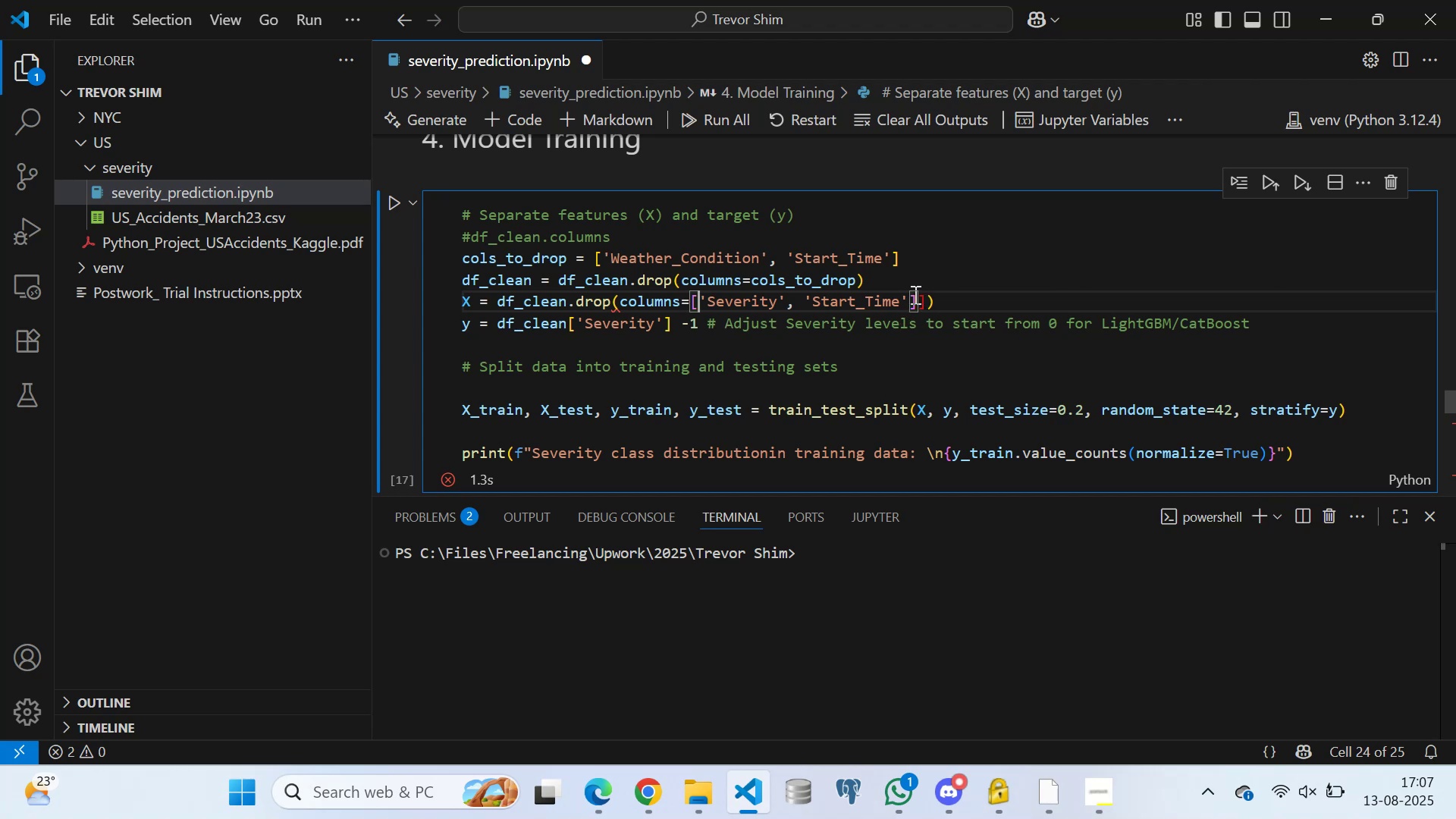 
left_click_drag(start_coordinate=[915, 295], to_coordinate=[786, 306])
 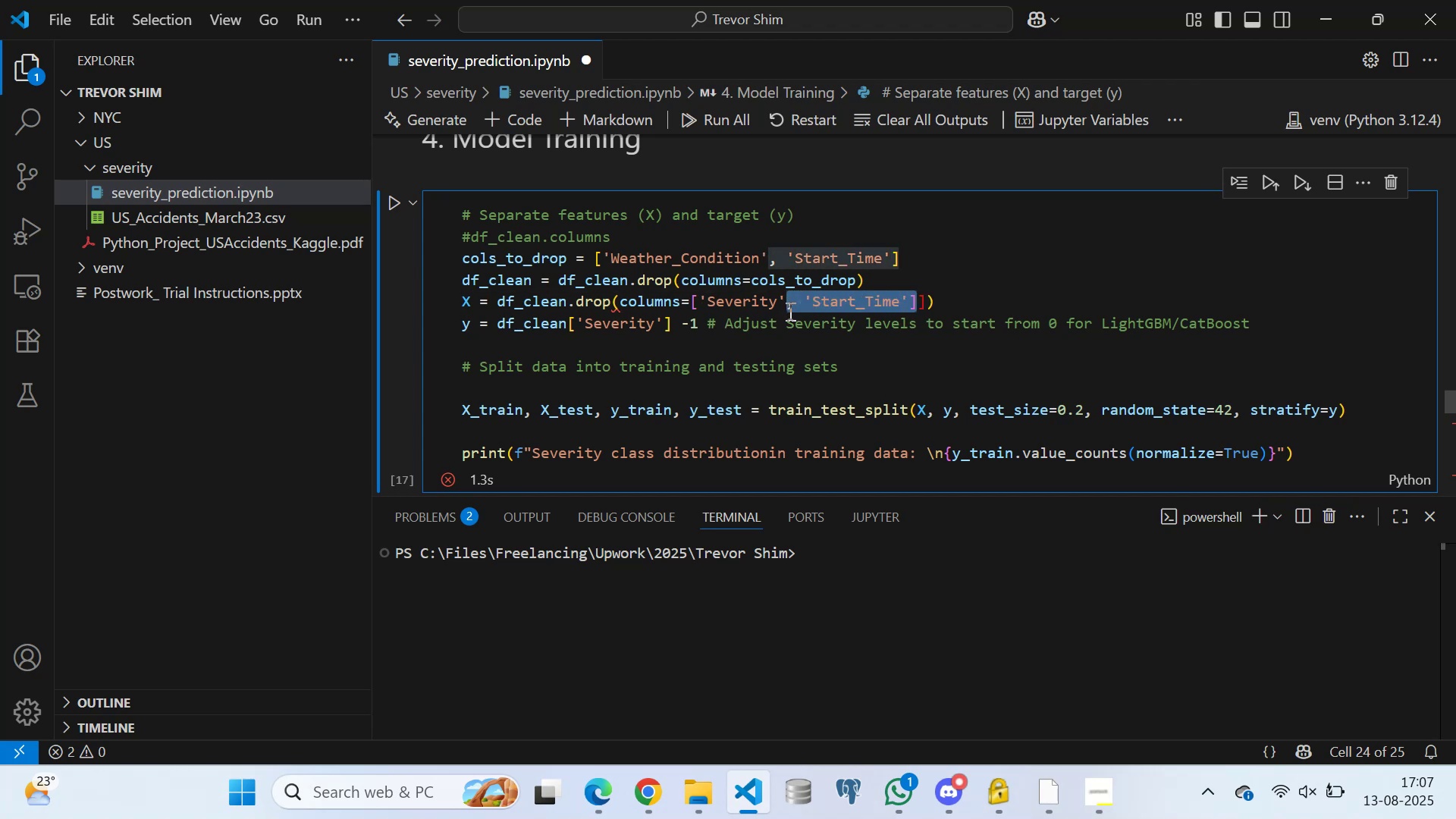 
key(Backspace)
 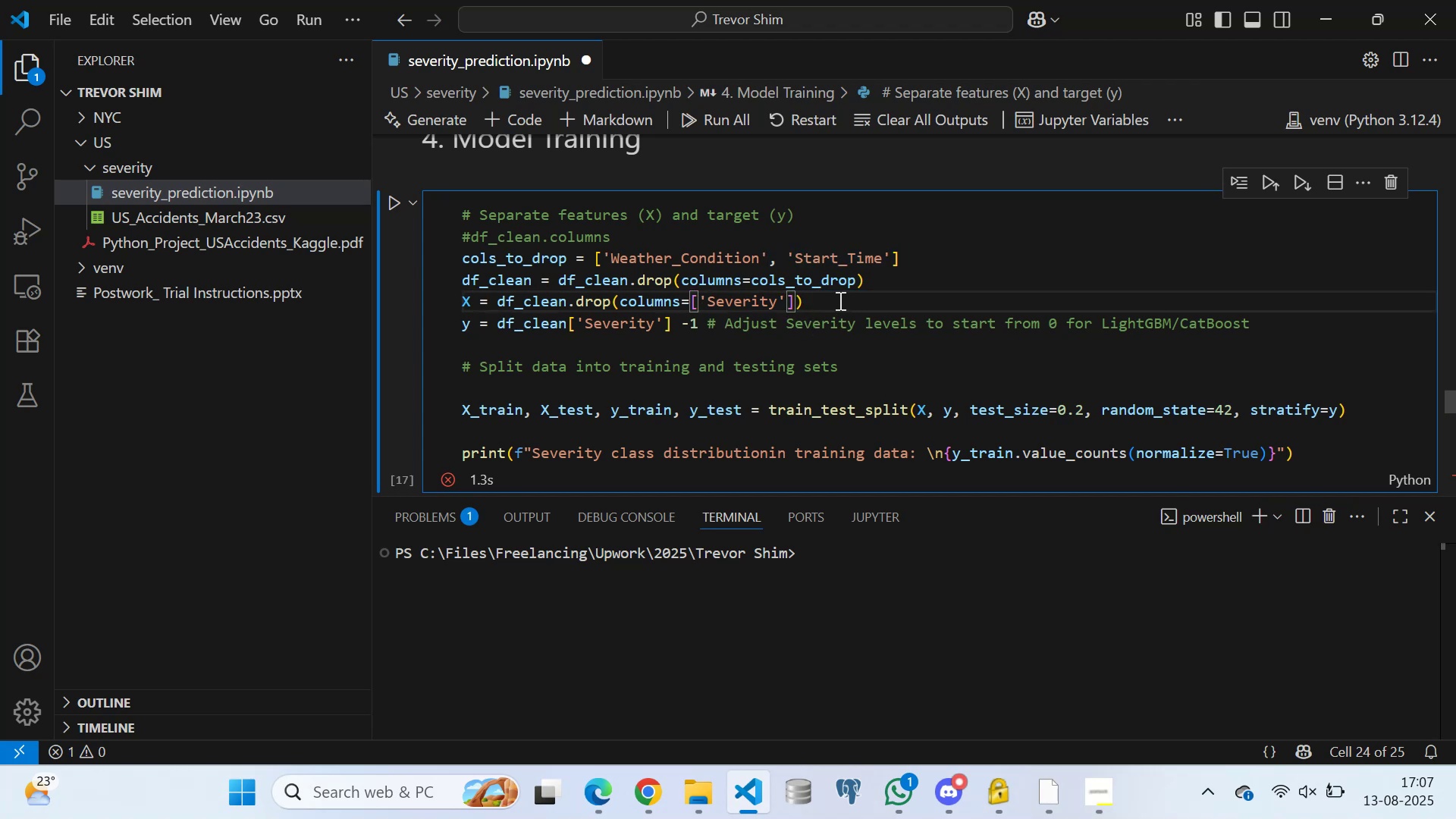 
left_click([838, 300])
 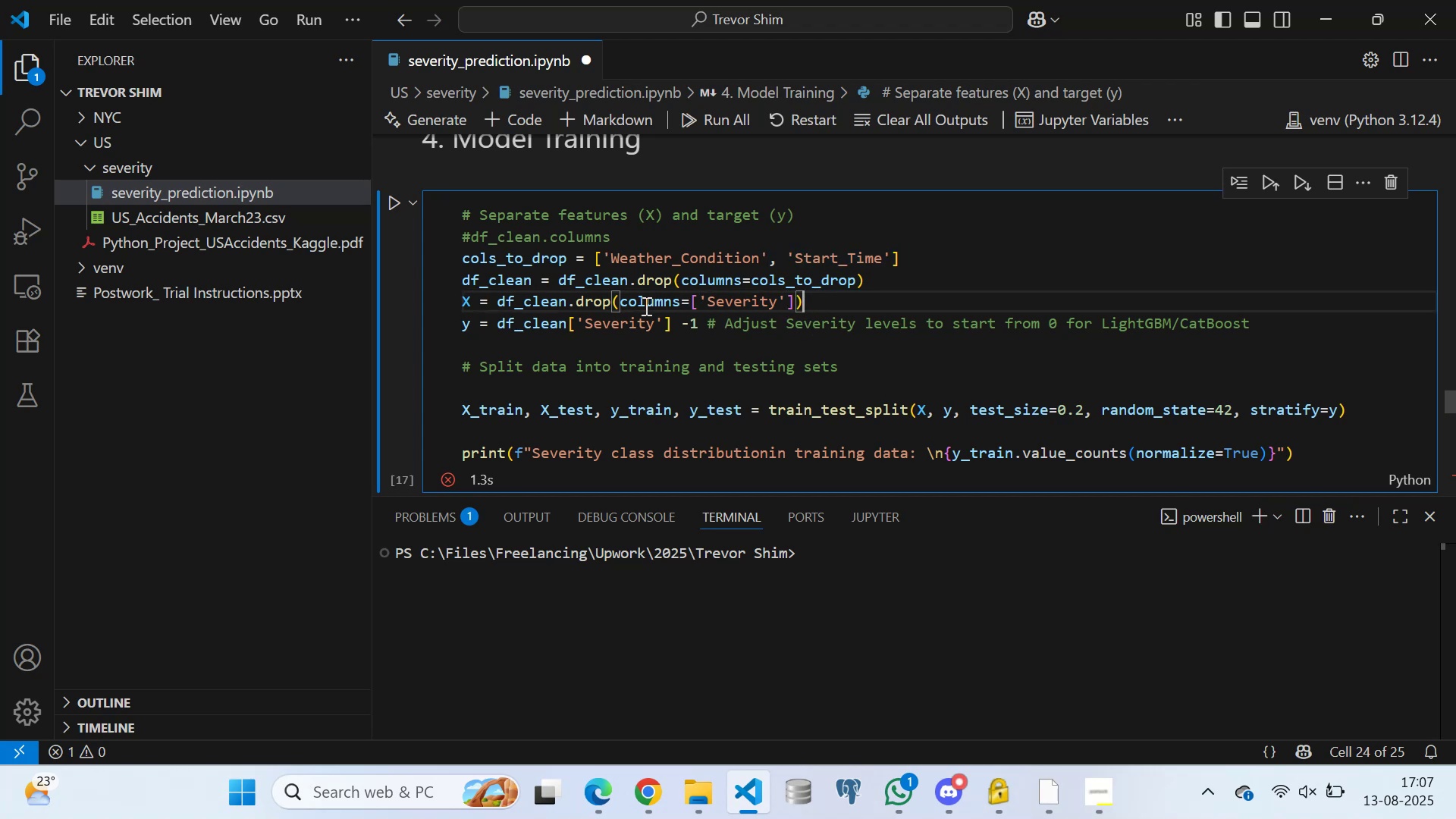 
scroll: coordinate [598, 318], scroll_direction: down, amount: 2.0
 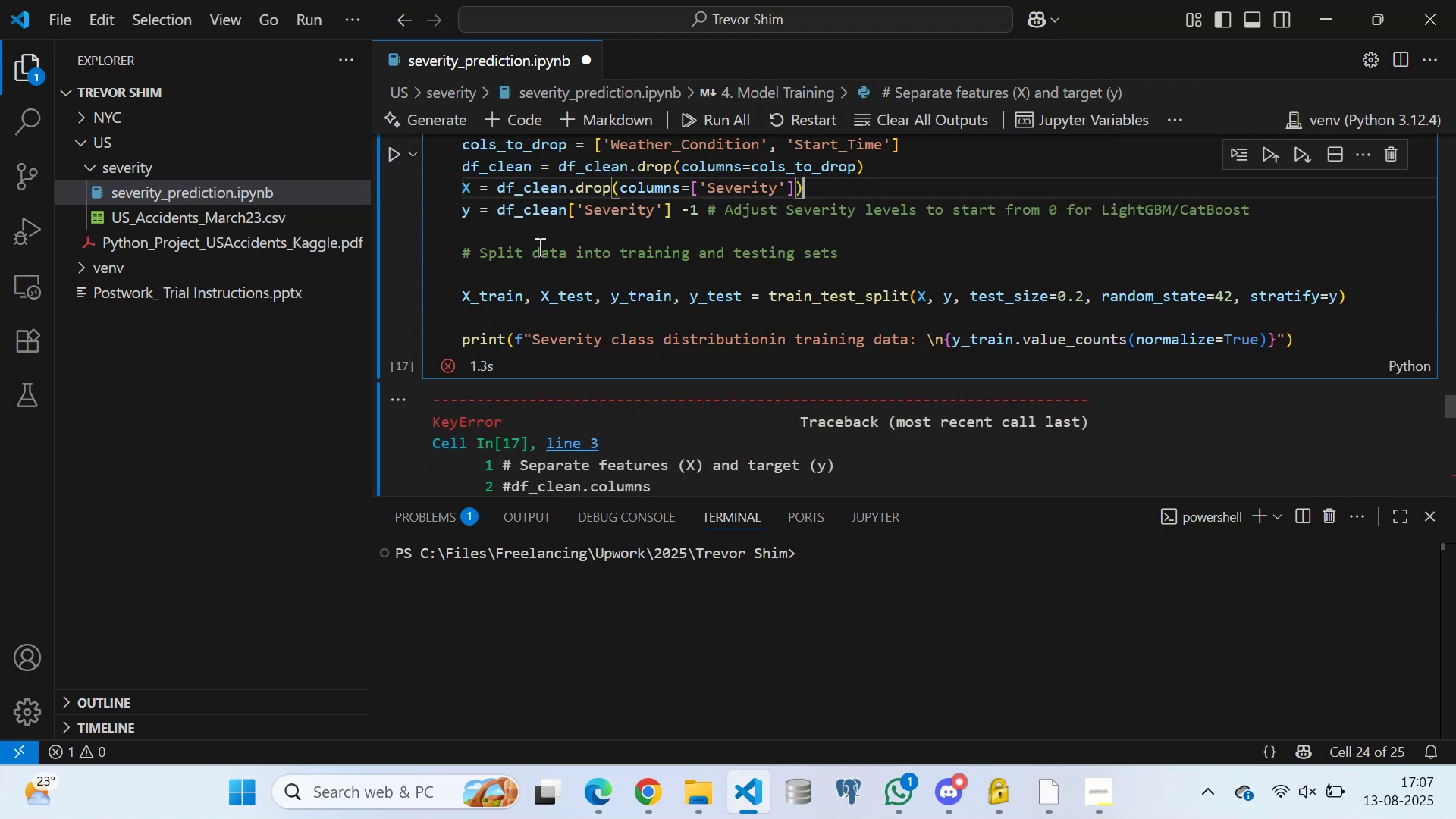 
left_click([532, 240])
 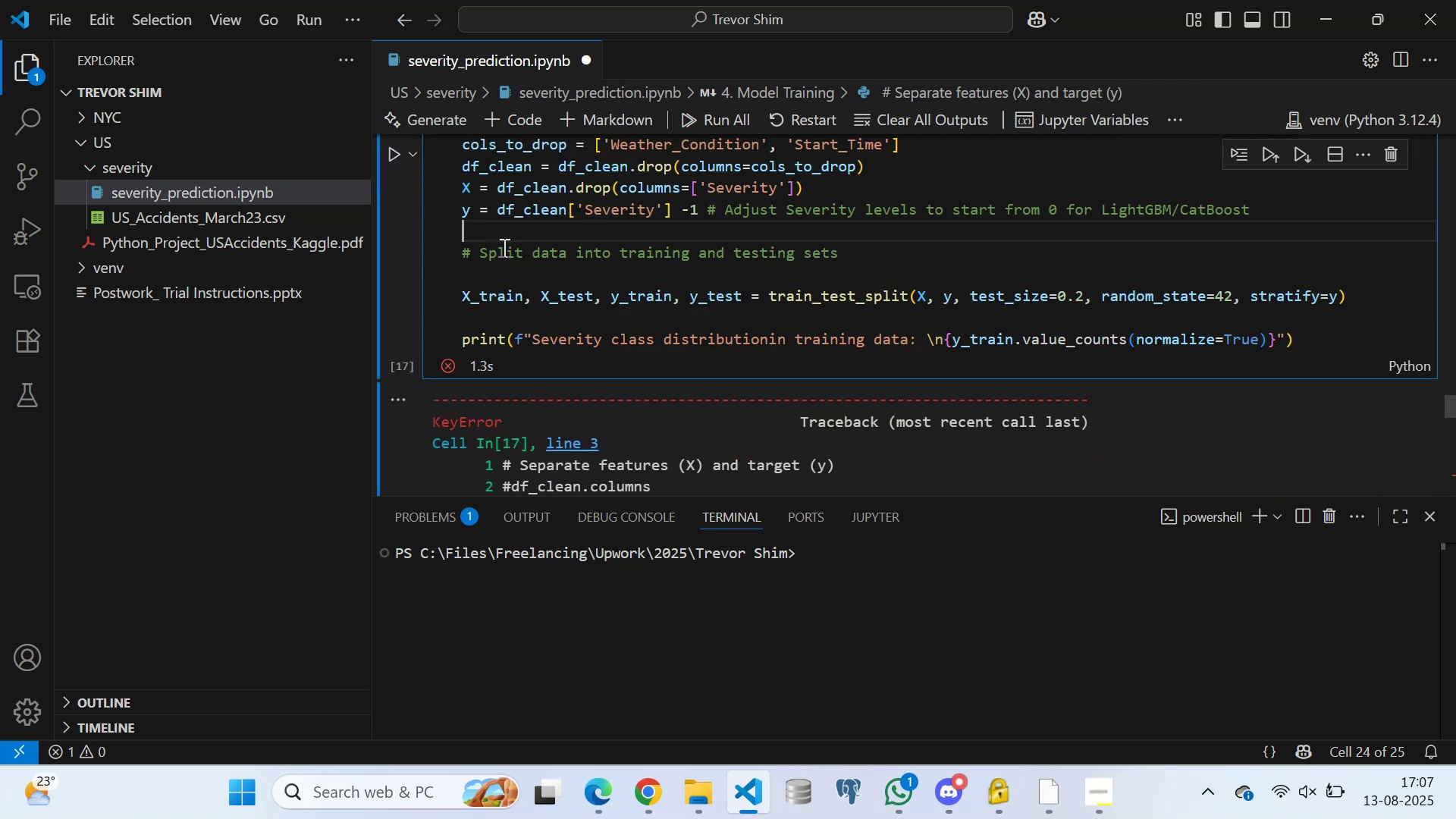 
scroll: coordinate [498, 249], scroll_direction: up, amount: 2.0
 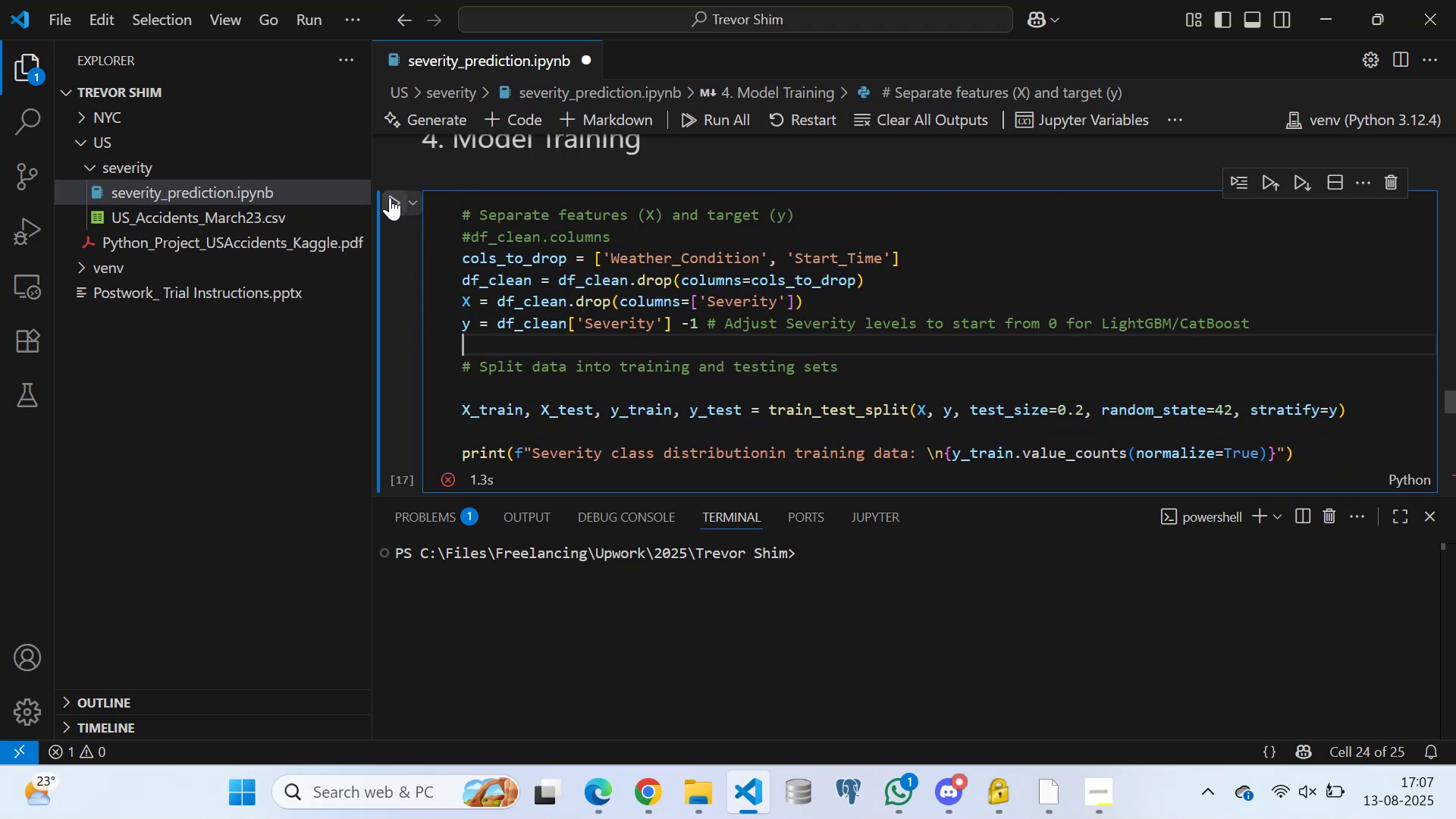 
left_click([390, 197])
 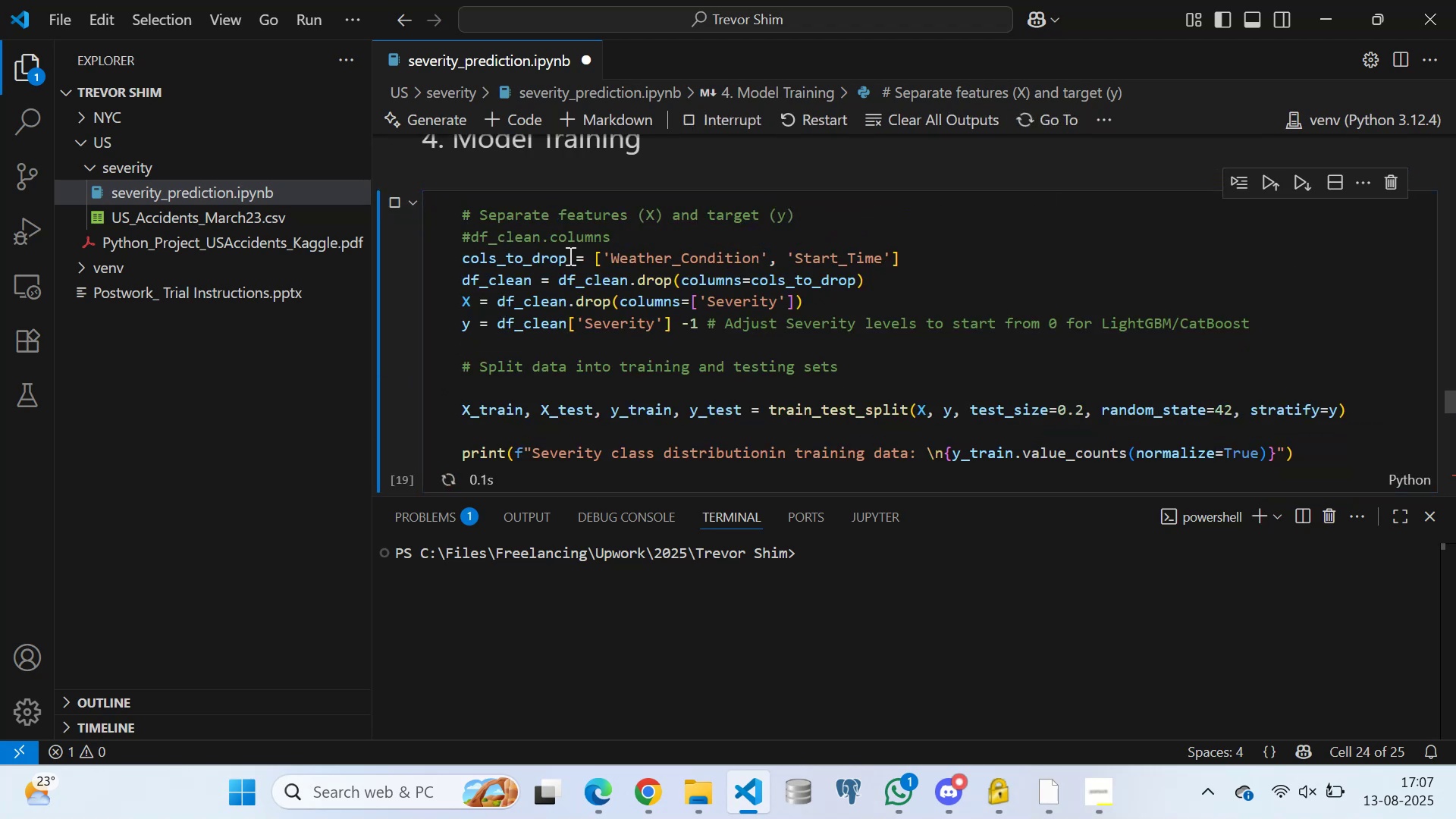 
scroll: coordinate [585, 309], scroll_direction: down, amount: 4.0
 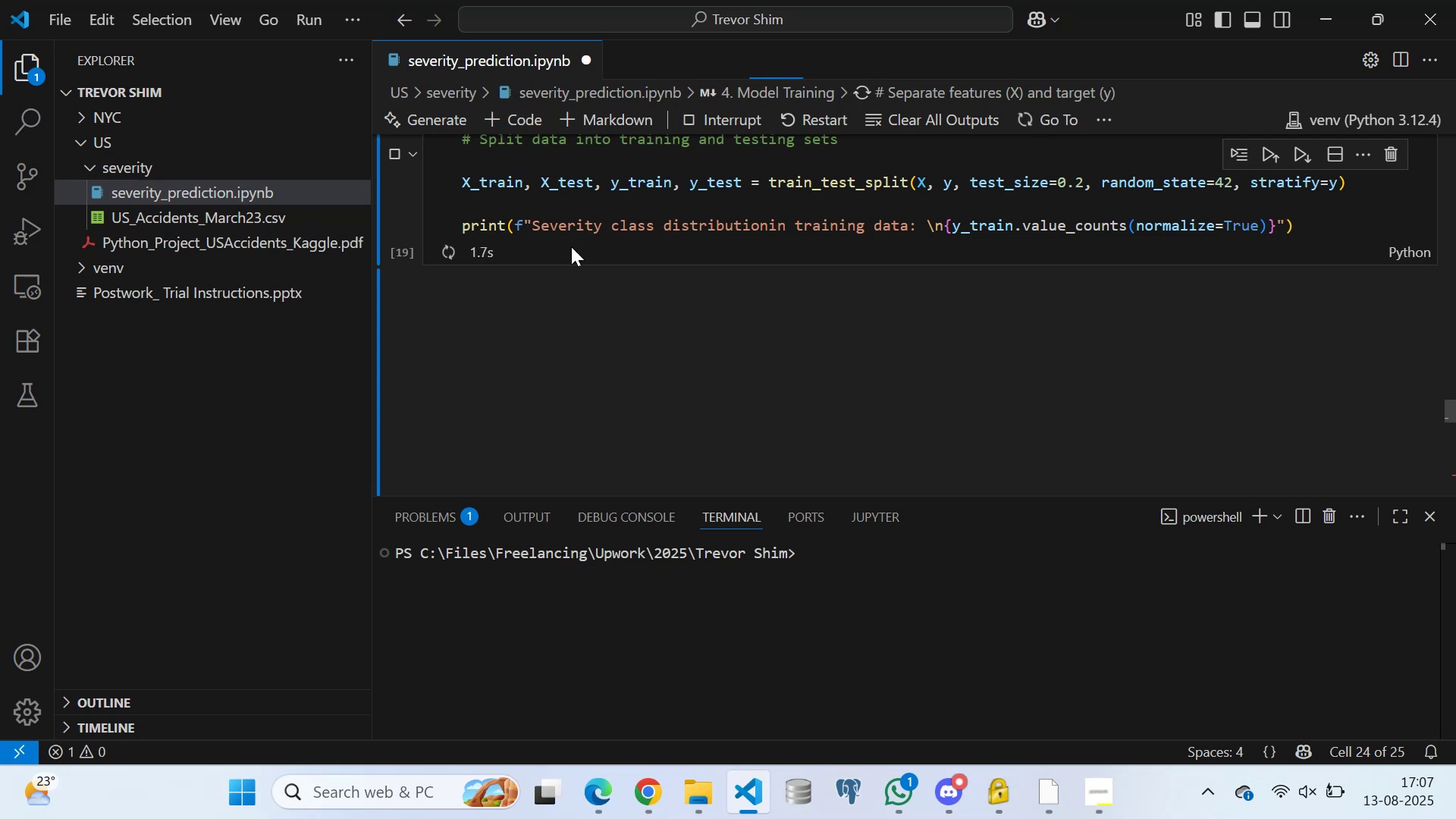 
scroll: coordinate [512, 285], scroll_direction: up, amount: 1.0
 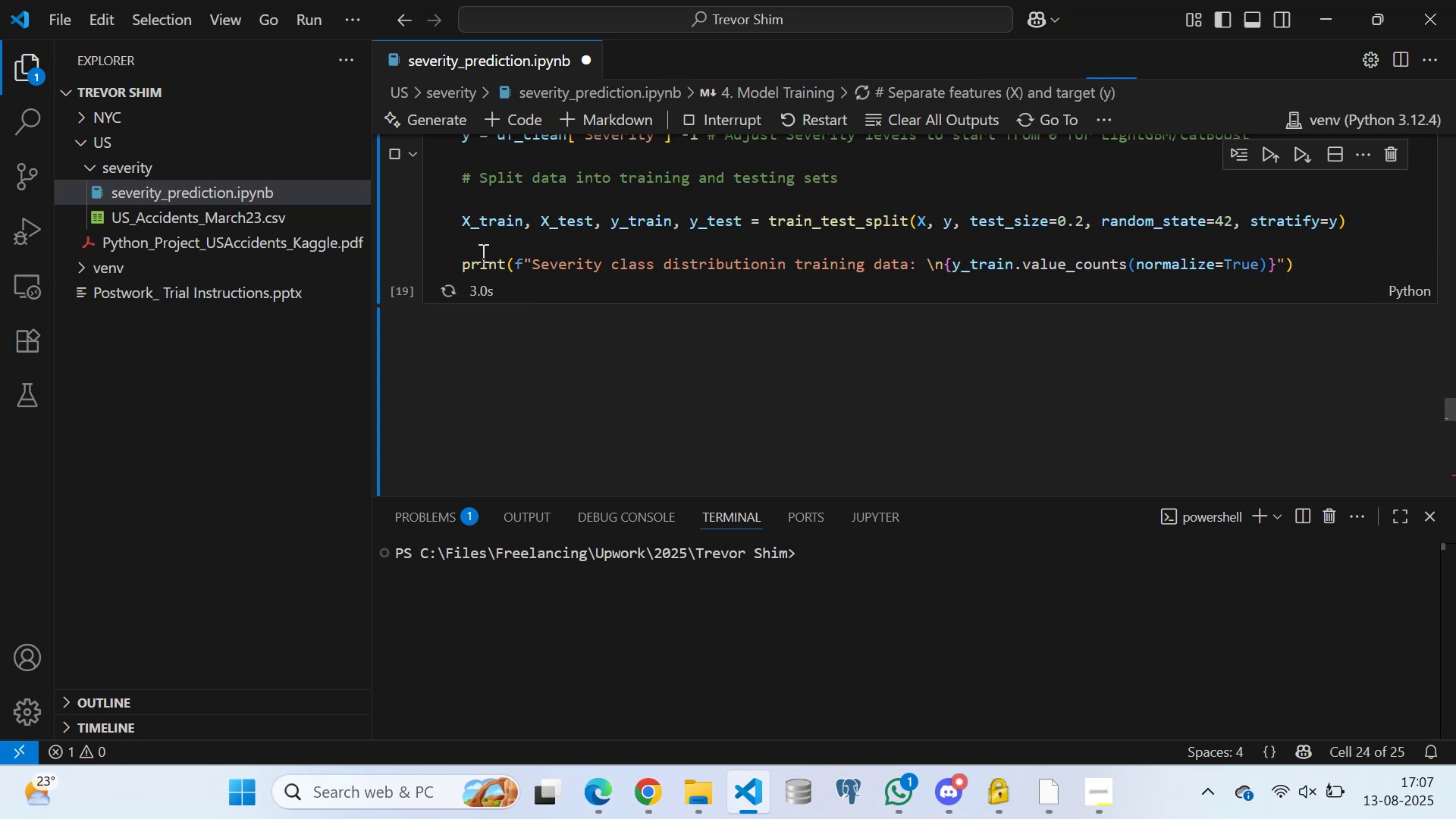 
left_click([479, 239])
 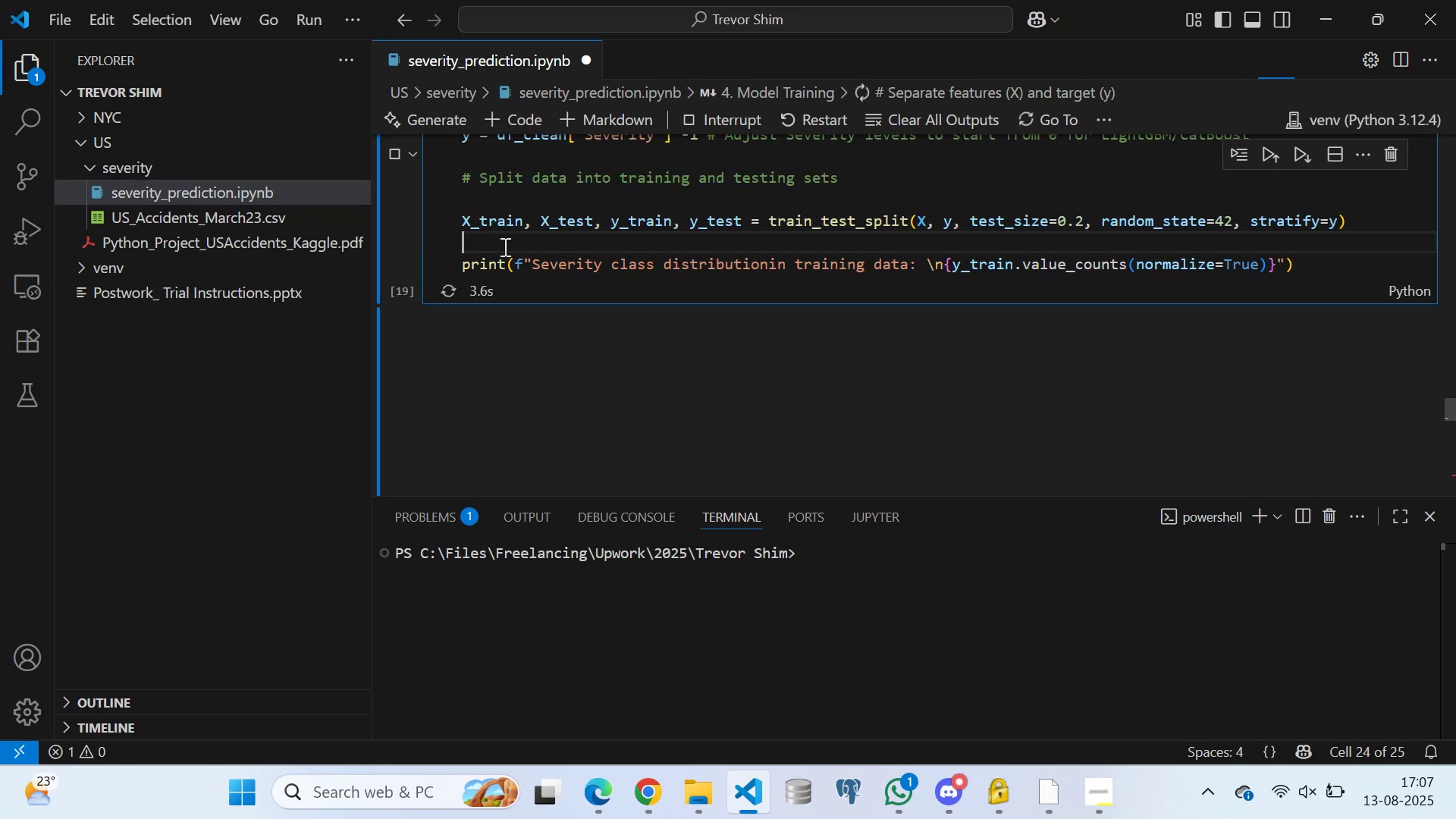 
scroll: coordinate [522, 249], scroll_direction: up, amount: 2.0
 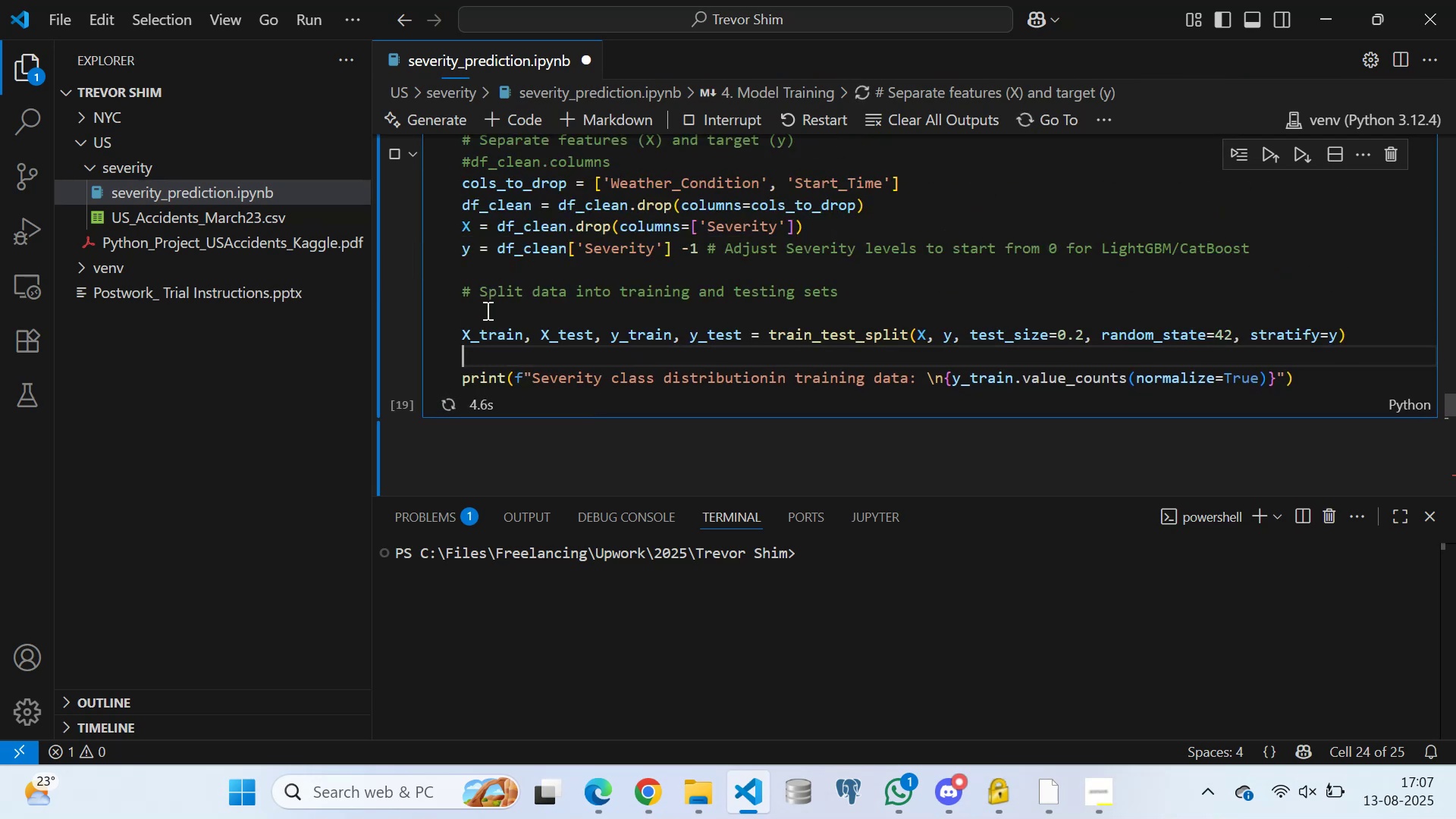 
left_click([486, 310])
 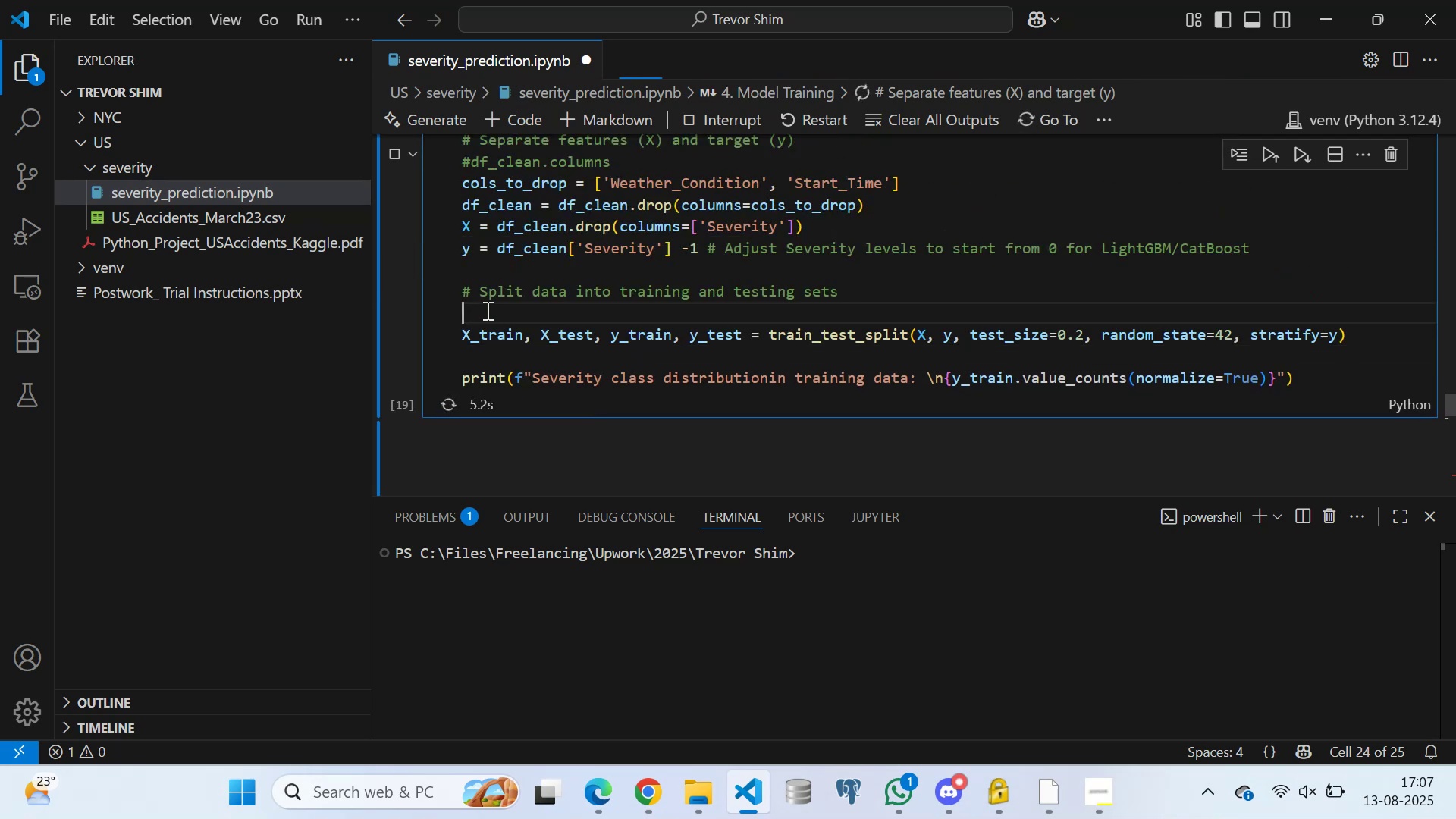 
key(Control+S)
 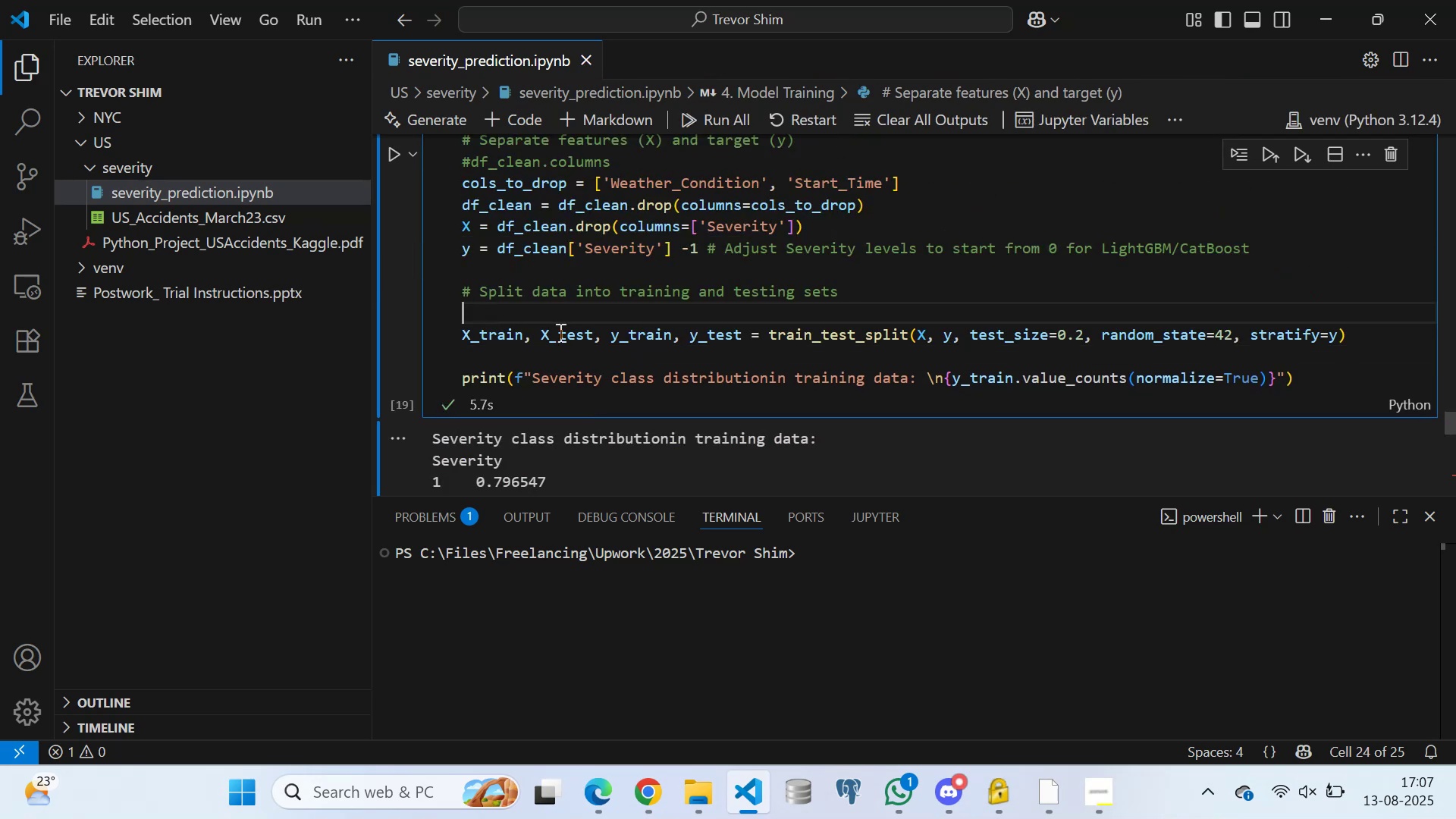 
scroll: coordinate [560, 325], scroll_direction: down, amount: 10.0
 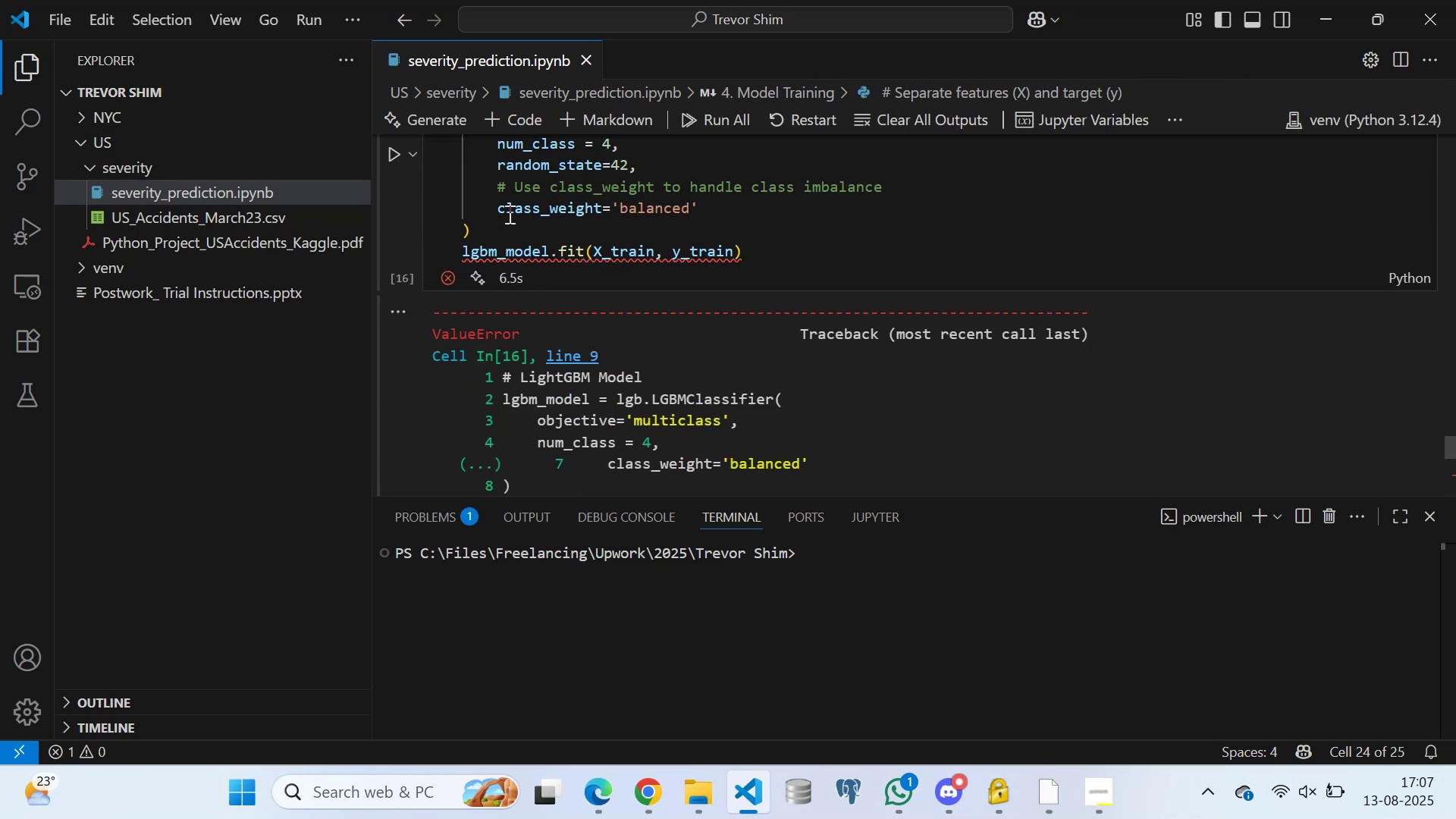 
left_click([508, 225])
 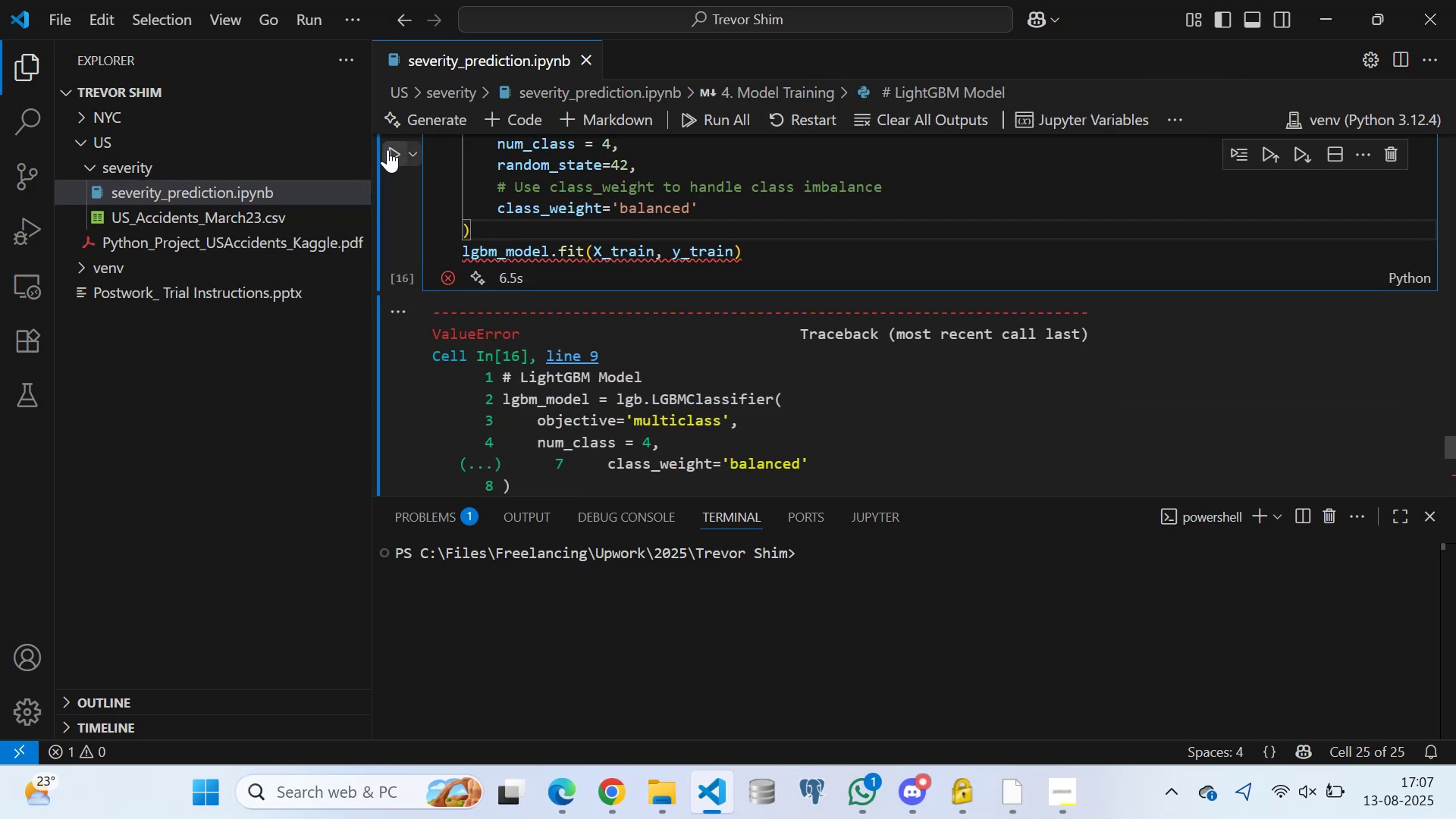 
left_click([390, 150])
 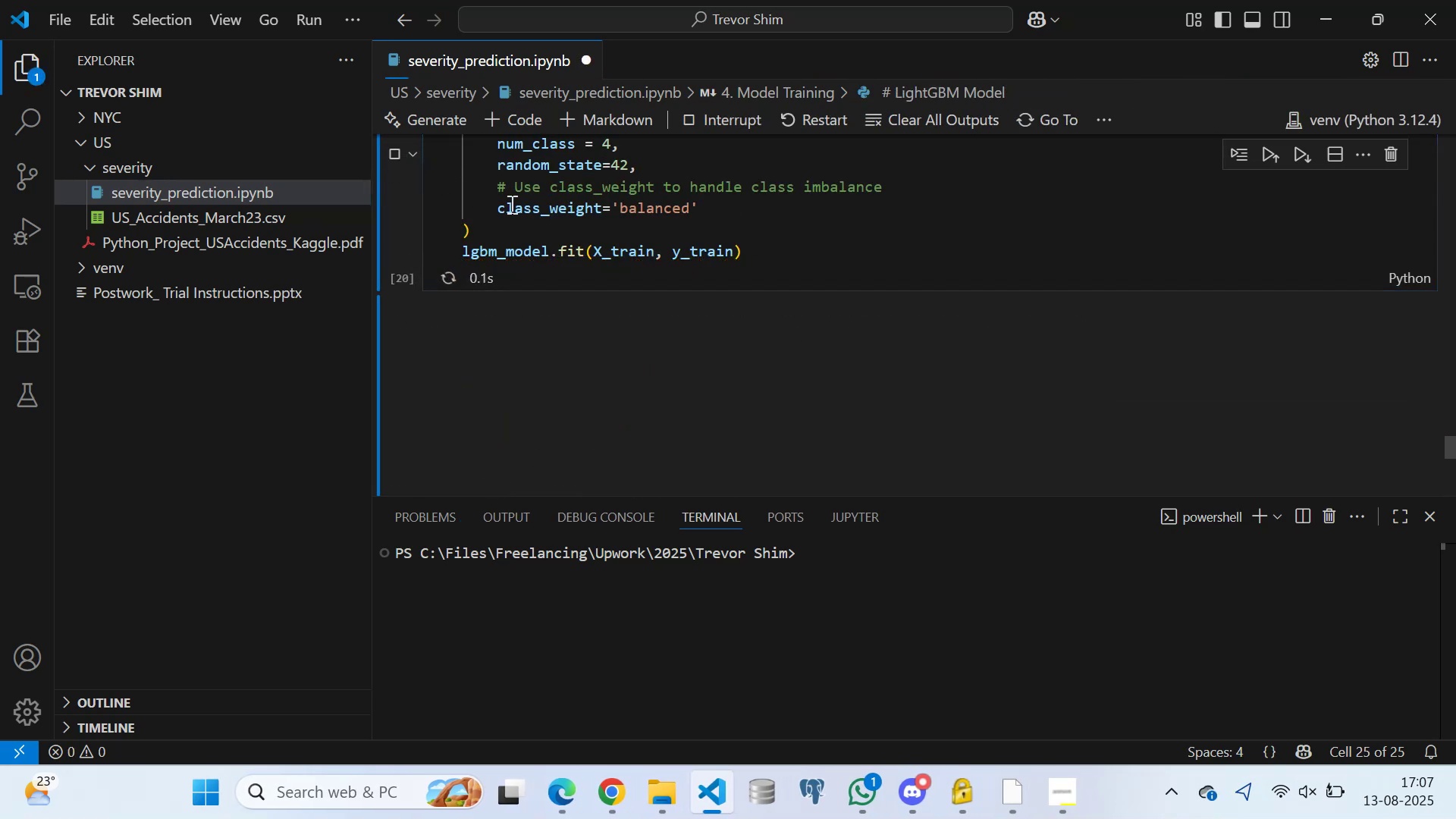 
scroll: coordinate [614, 300], scroll_direction: down, amount: 2.0
 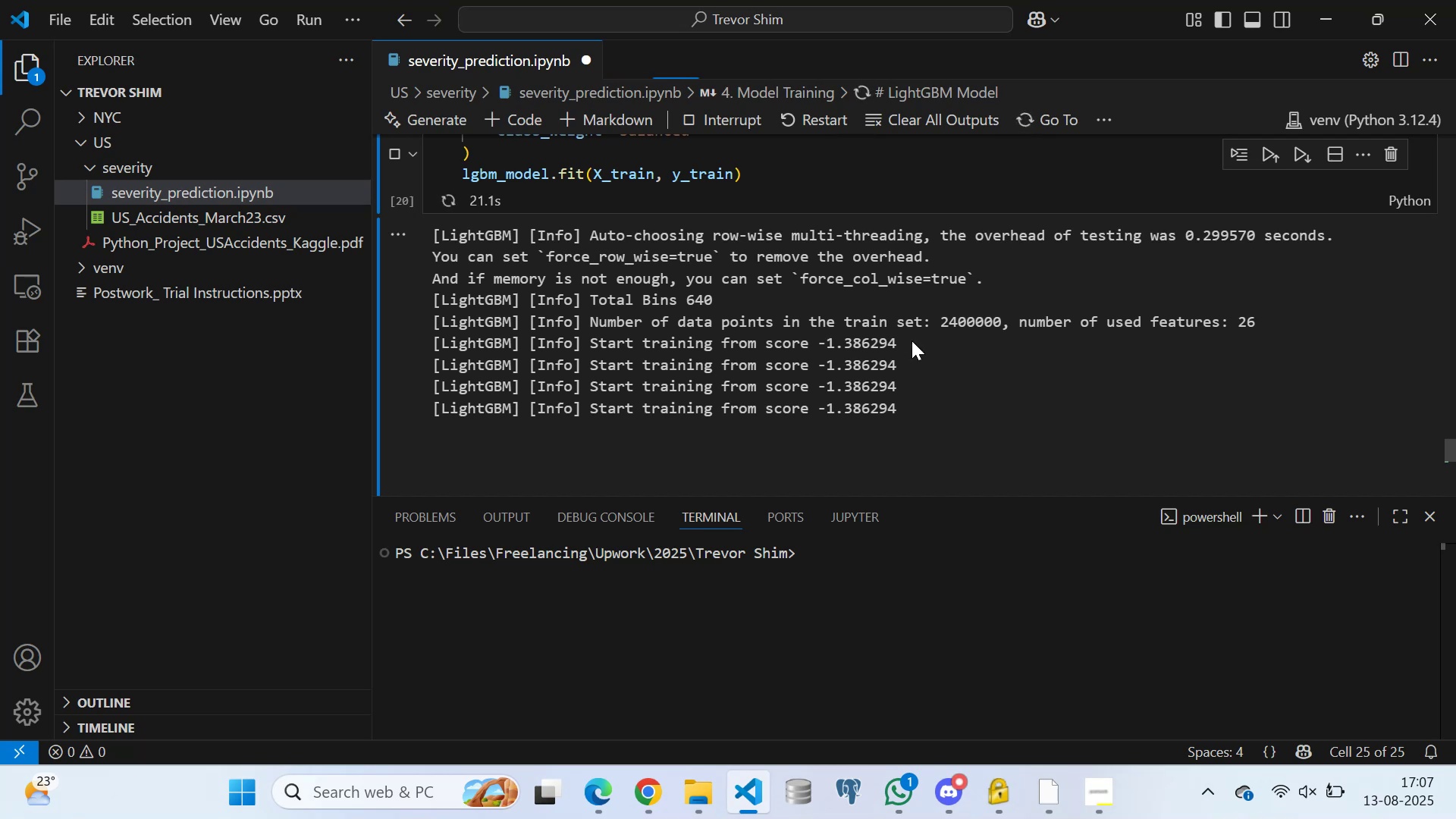 
wait(25.93)
 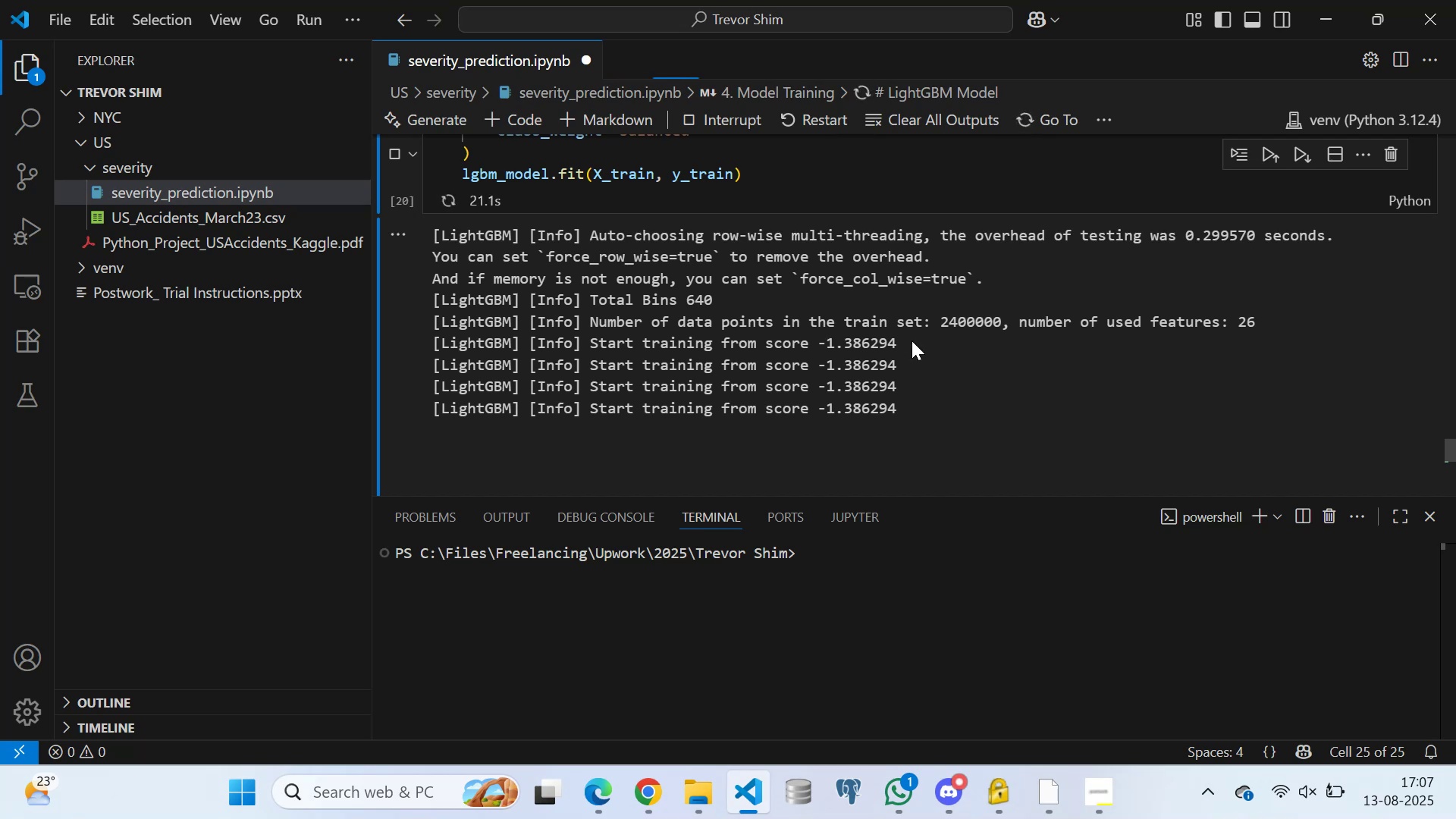 
scroll: coordinate [609, 261], scroll_direction: up, amount: 8.0
 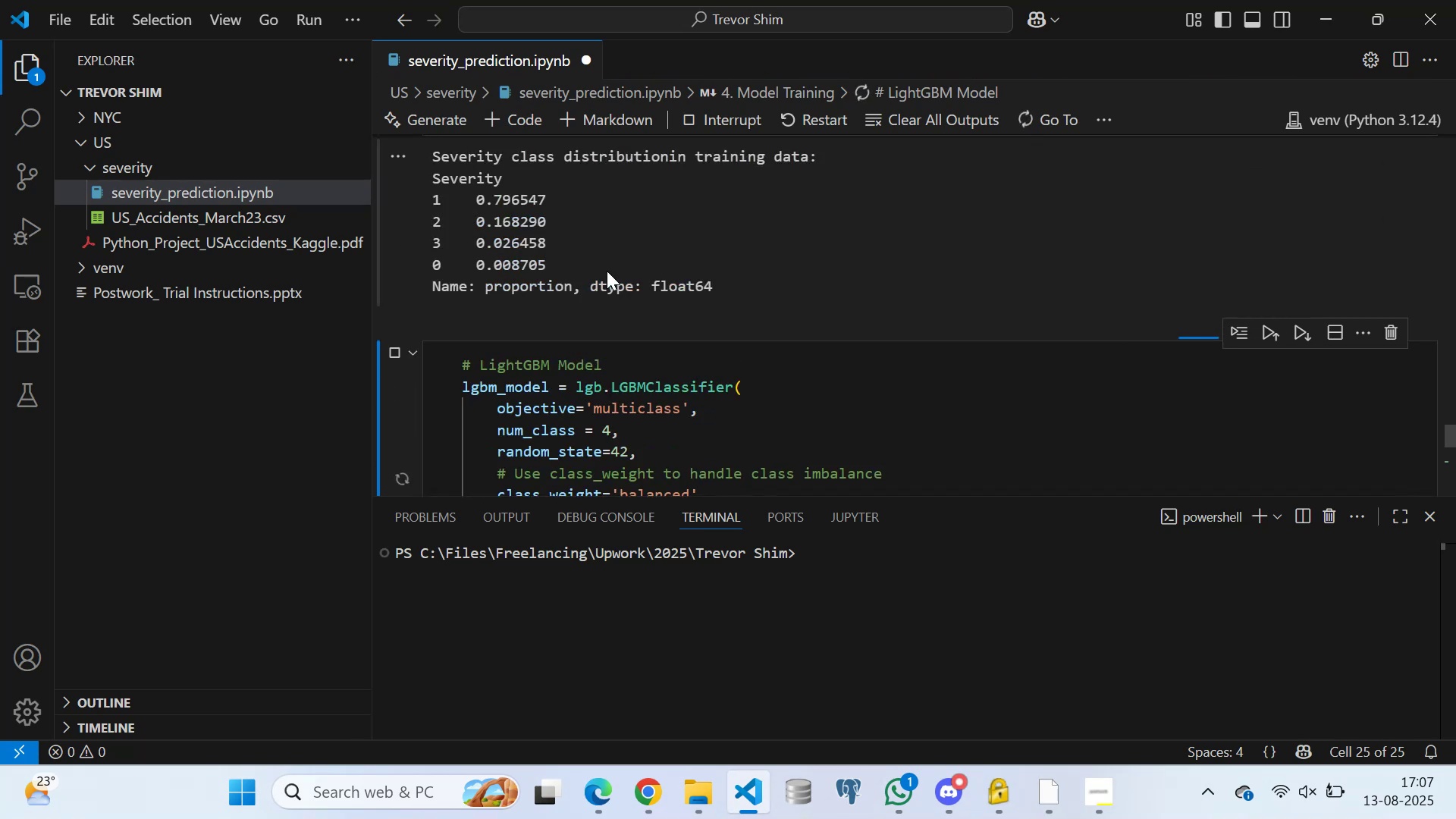 
scroll: coordinate [853, 282], scroll_direction: down, amount: 8.0
 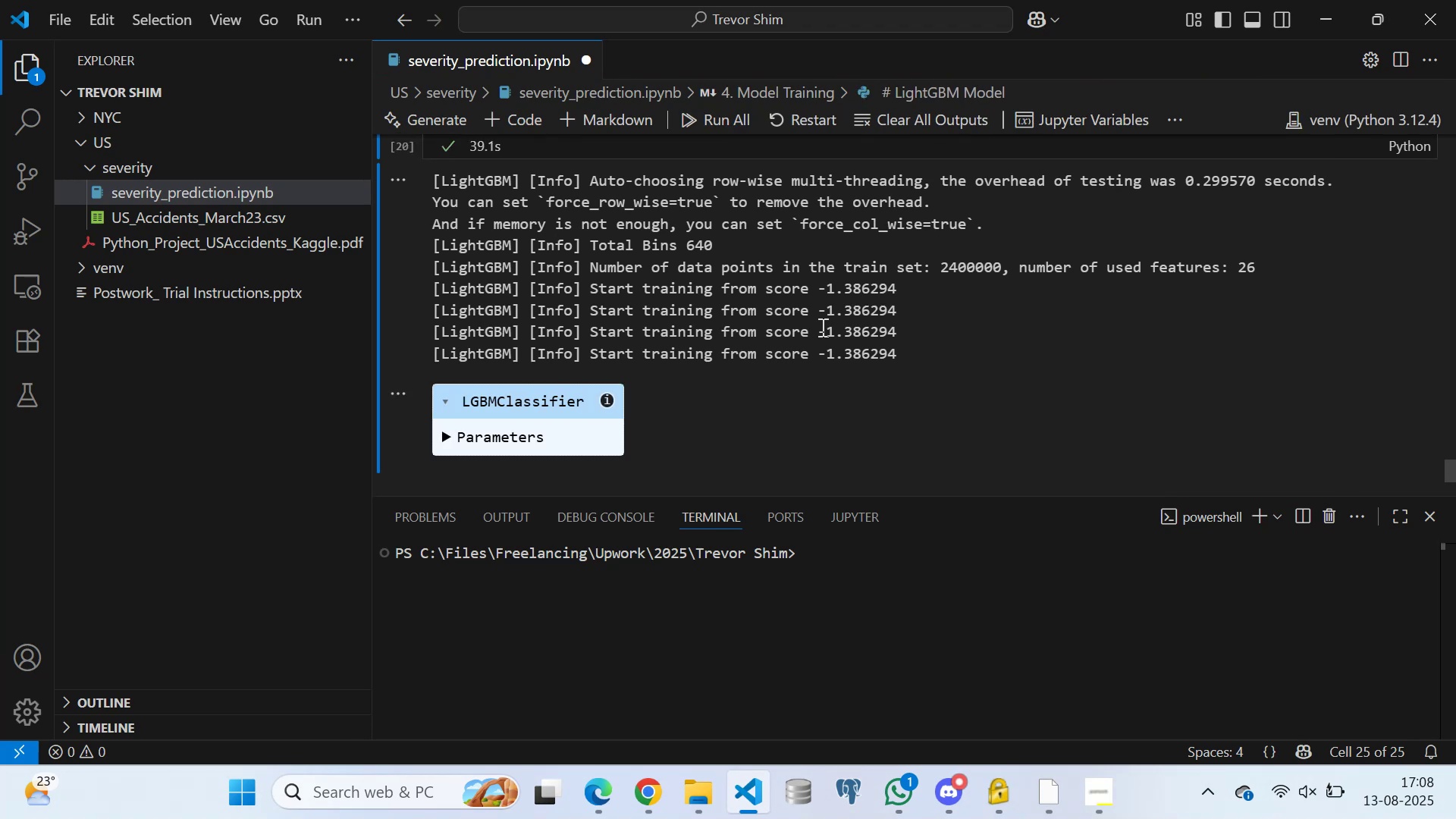 
wait(15.42)
 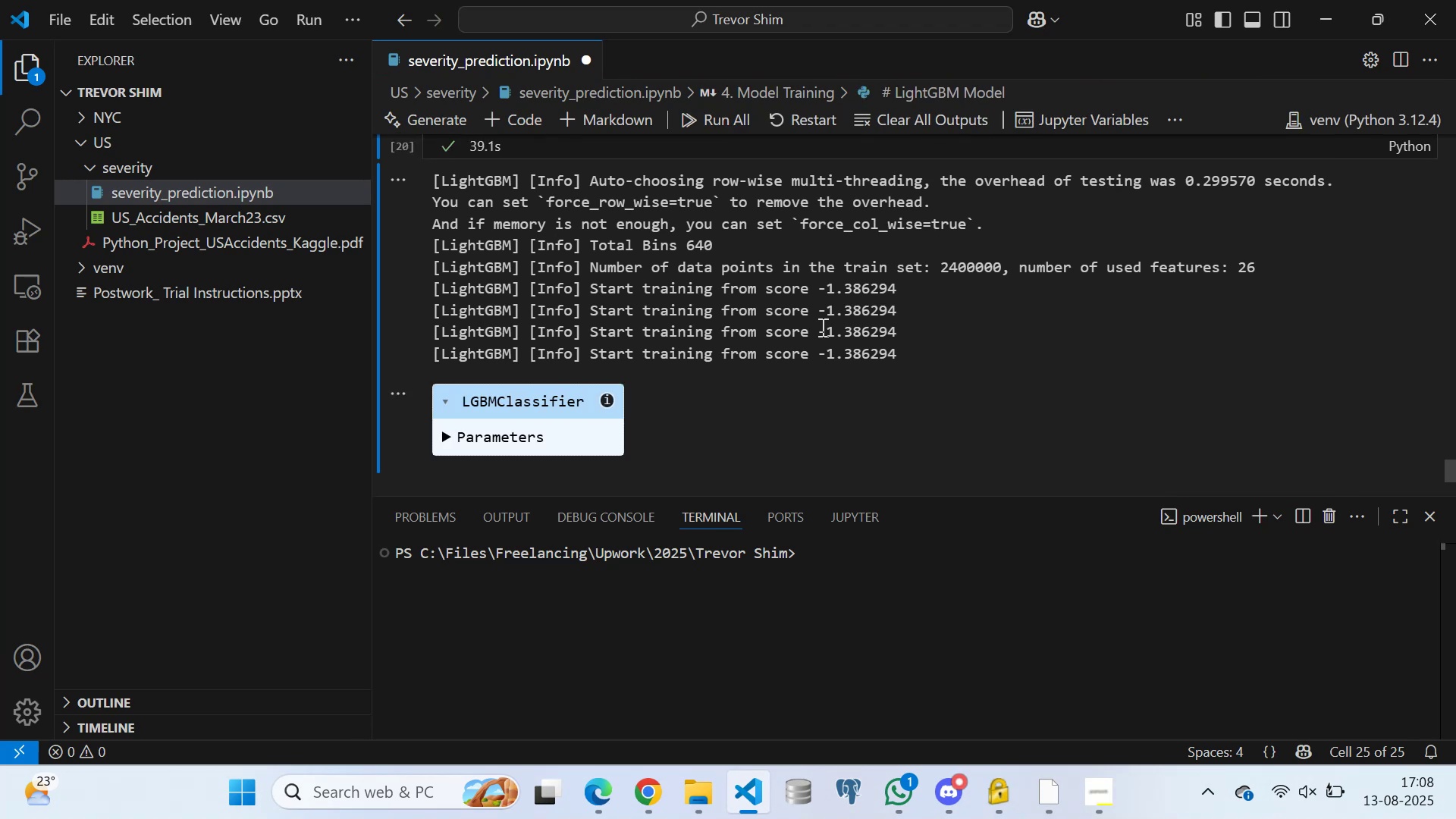 
scroll: coordinate [546, 306], scroll_direction: down, amount: 6.0
 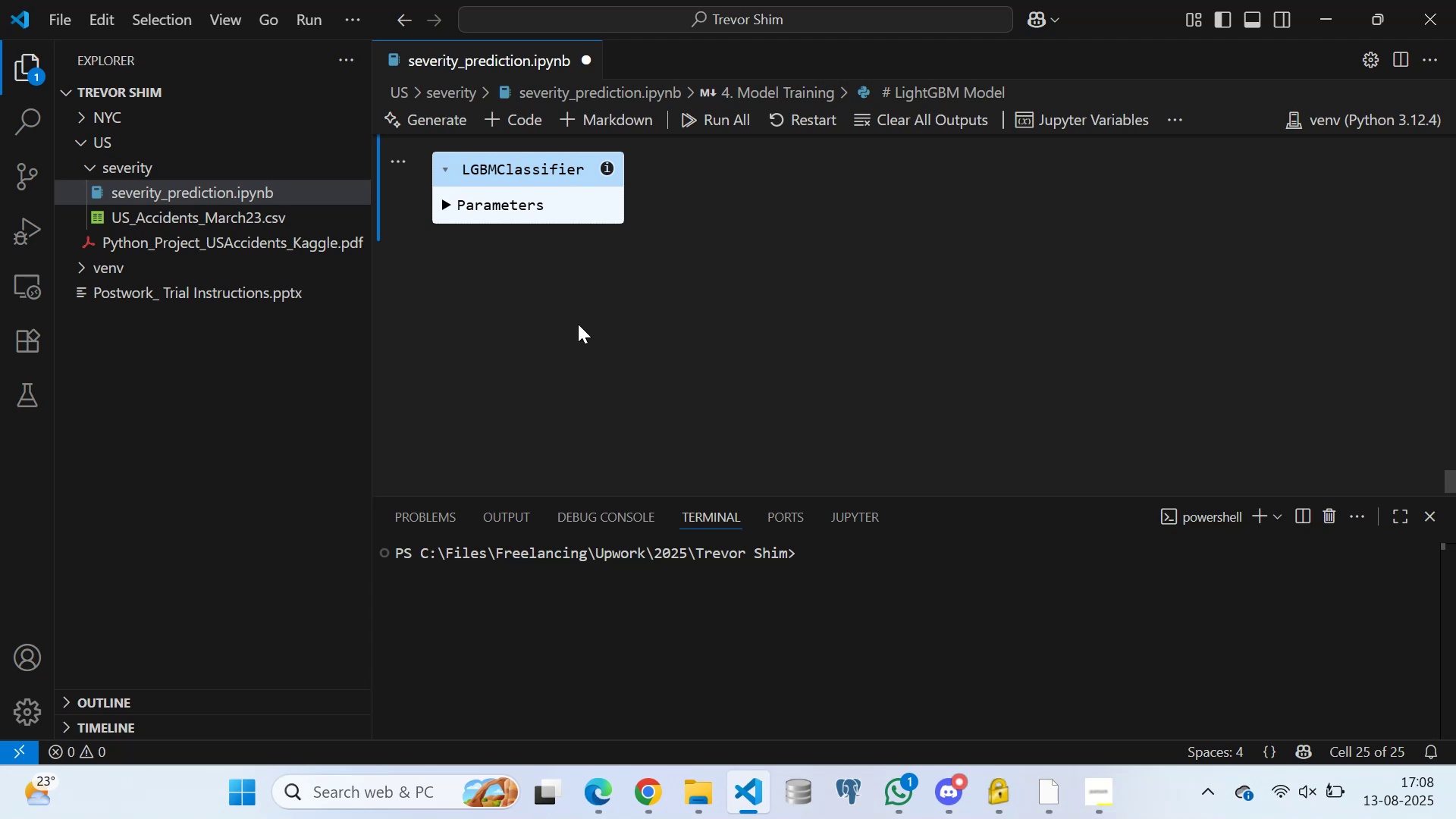 
wait(11.55)
 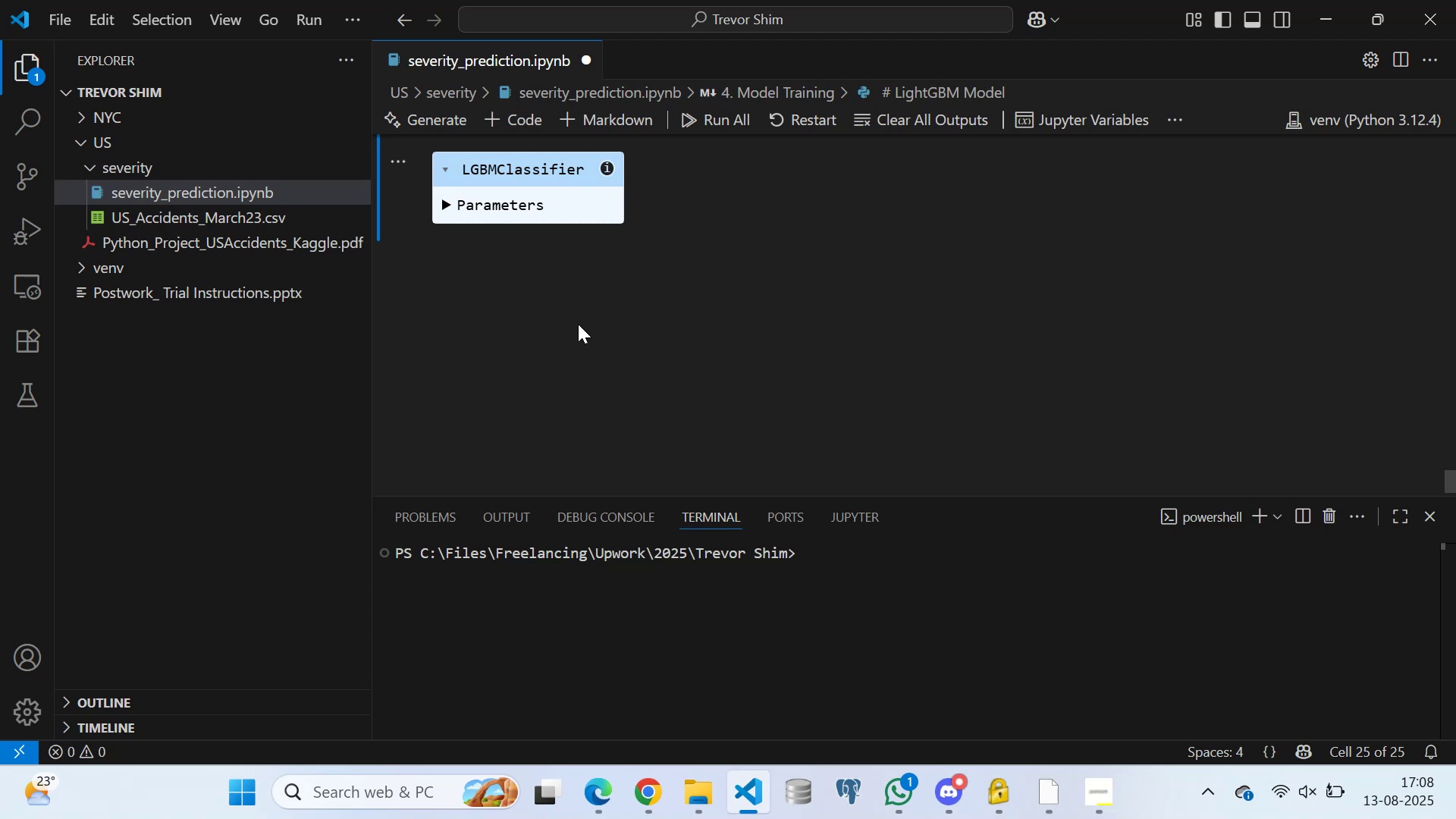 
scroll: coordinate [680, 332], scroll_direction: up, amount: 1.0
 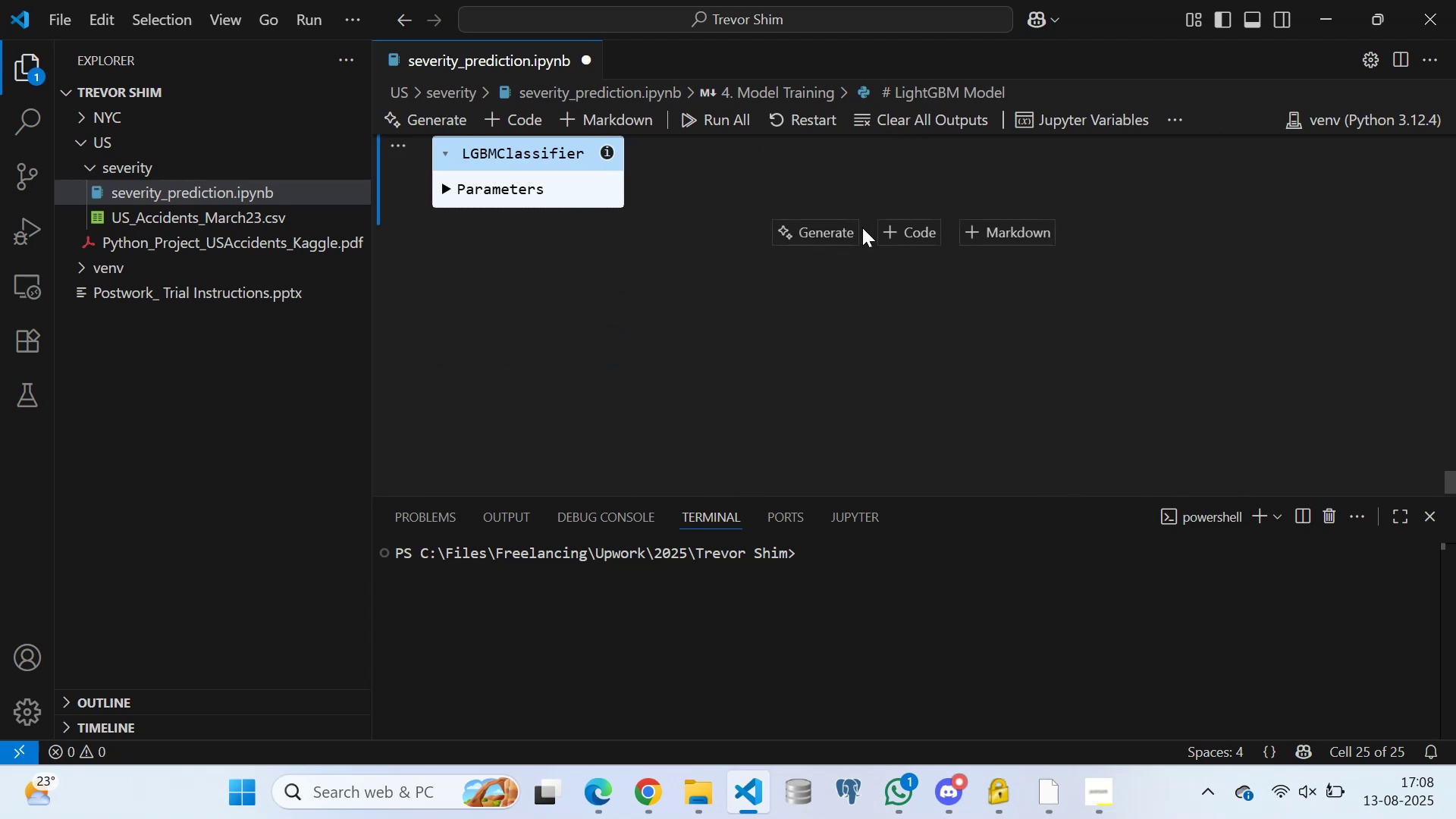 
left_click([886, 228])
 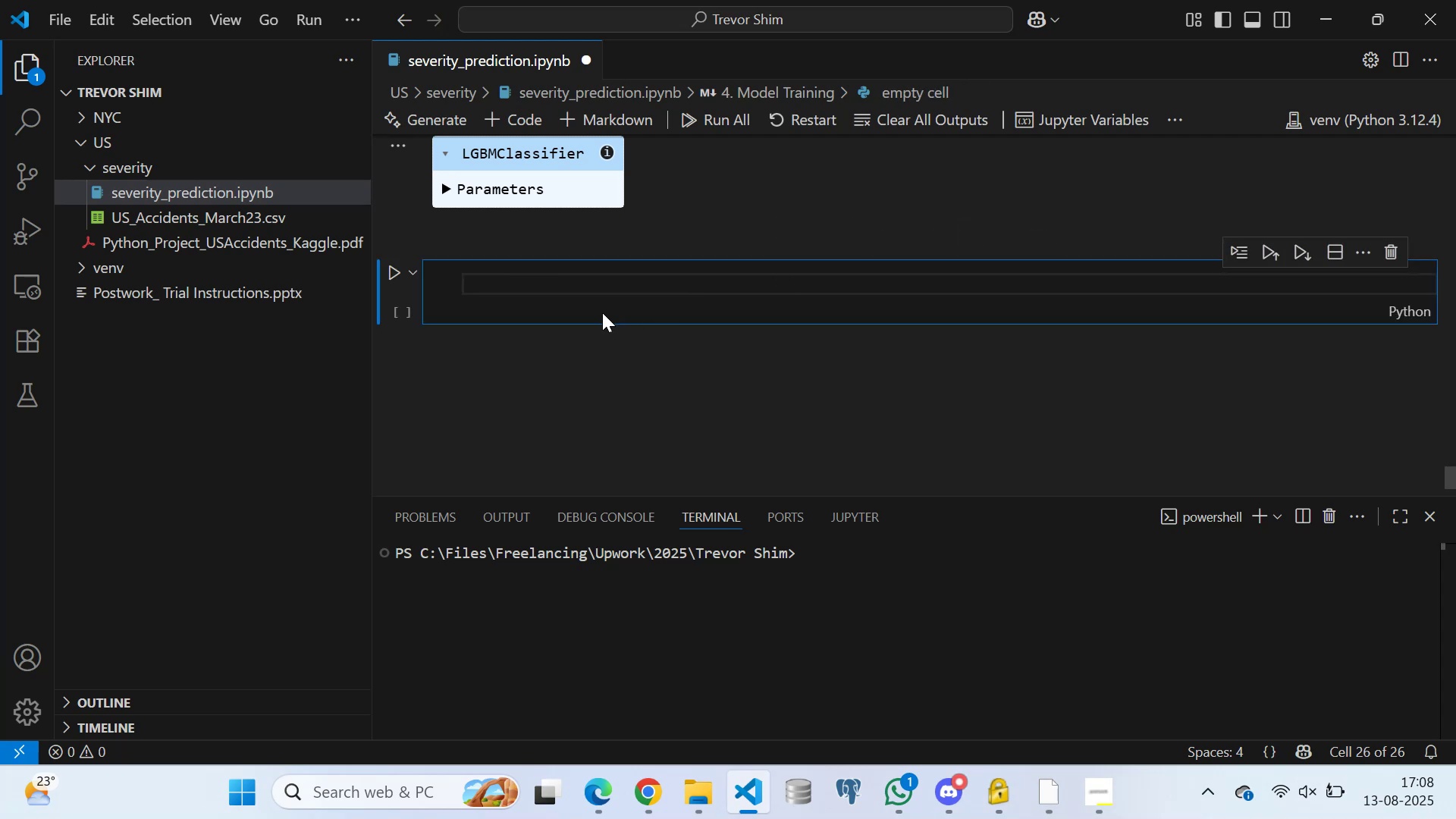 
type(# CatBoost Model)
 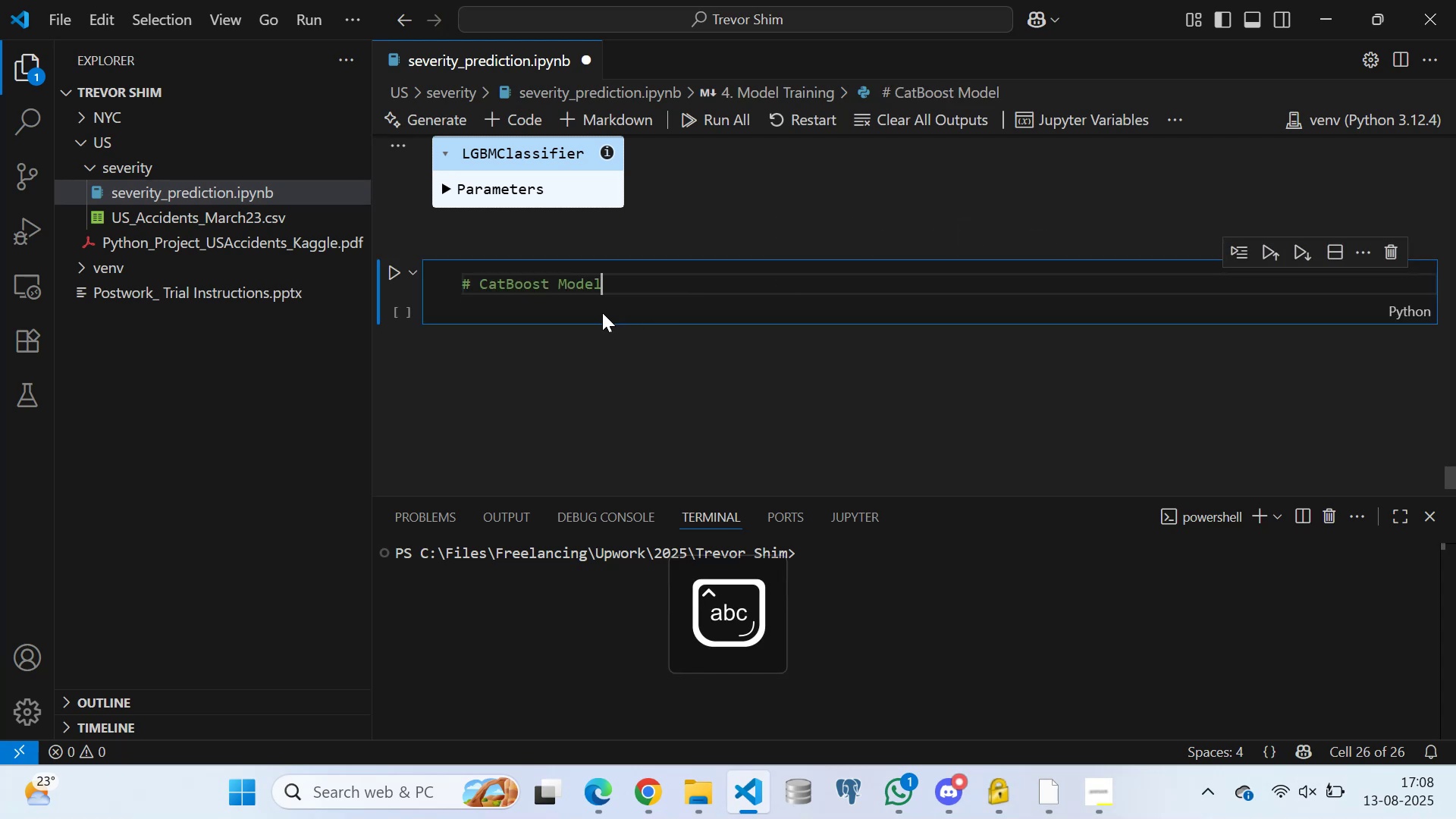 
key(Enter)
 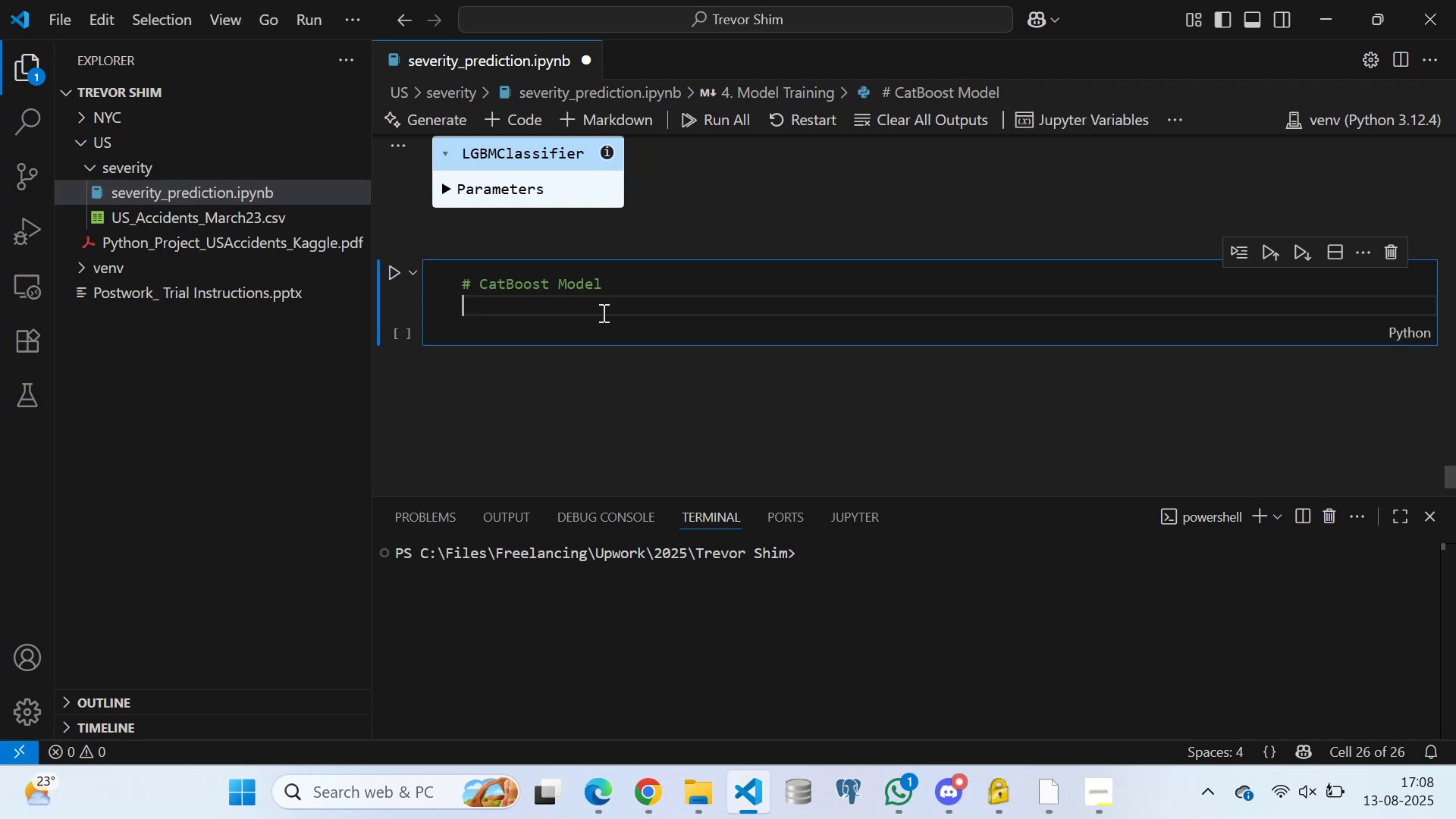 
wait(6.96)
 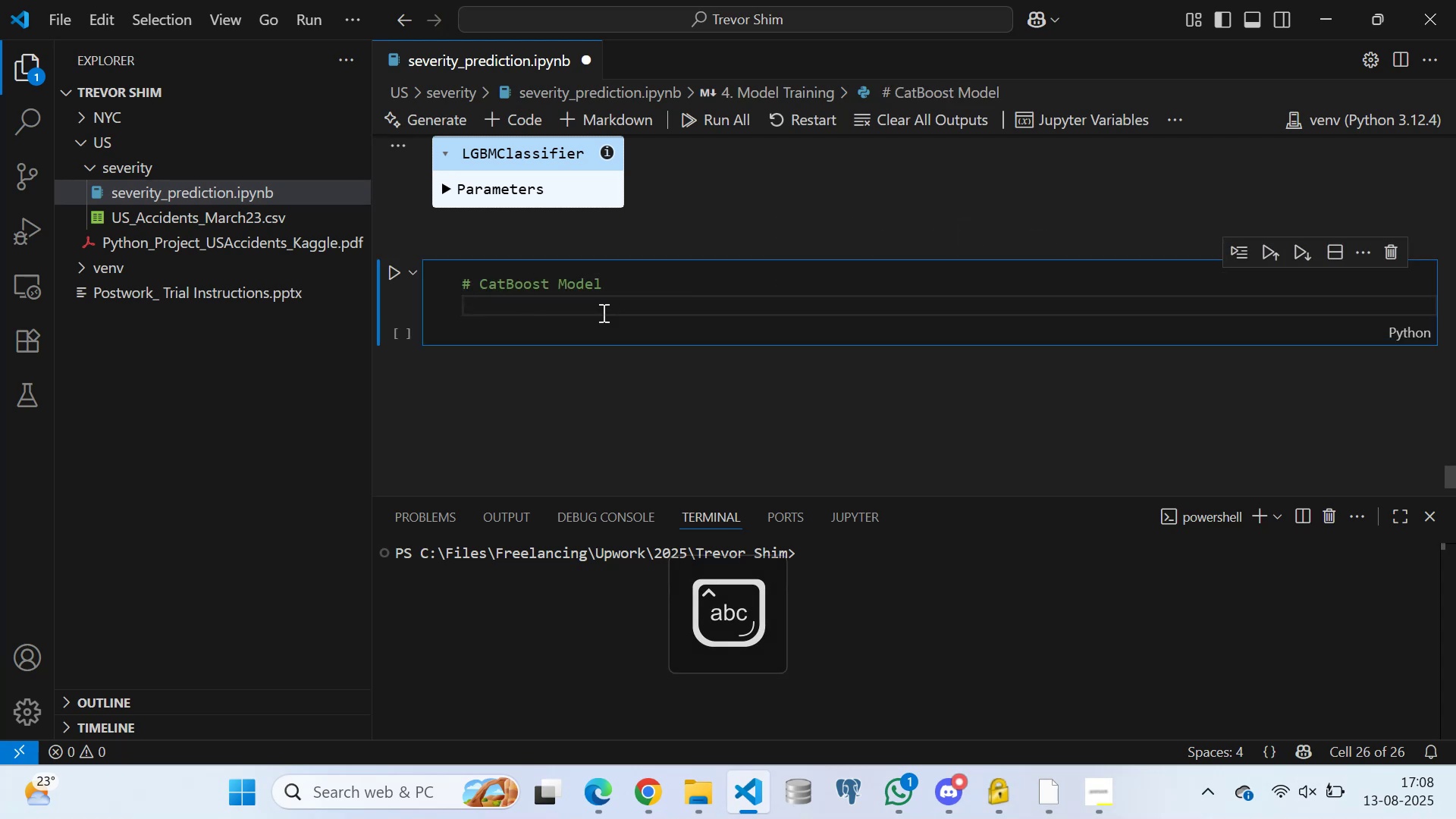 
type(cat_model = cata)
 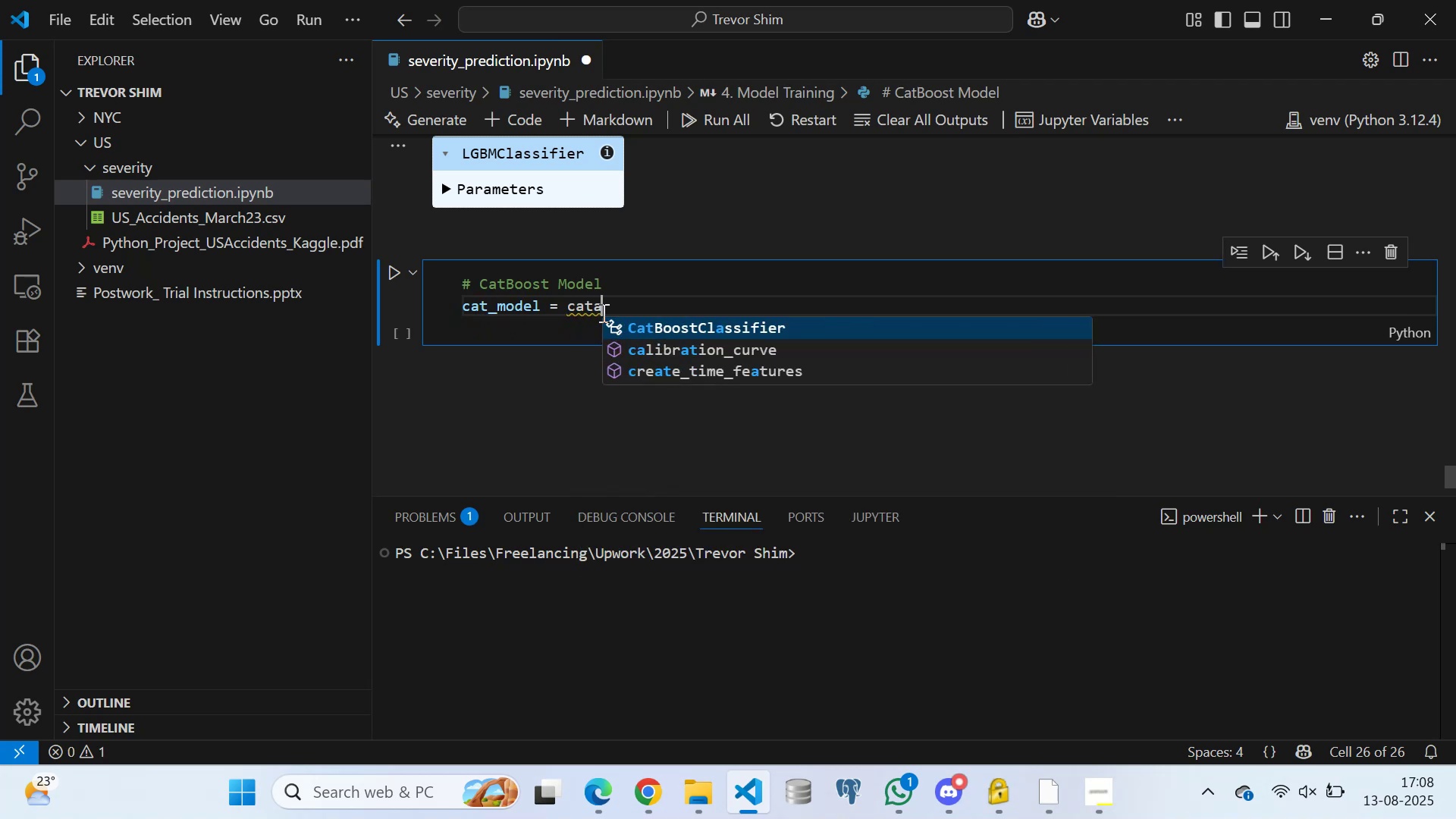 
left_click([666, 335])
 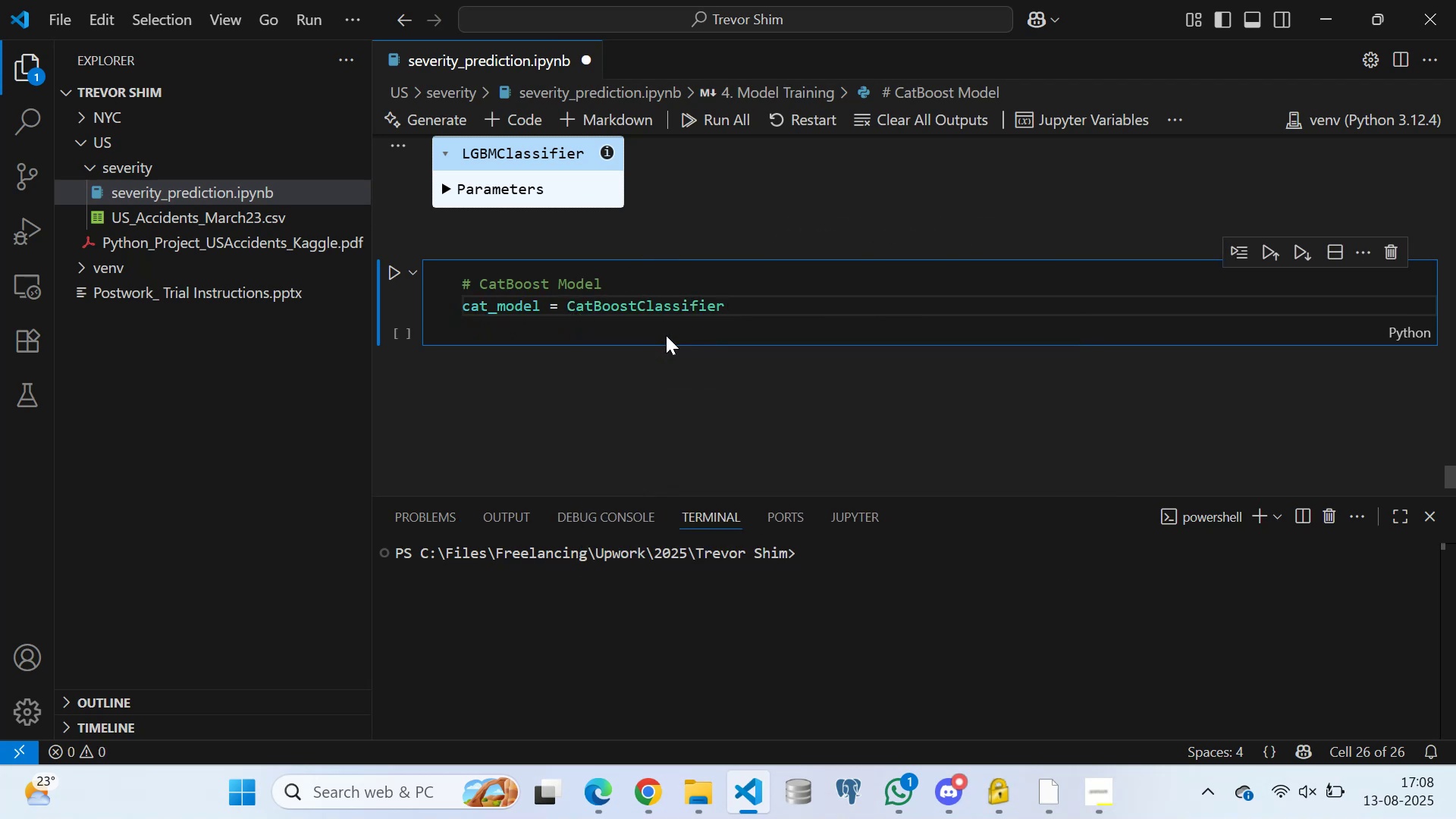 
key(Shift+9)
 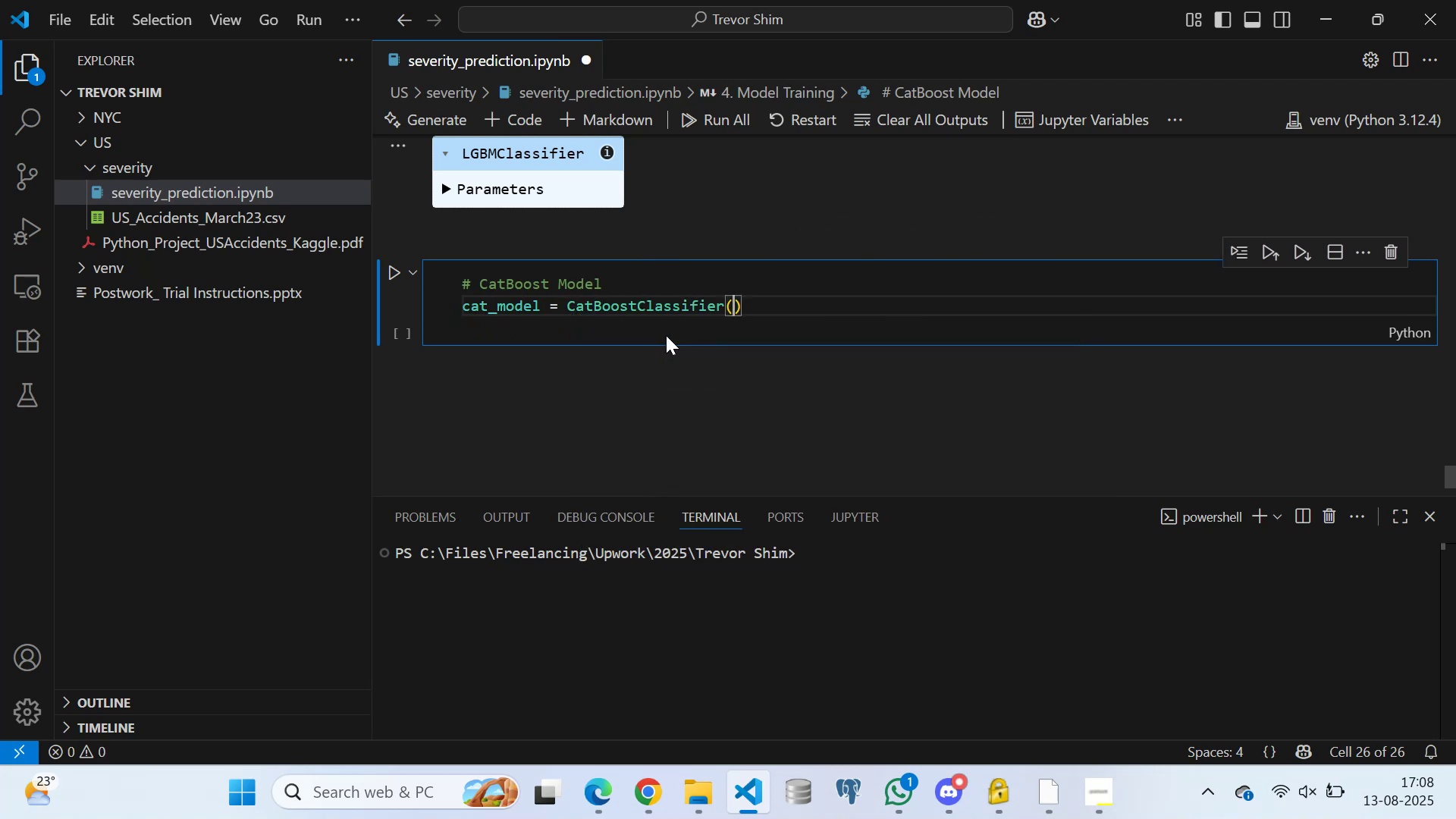 
key(Enter)
 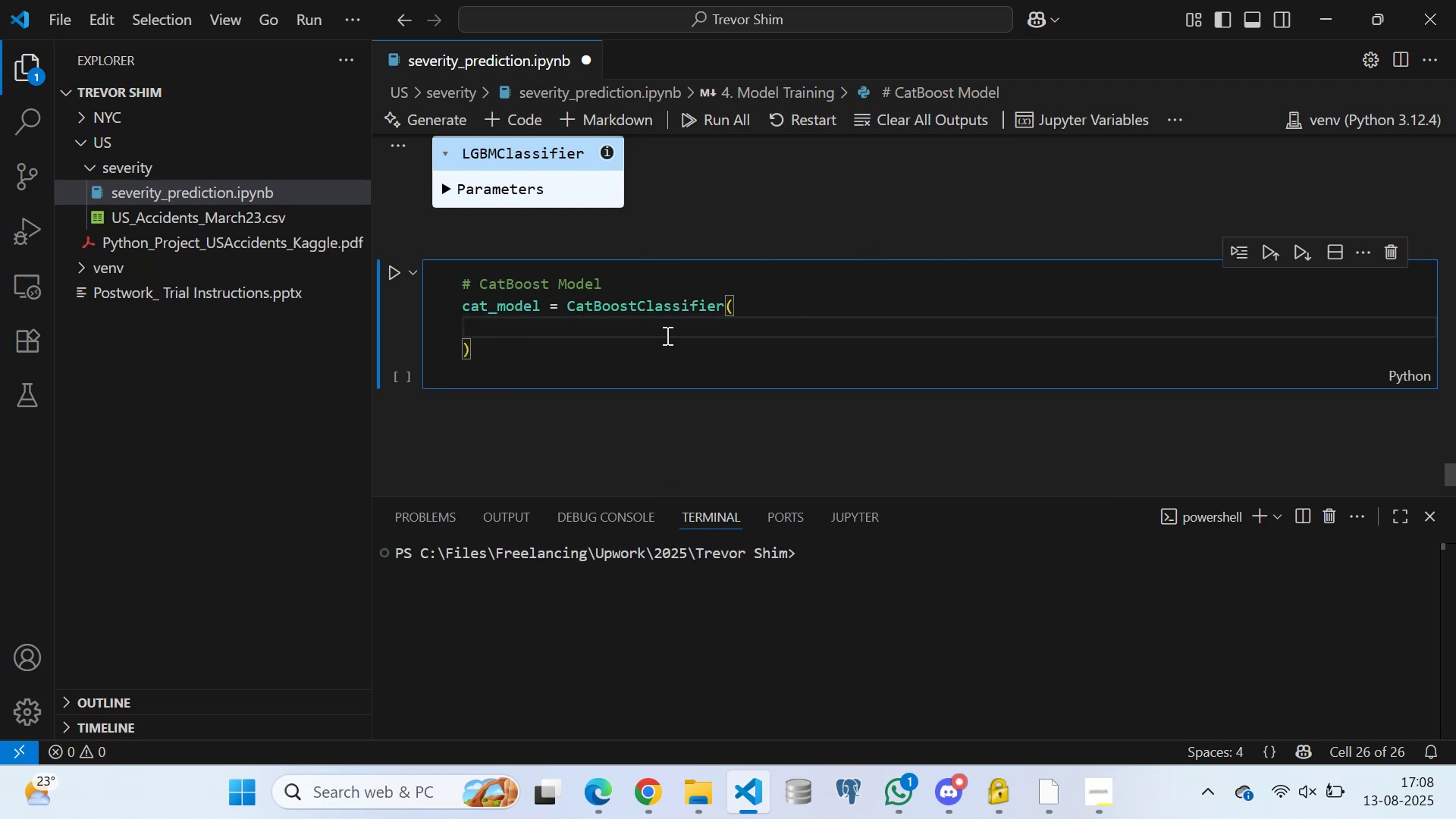 
type(loss)
 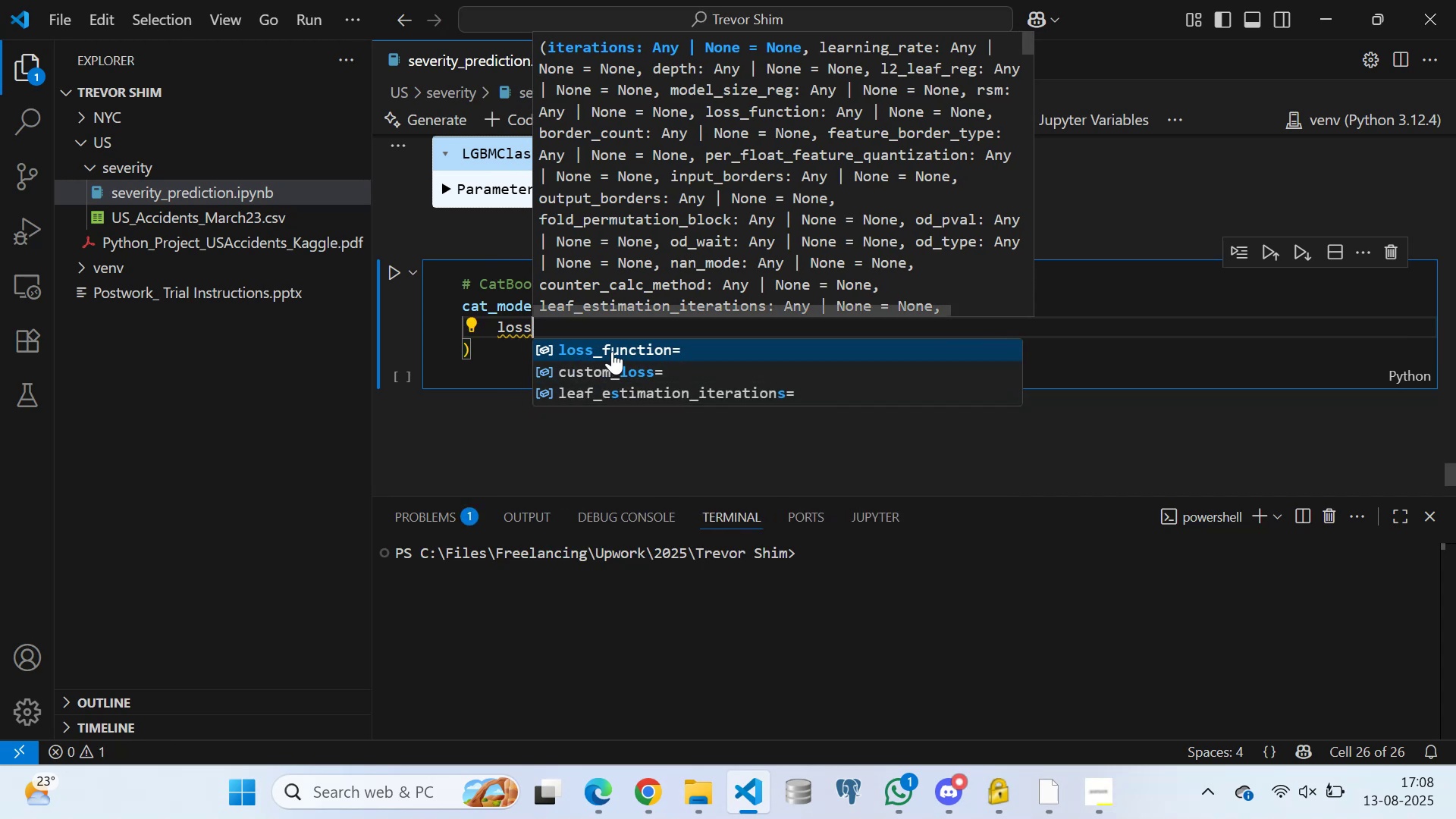 
left_click([612, 351])
 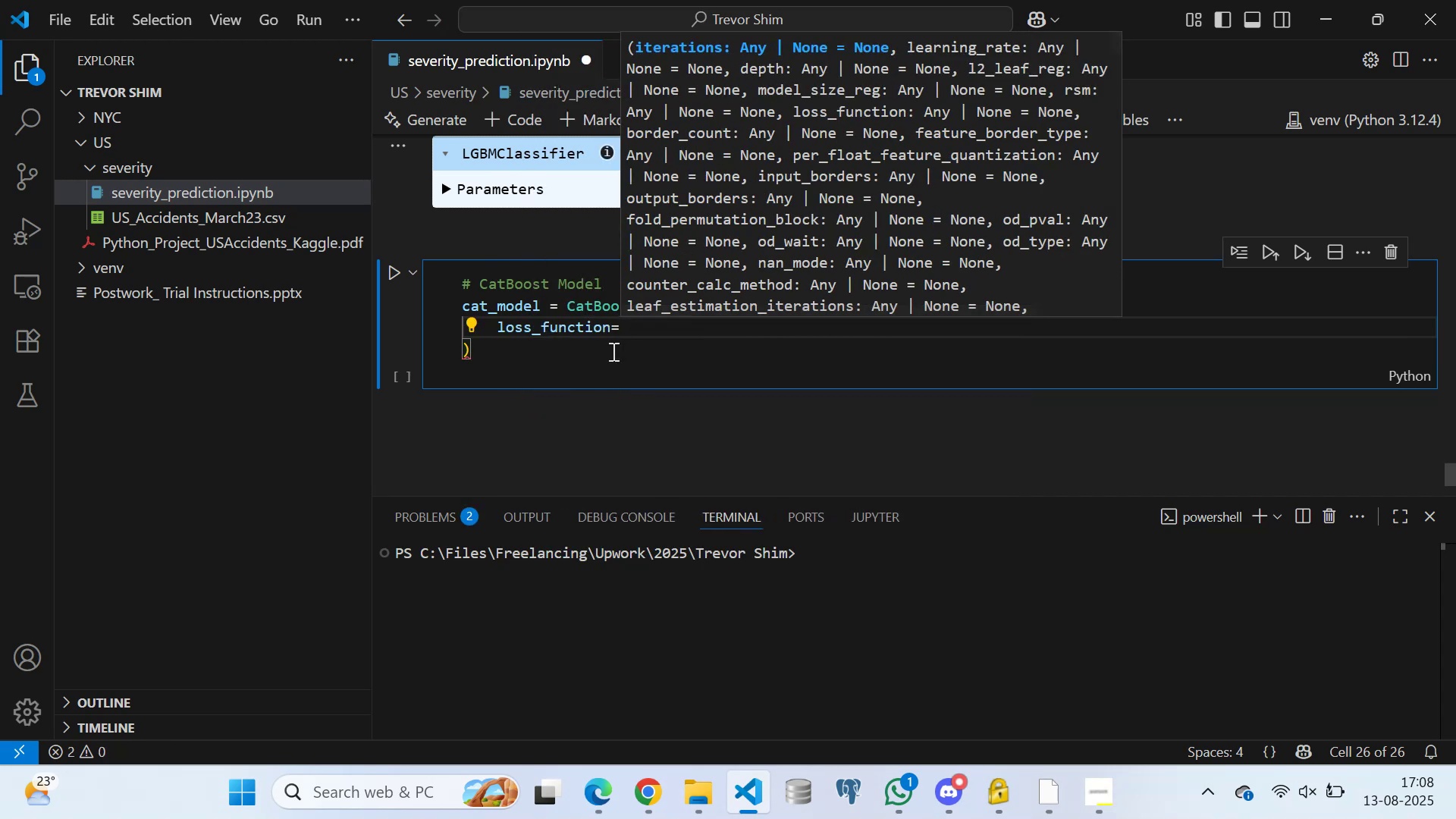 
key(Quote)
 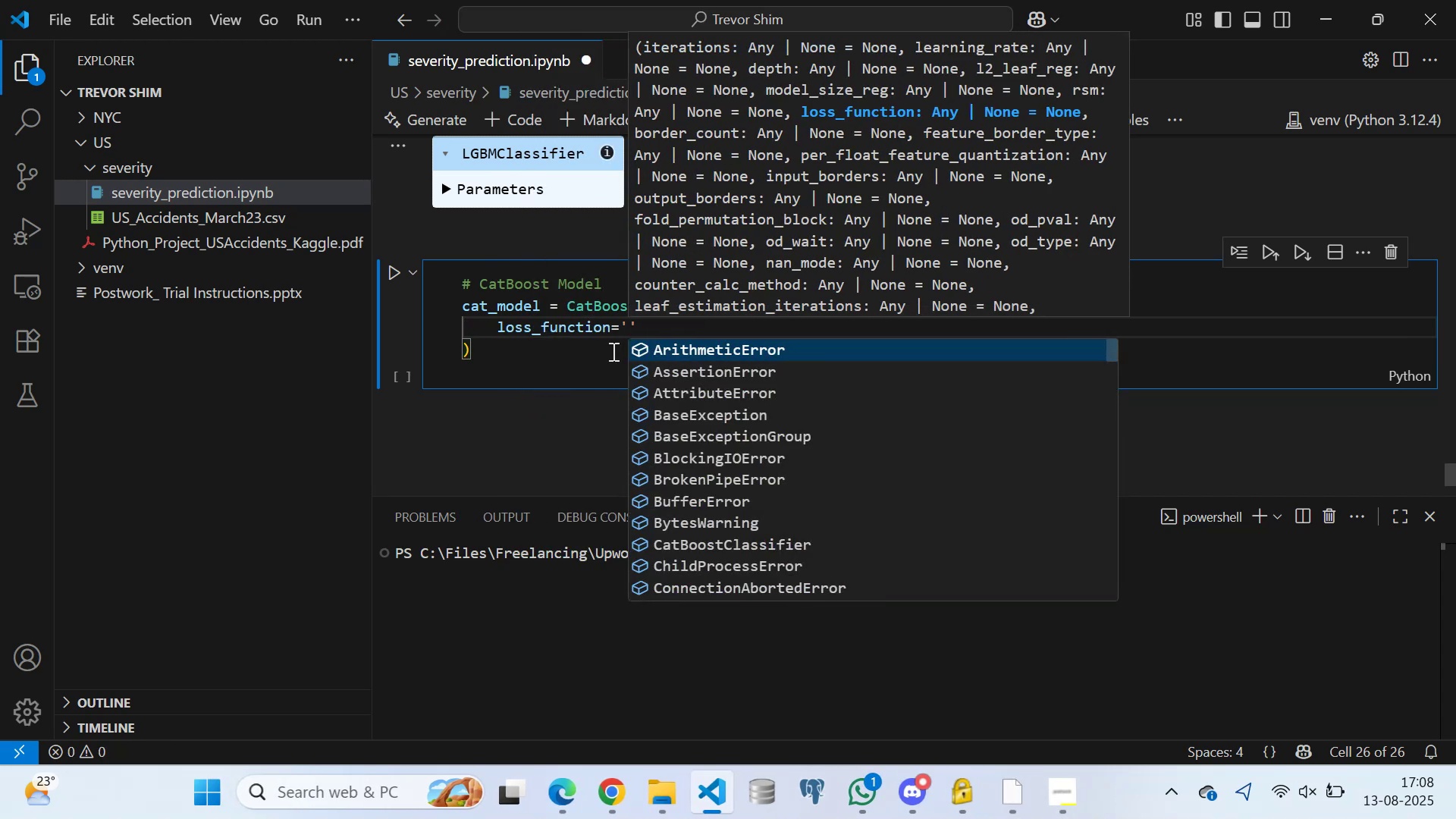 
type(Multiclass)
 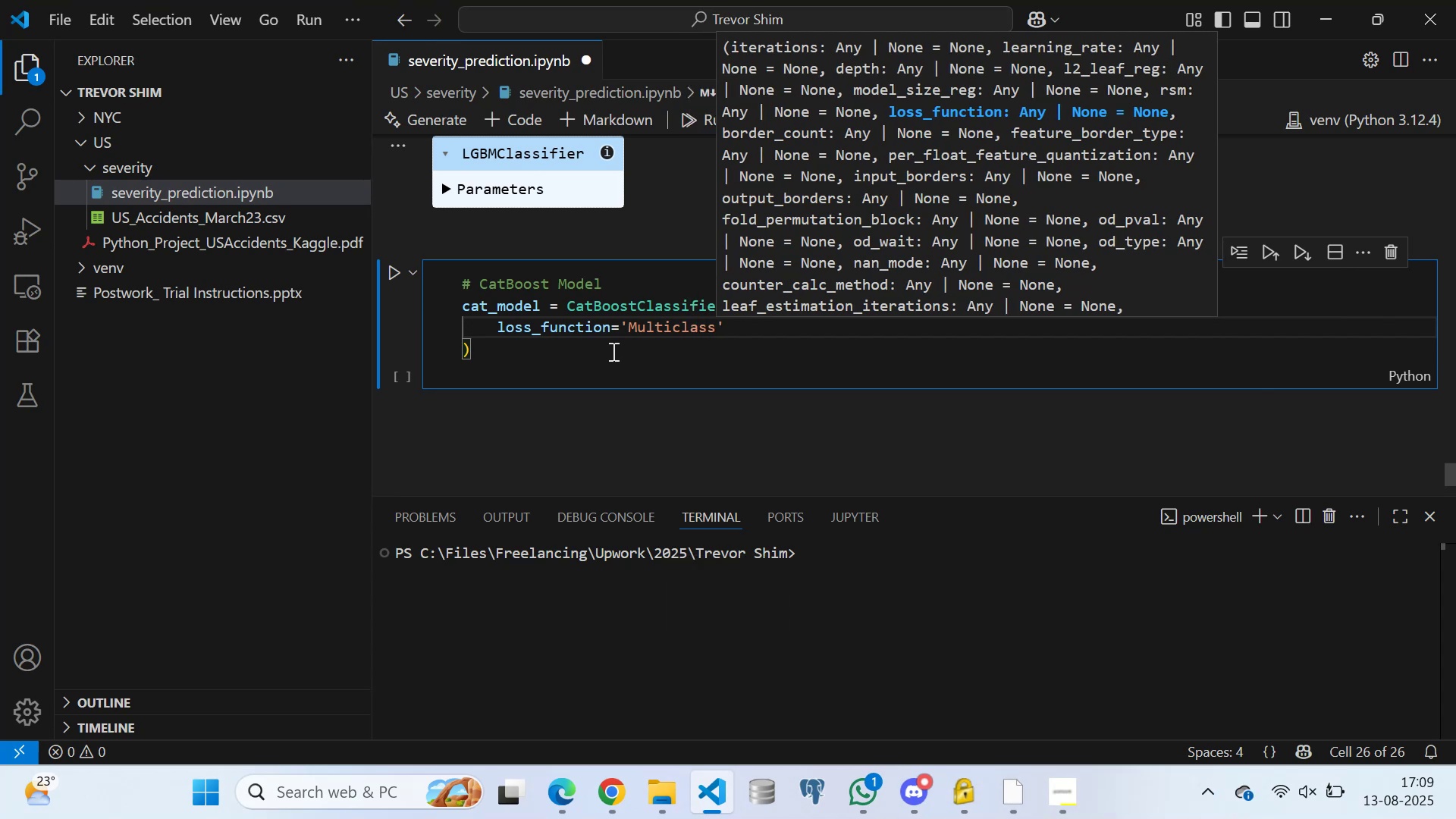 
key(ArrowRight)
 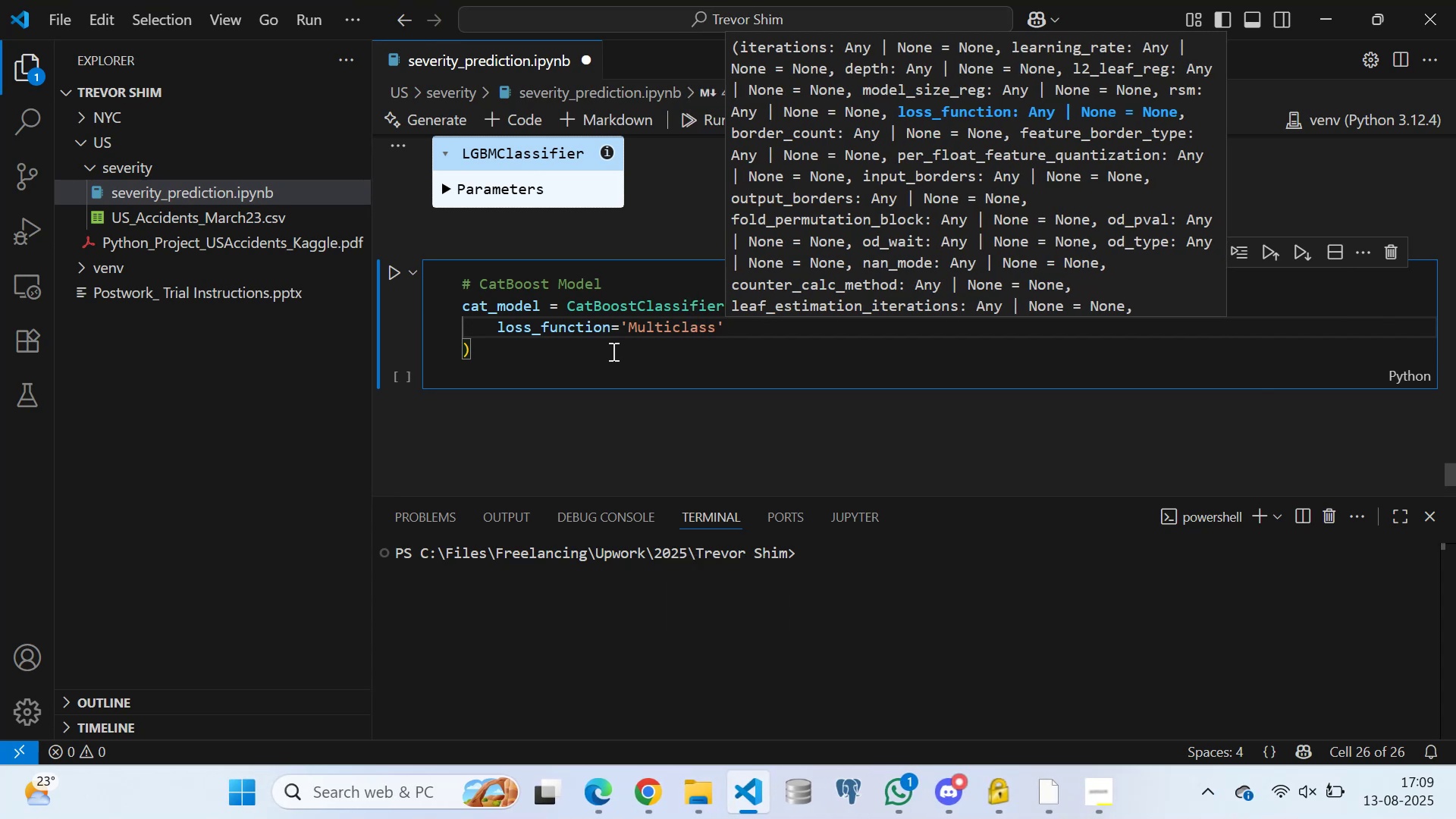 
key(Comma)
 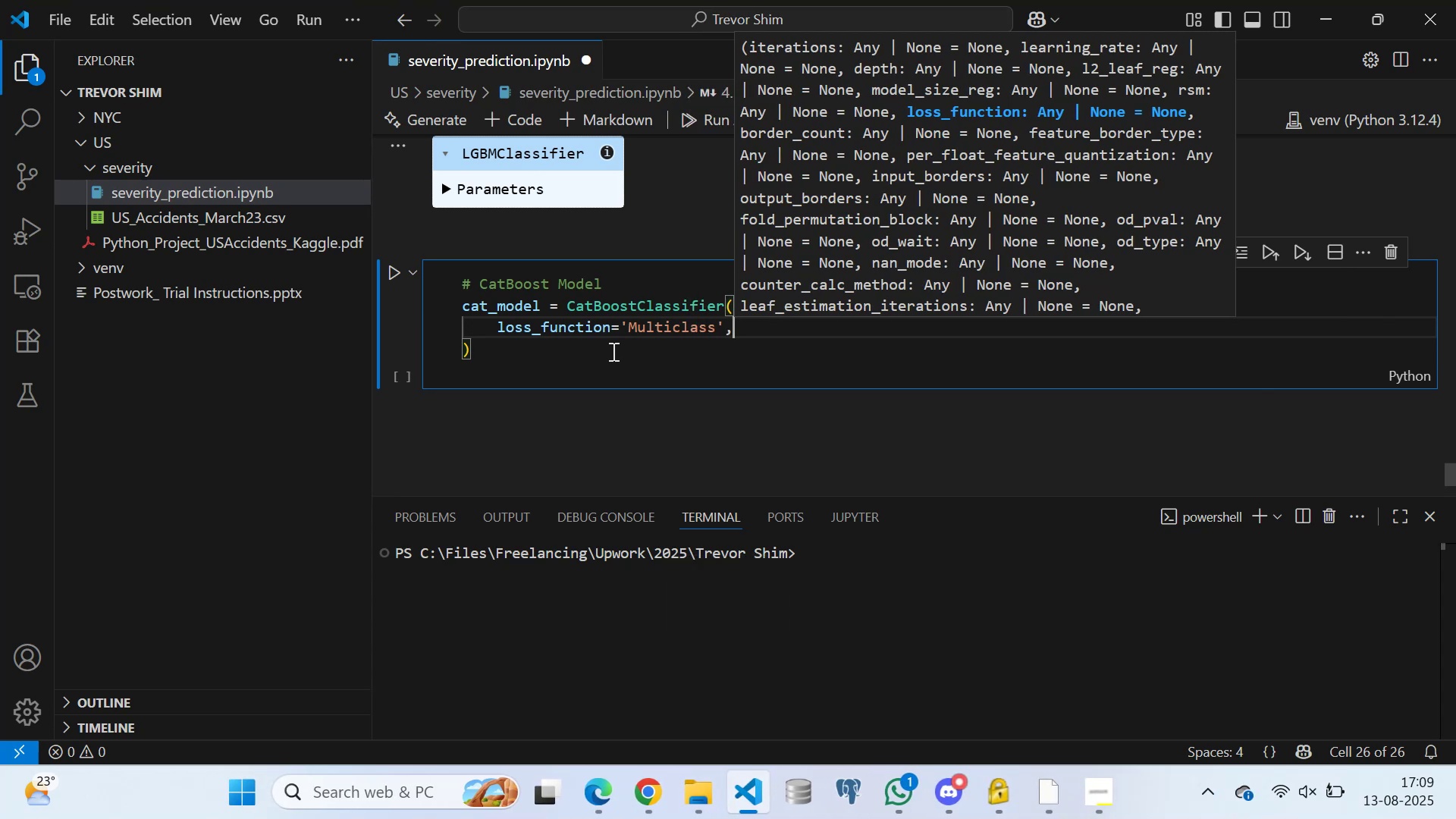 
key(Enter)
 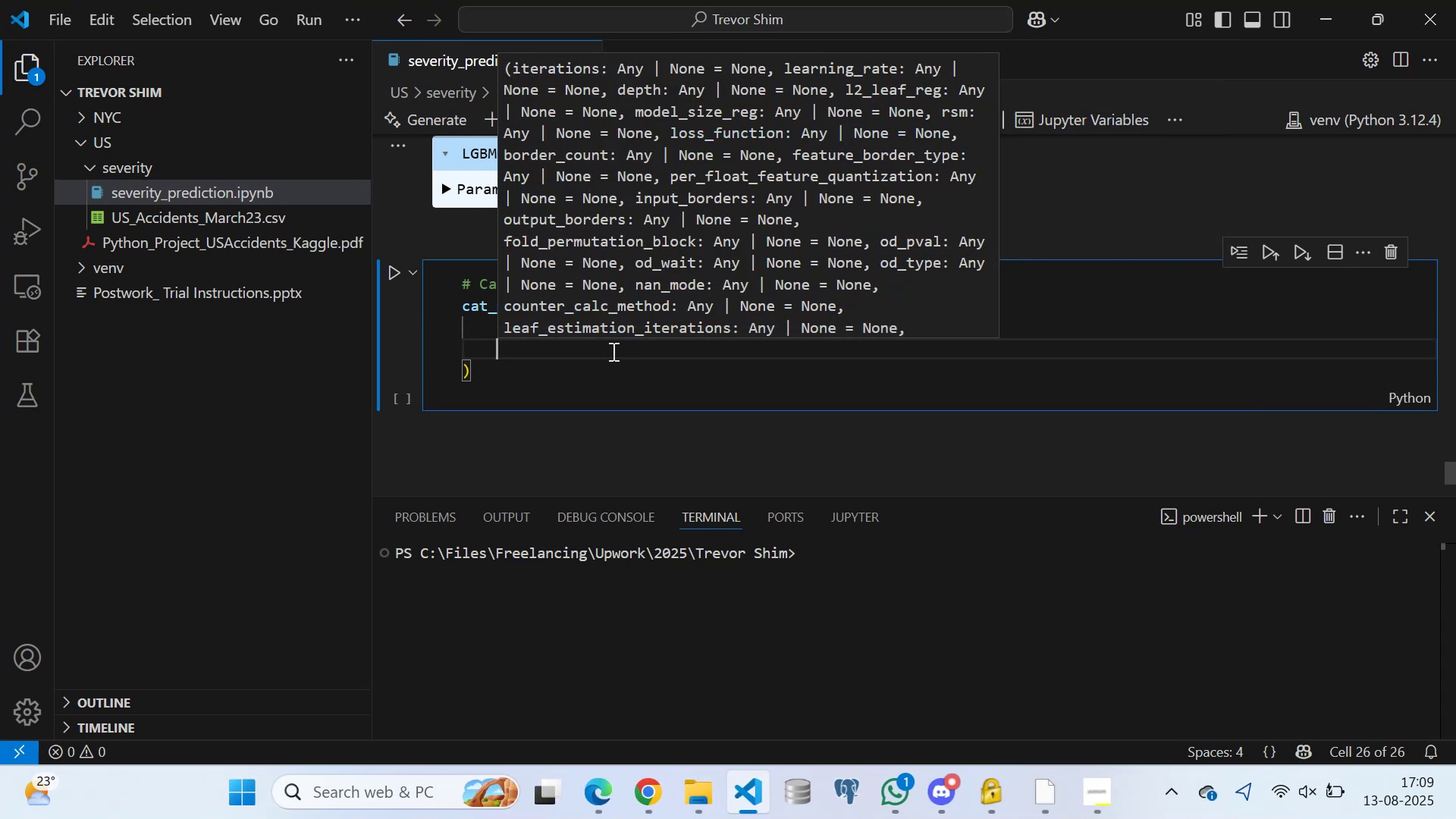 
type(rand)
 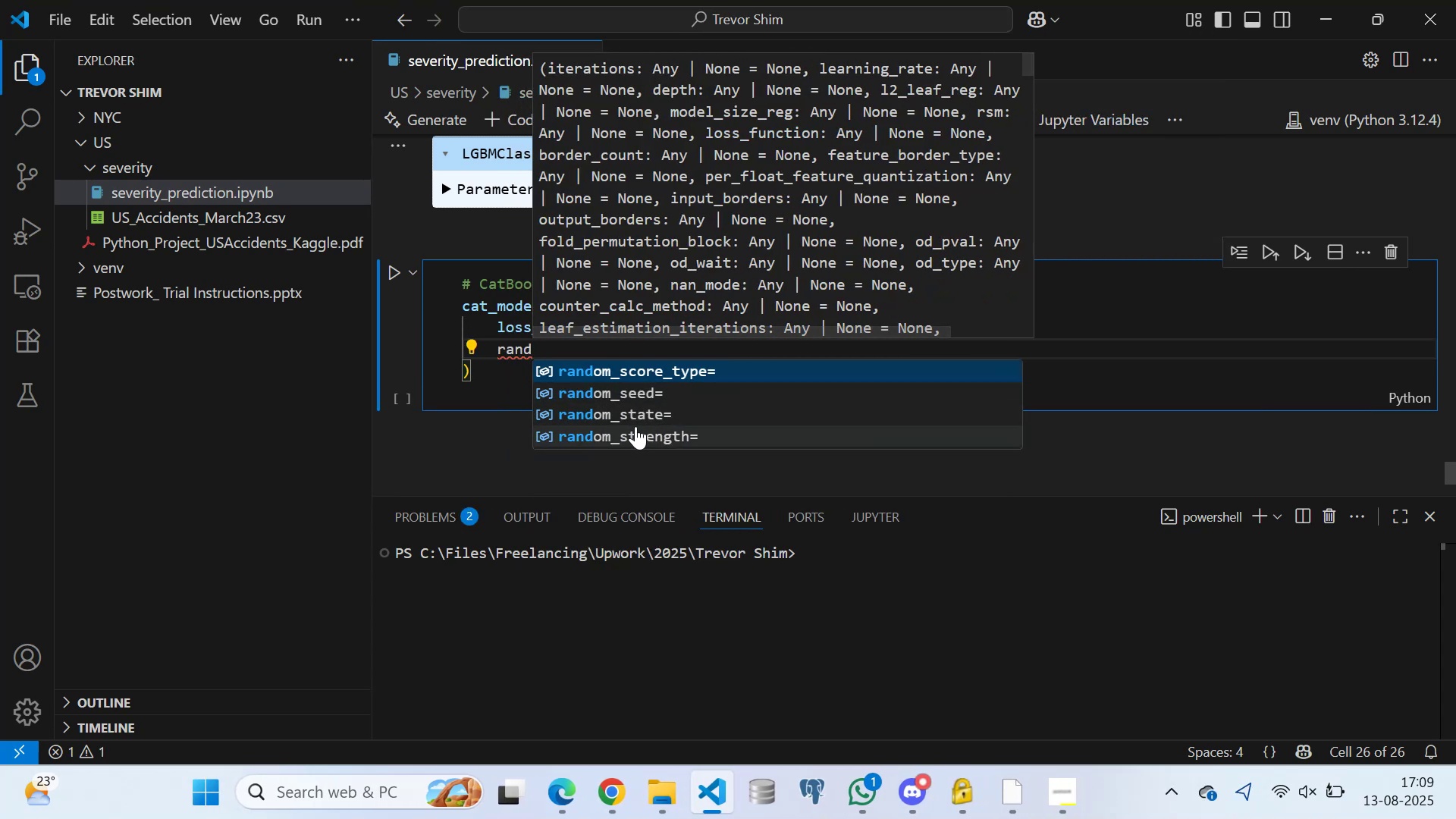 
left_click([635, 410])
 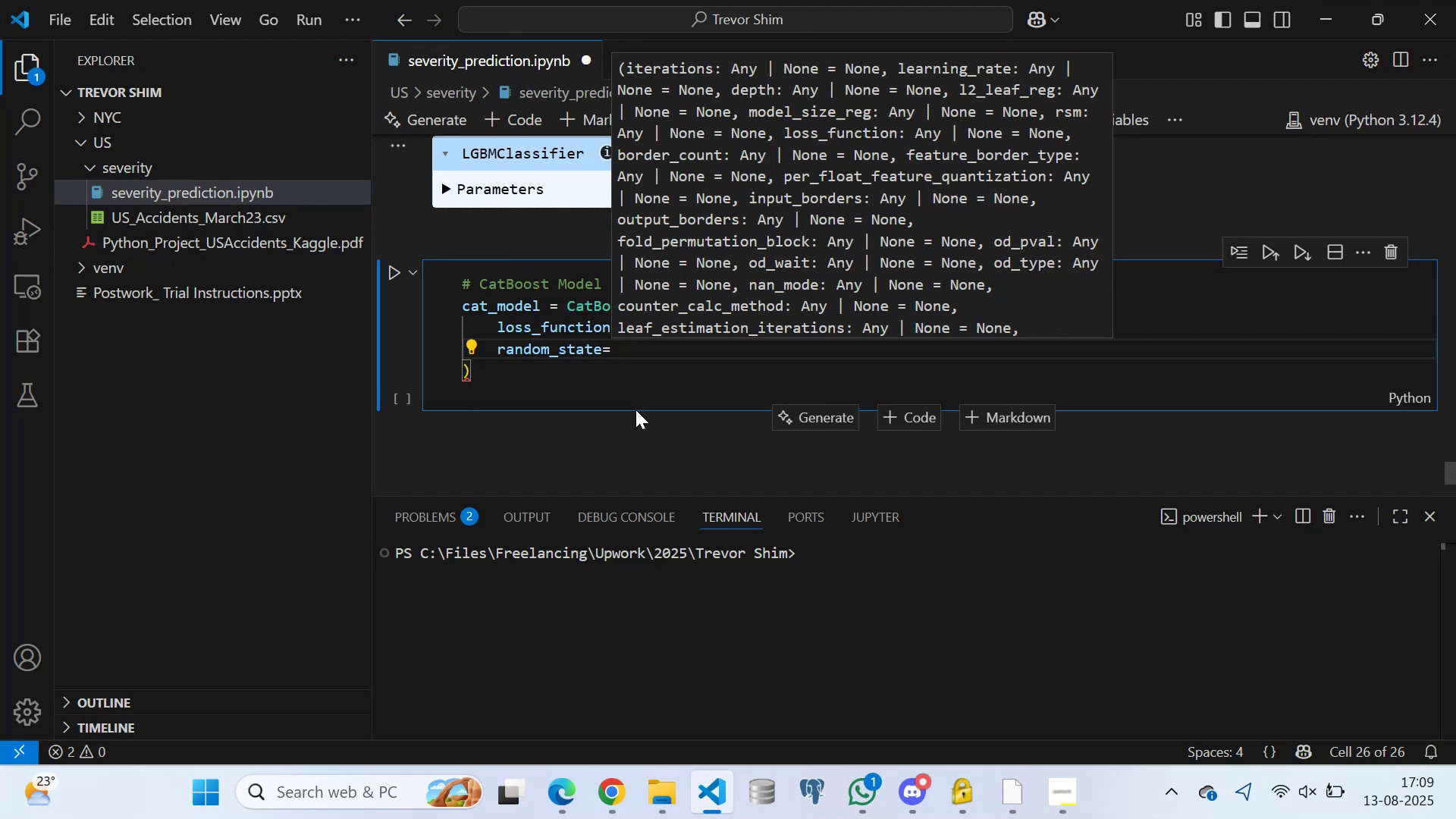 
type(42,)
 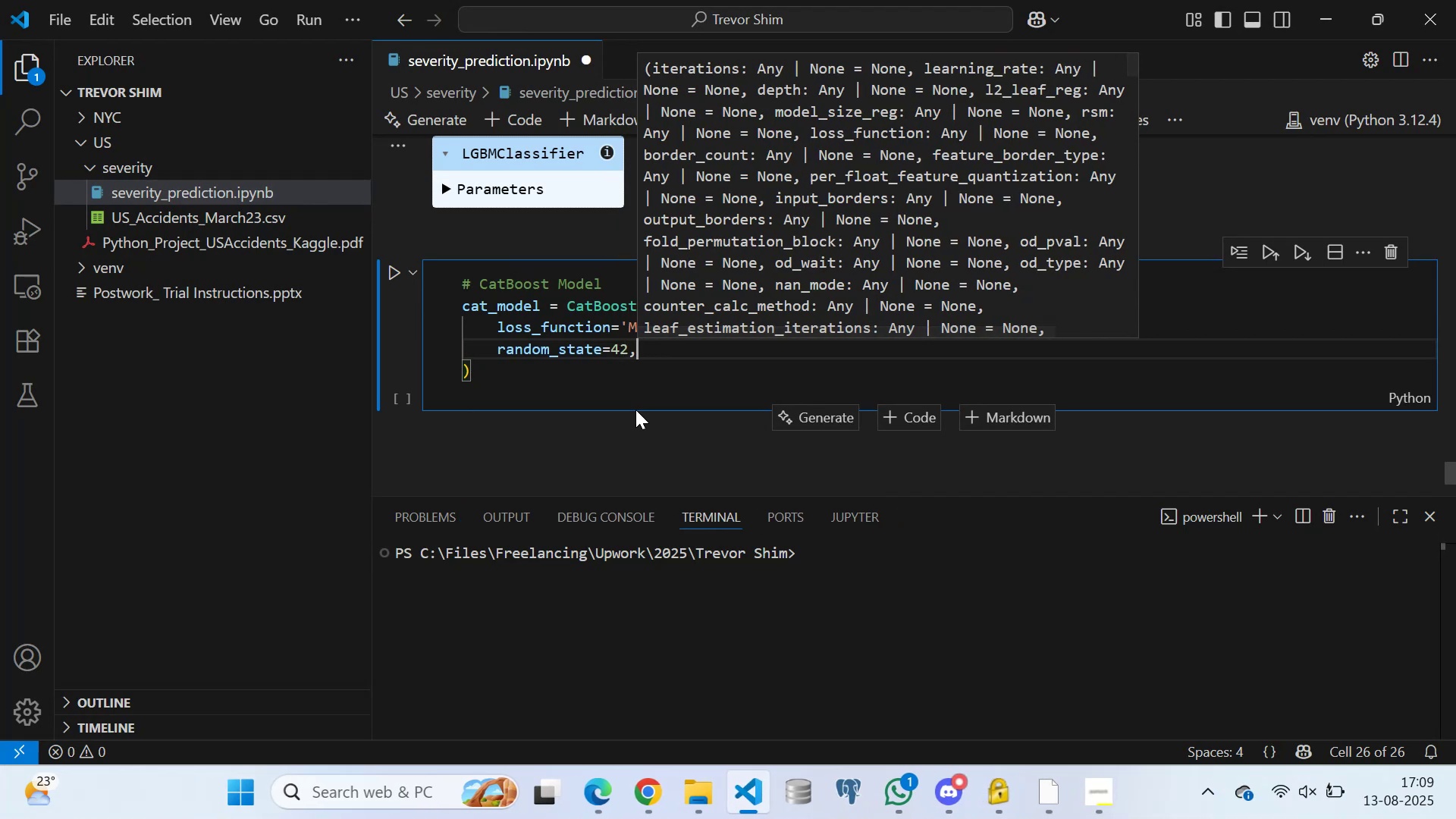 
key(Enter)
 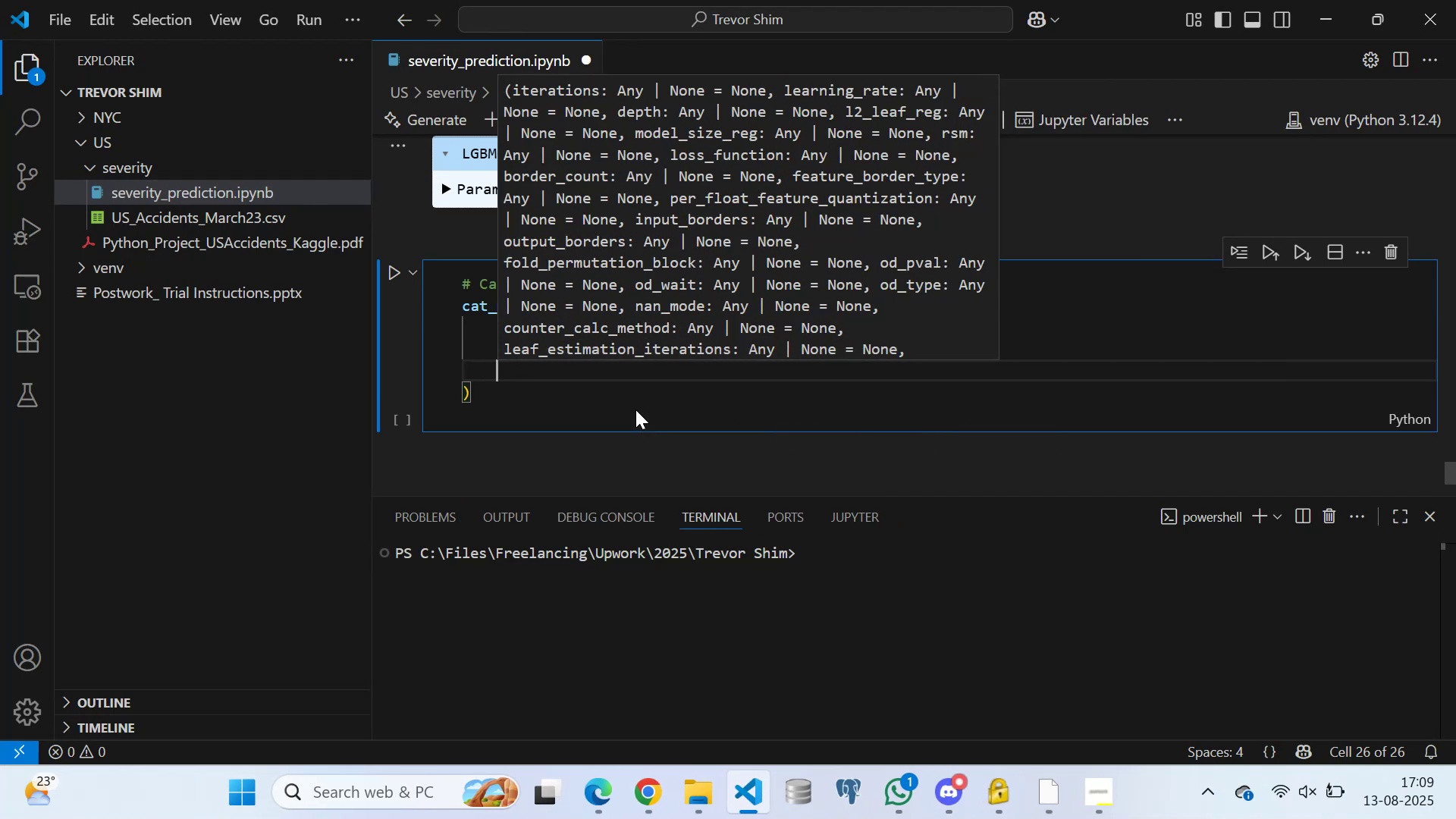 
type(verb)
 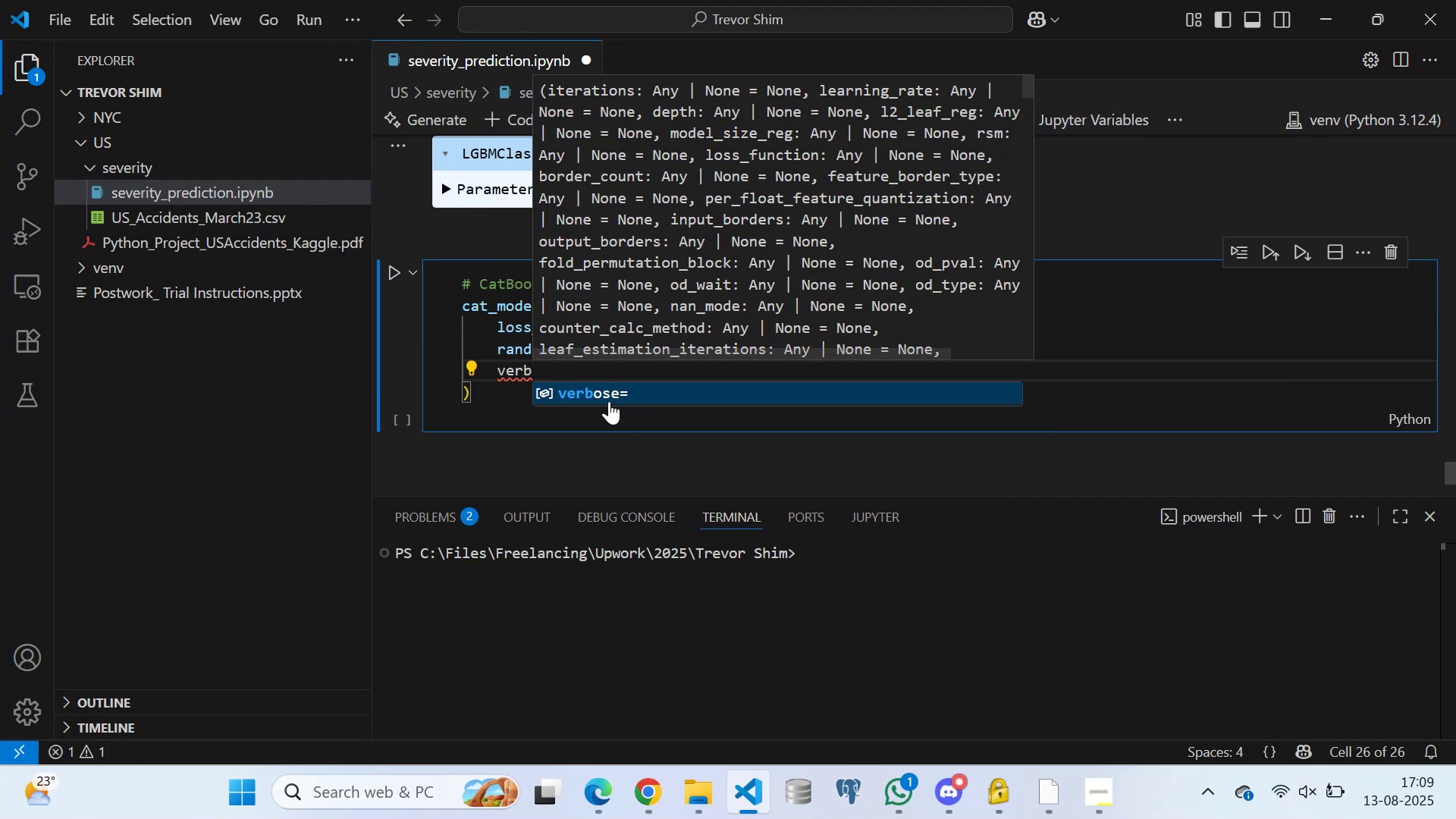 
left_click([609, 401])
 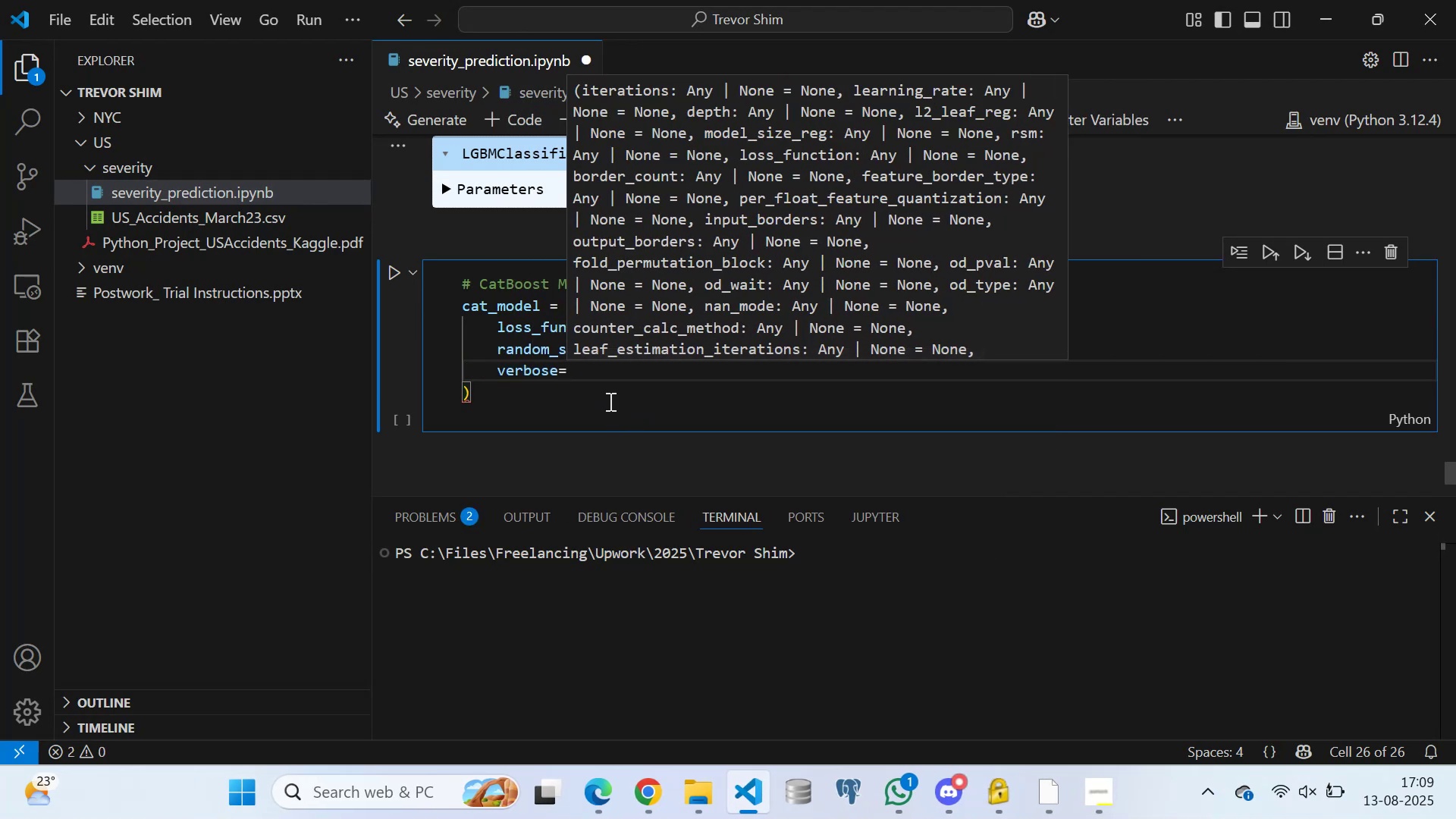 
key(0)
 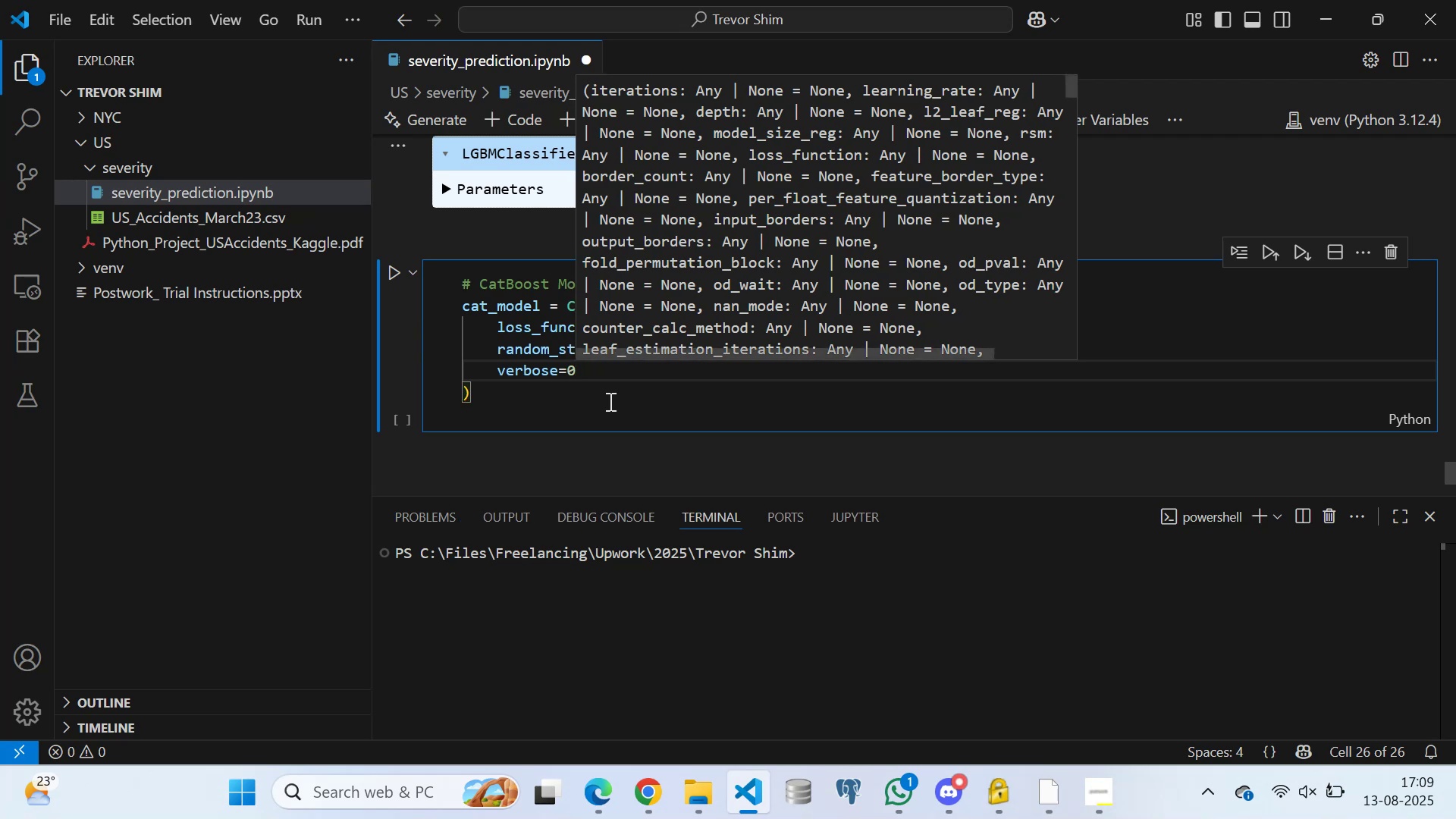 
key(Comma)
 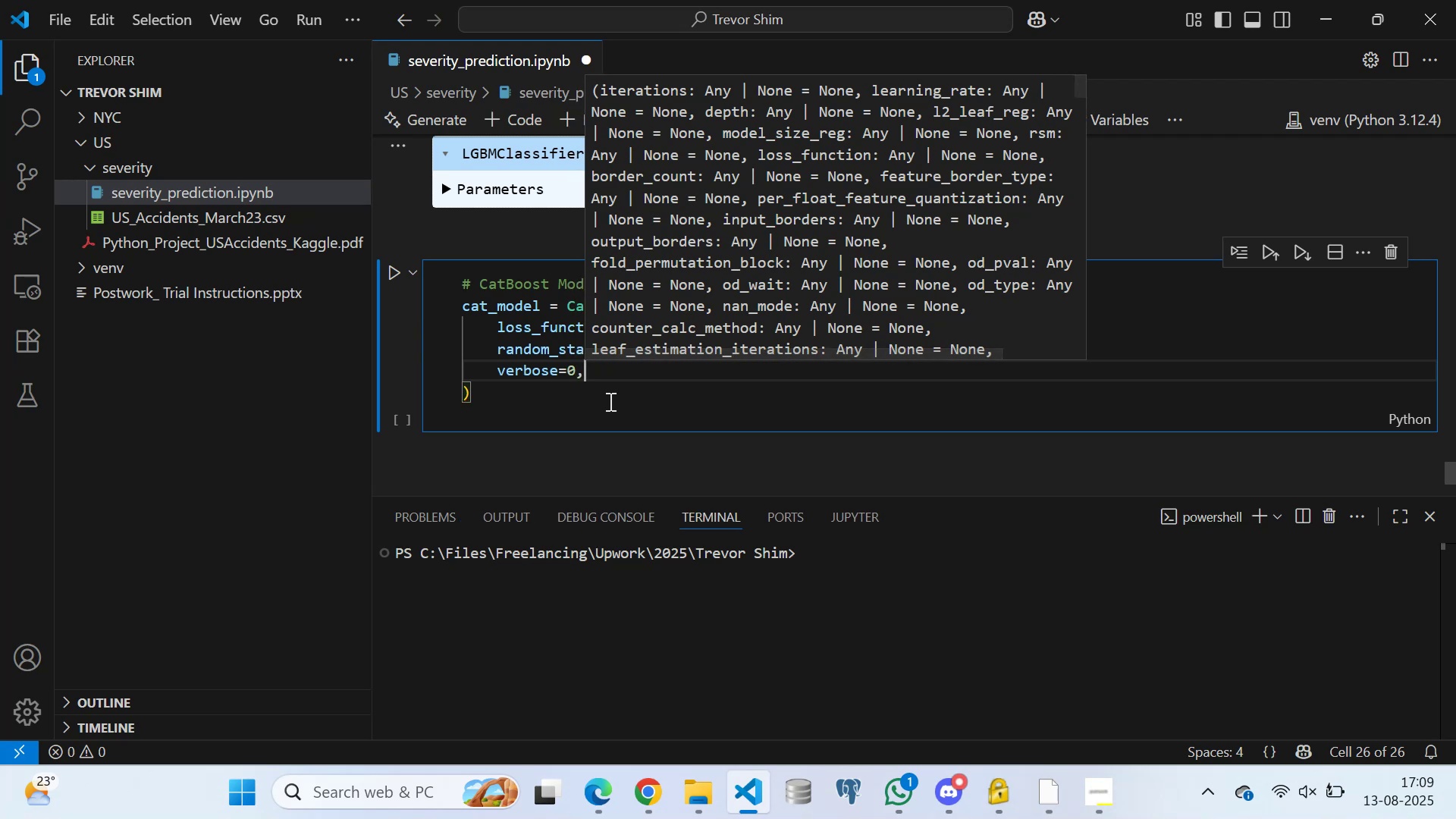 
key(Enter)
 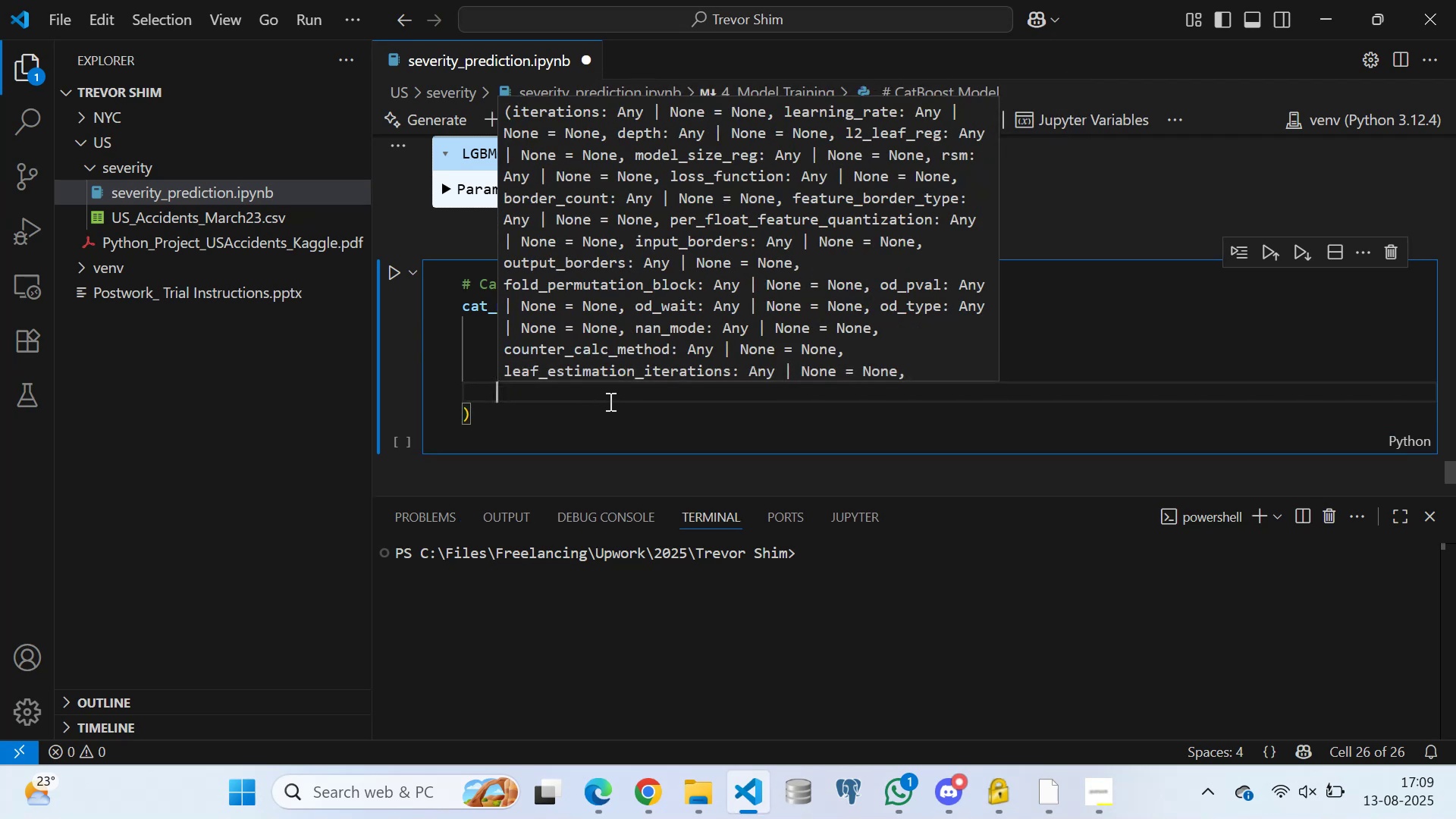 
type(au)
 